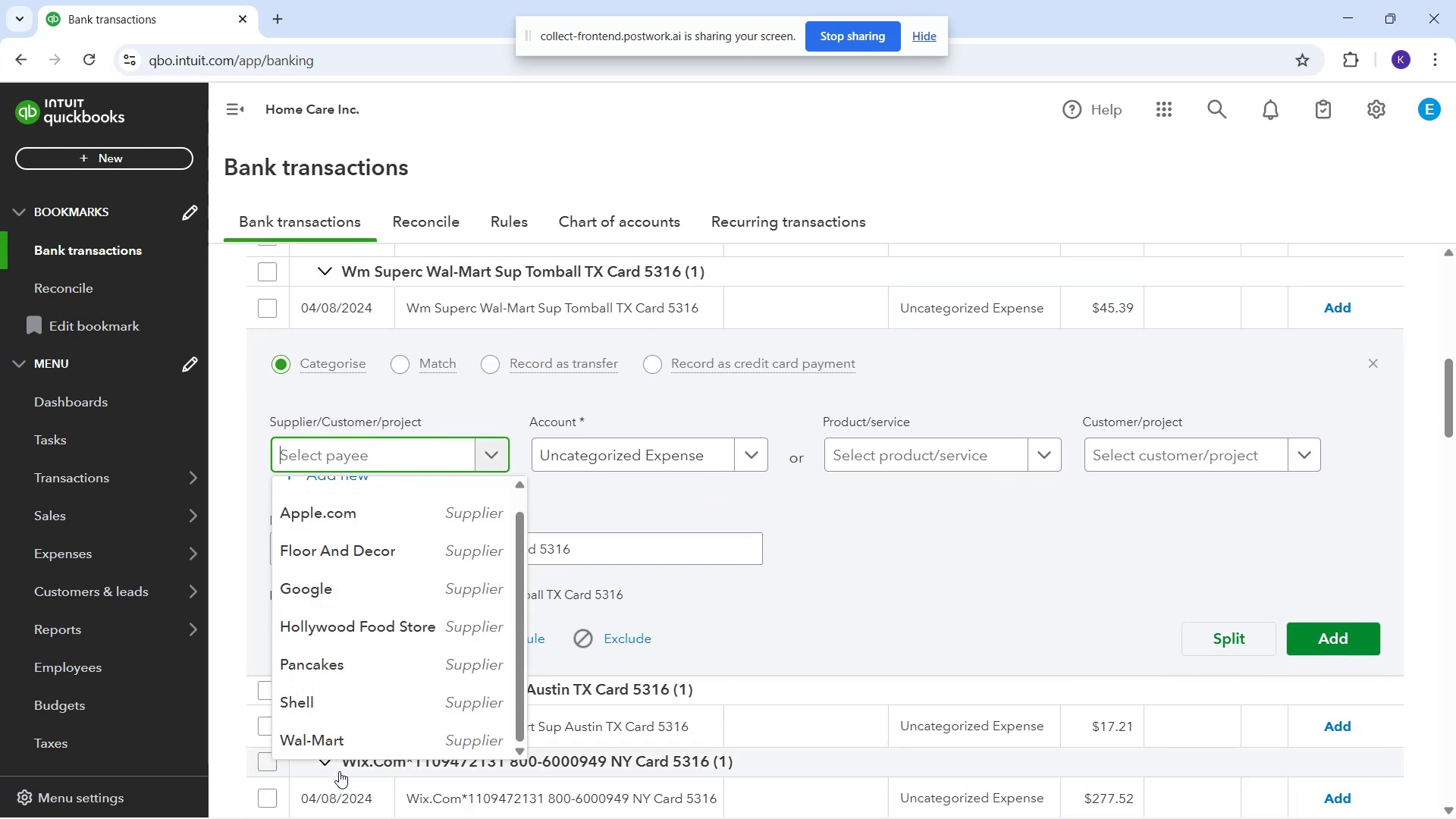 
left_click([342, 739])
 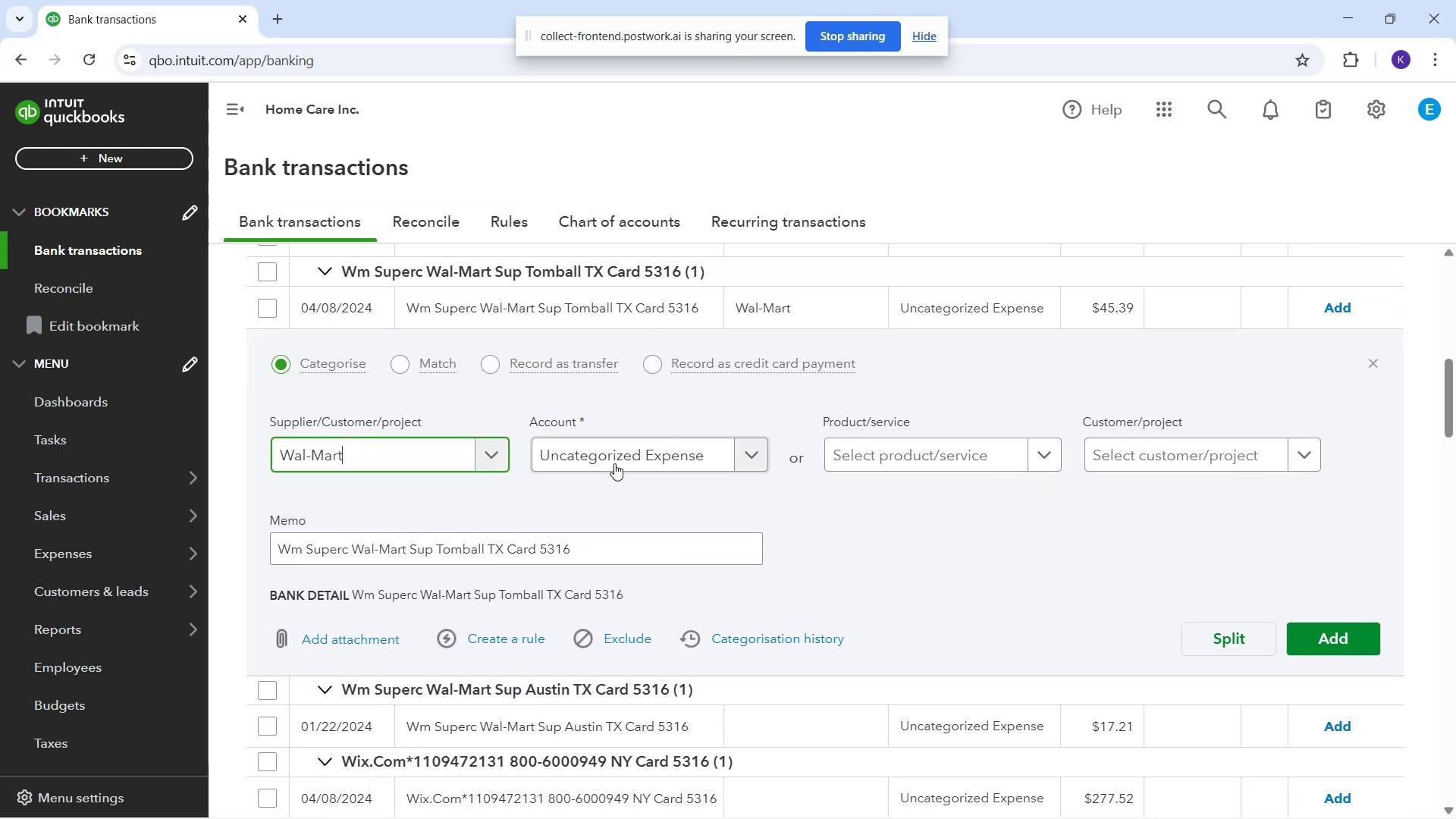 
left_click([614, 463])
 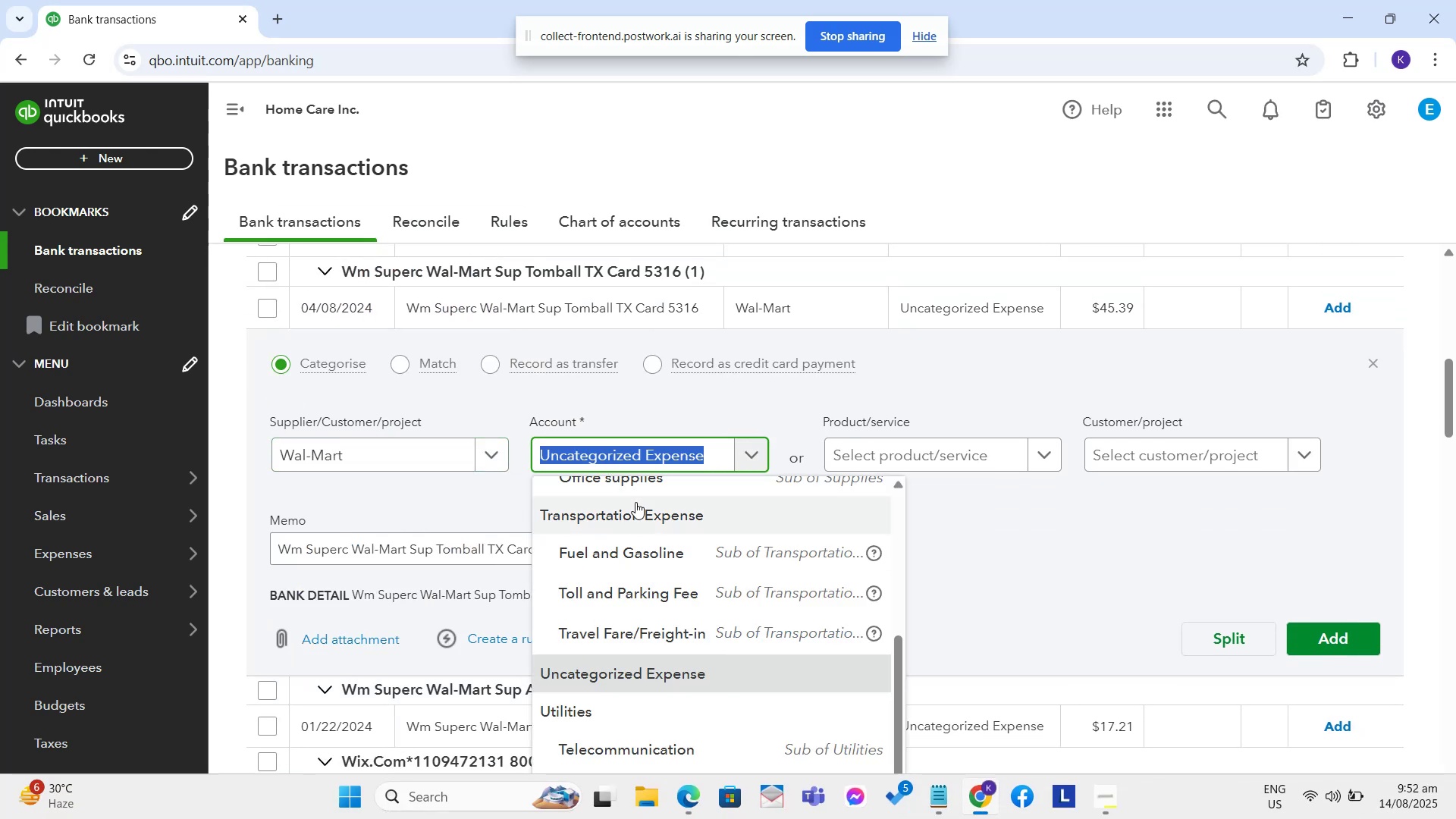 
scroll: coordinate [642, 504], scroll_direction: up, amount: 3.0
 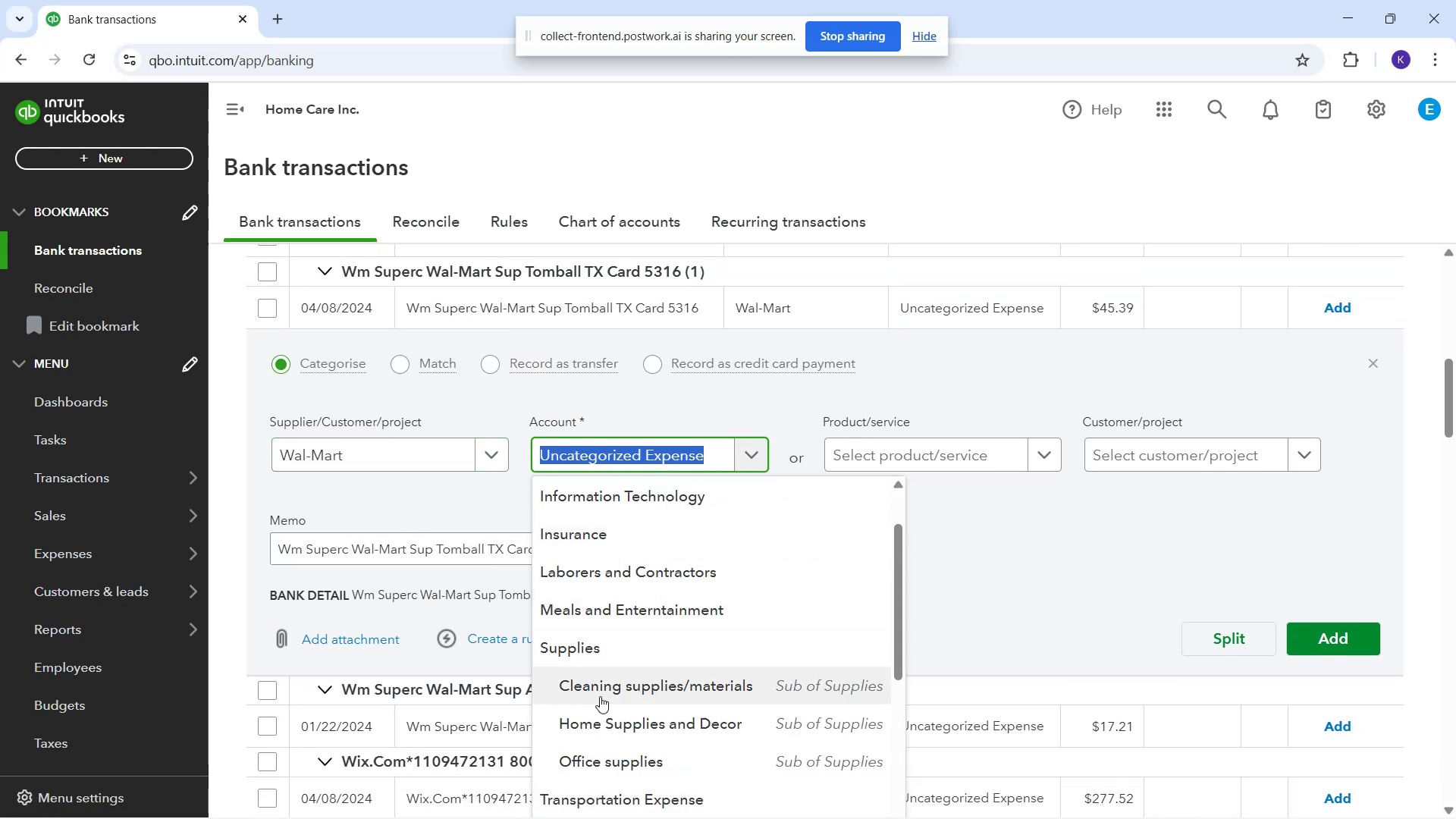 
left_click([597, 664])
 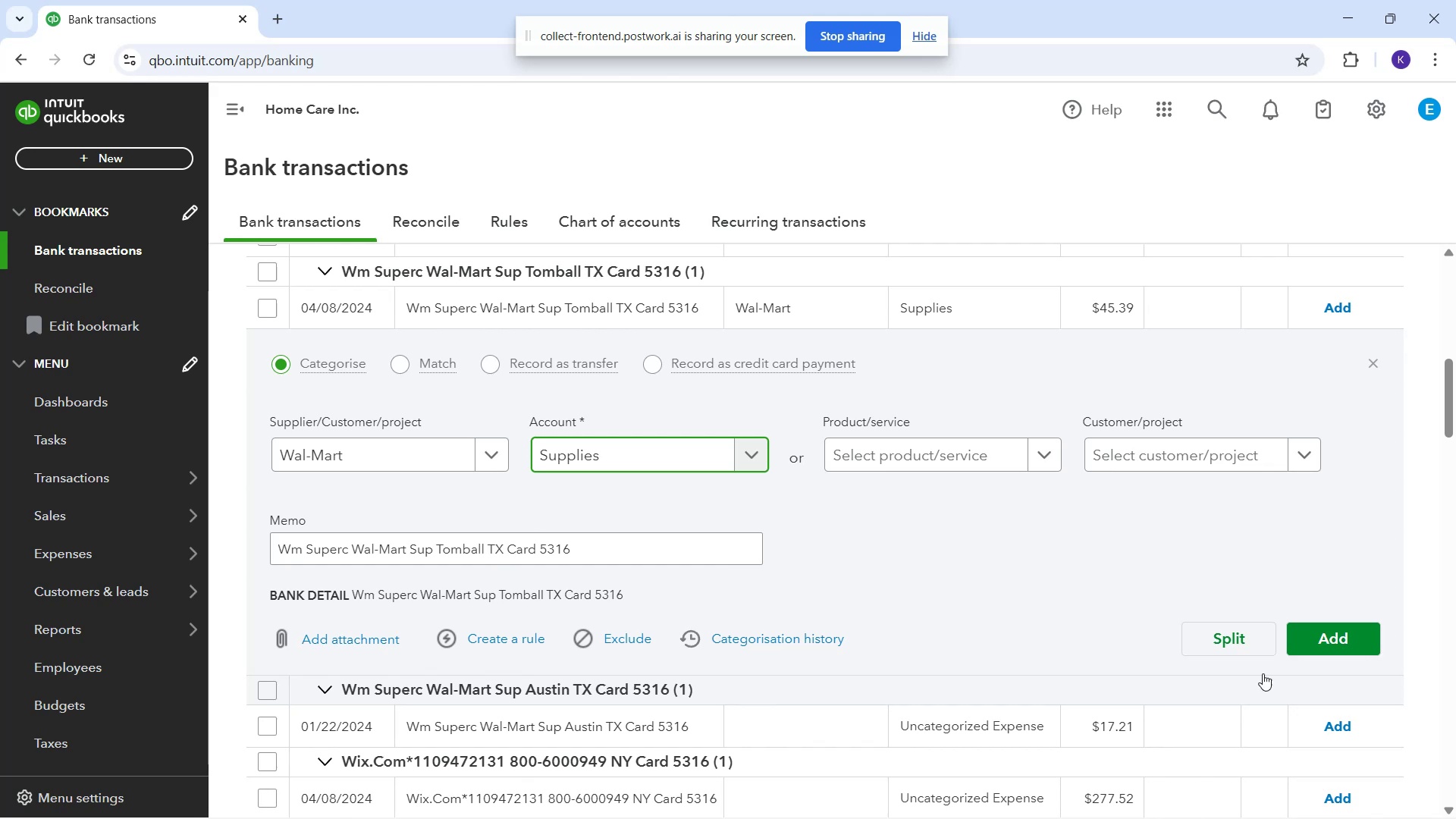 
left_click([1365, 609])
 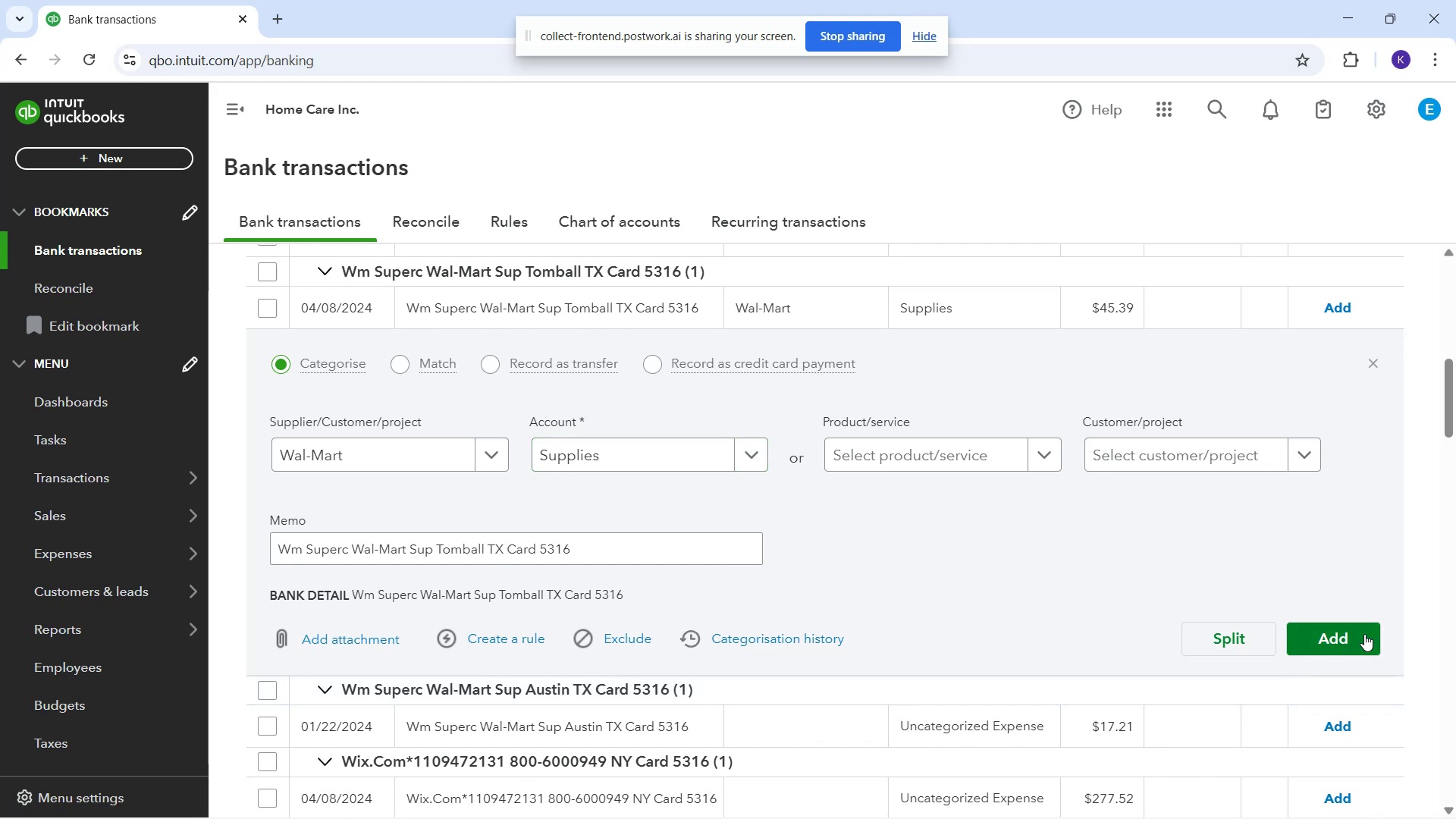 
left_click([1363, 638])
 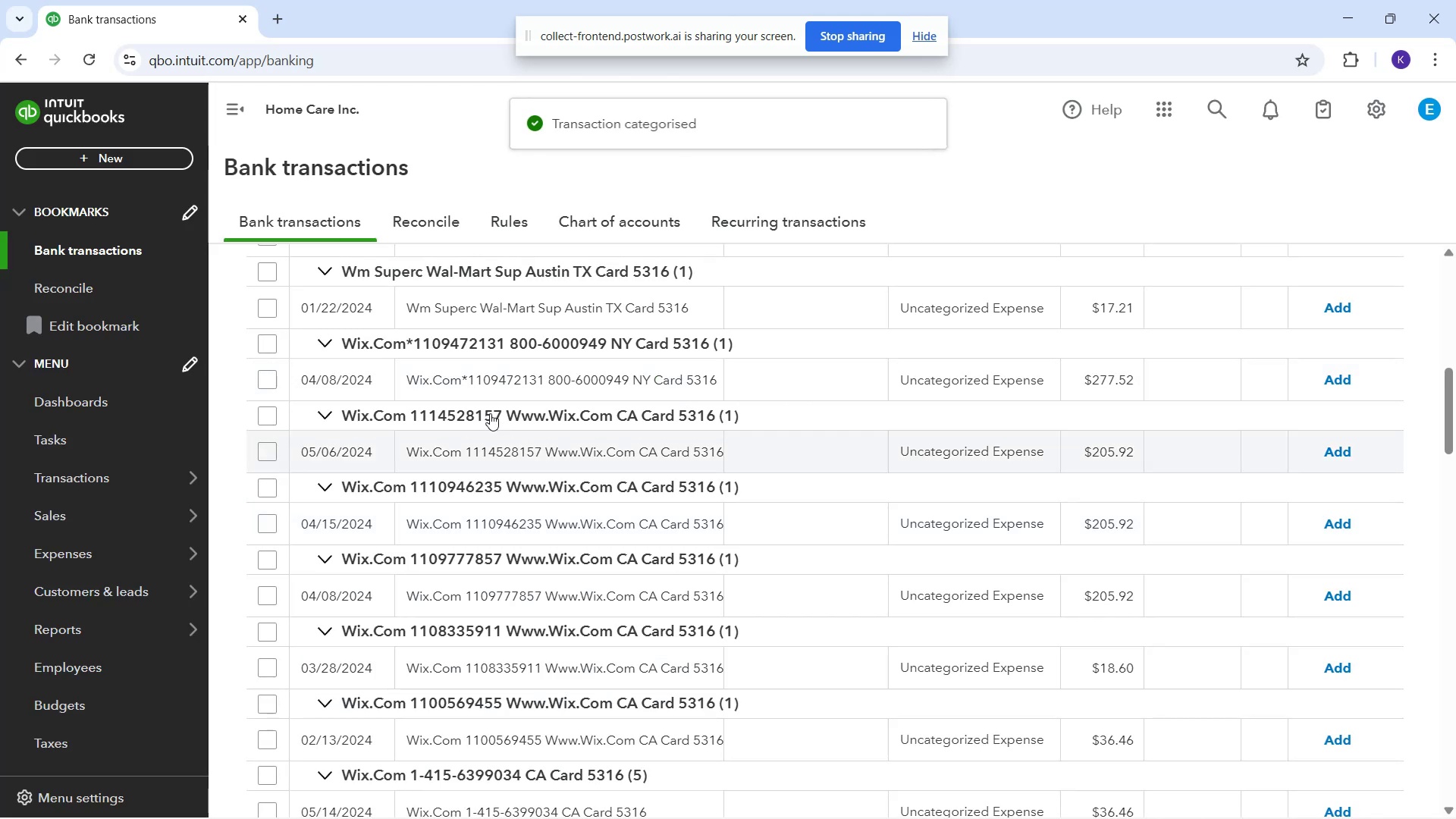 
left_click([505, 309])
 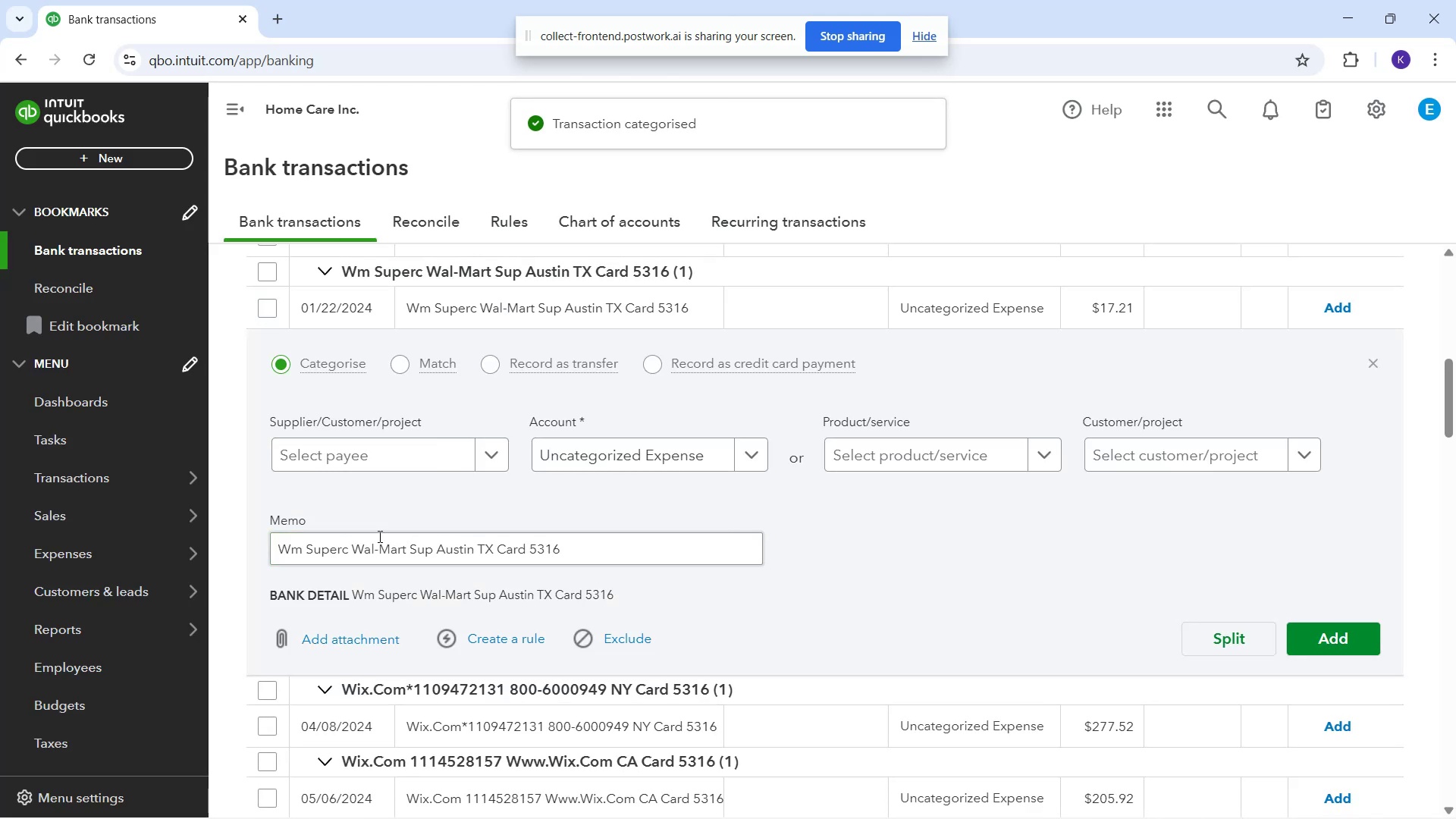 
left_click([362, 452])
 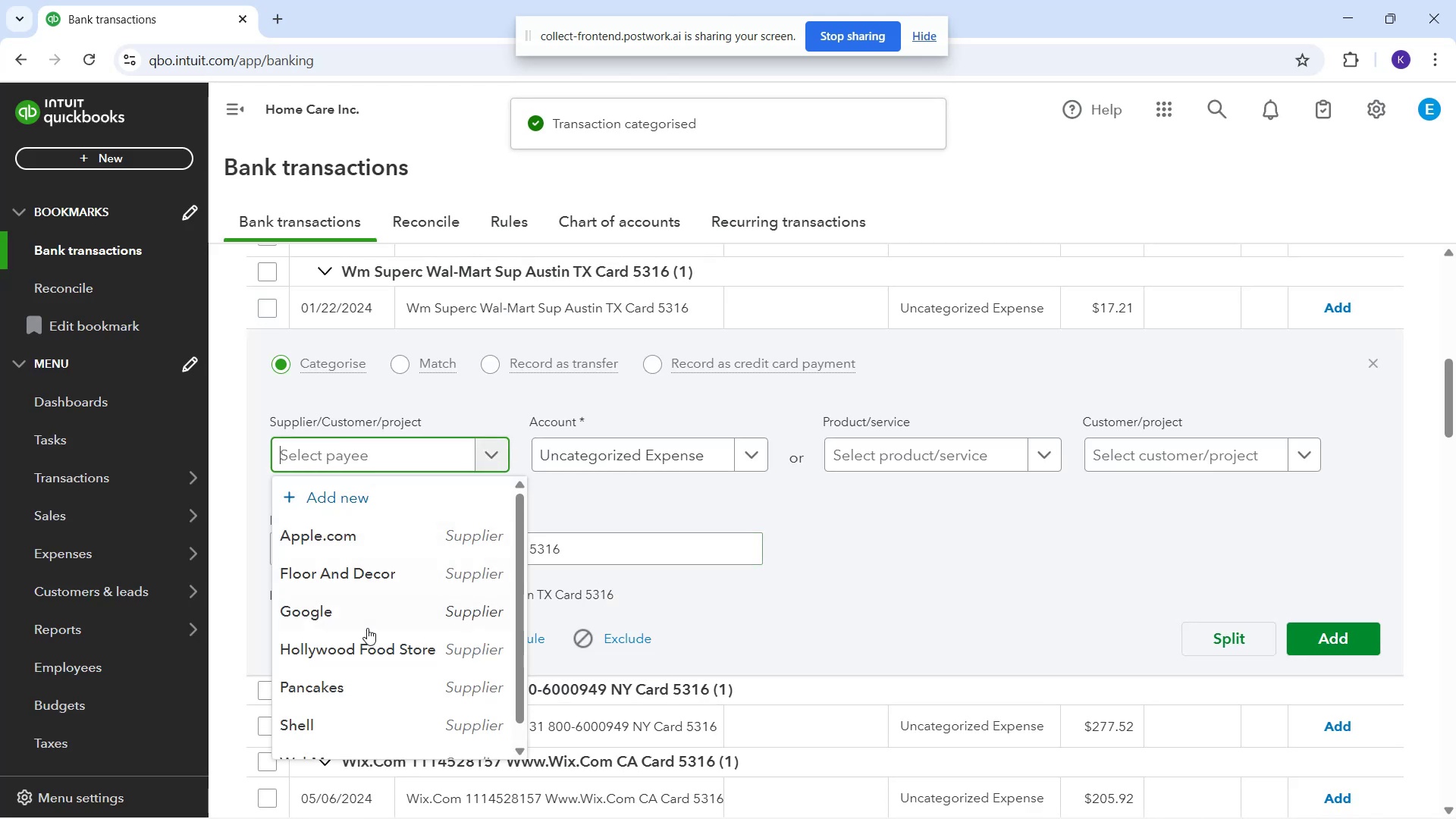 
scroll: coordinate [388, 675], scroll_direction: down, amount: 1.0
 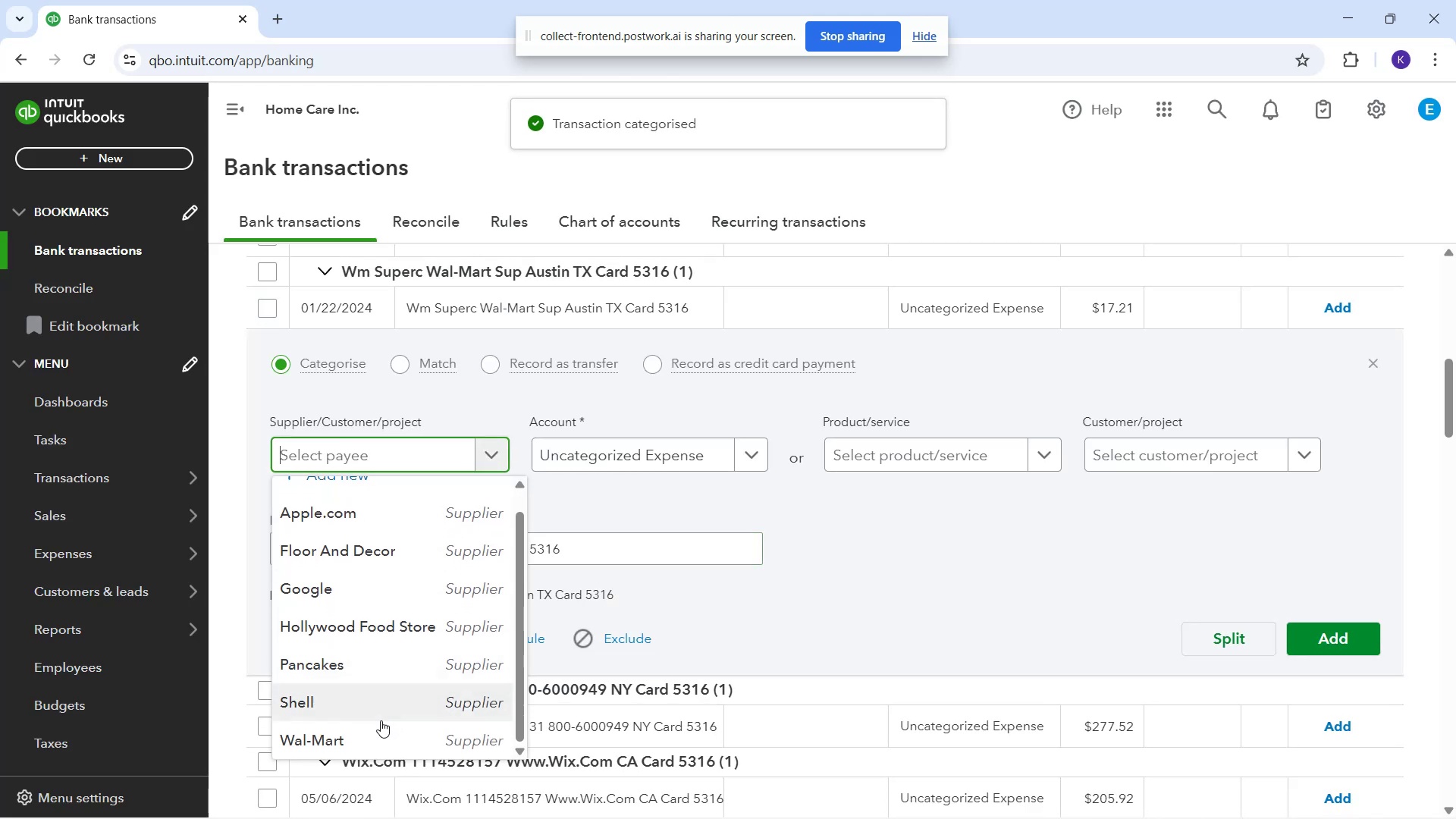 
left_click([376, 732])
 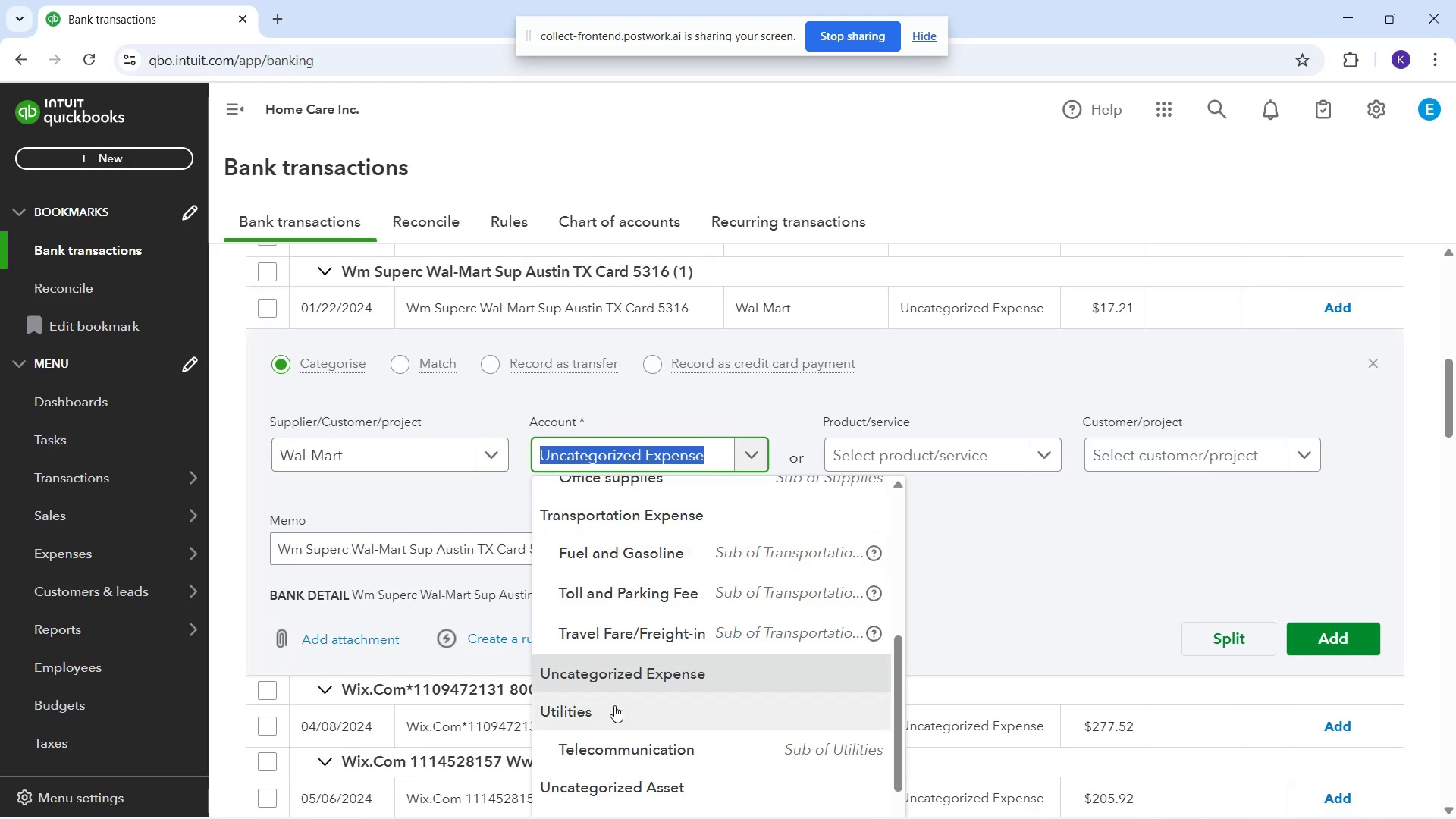 
scroll: coordinate [726, 618], scroll_direction: up, amount: 2.0
 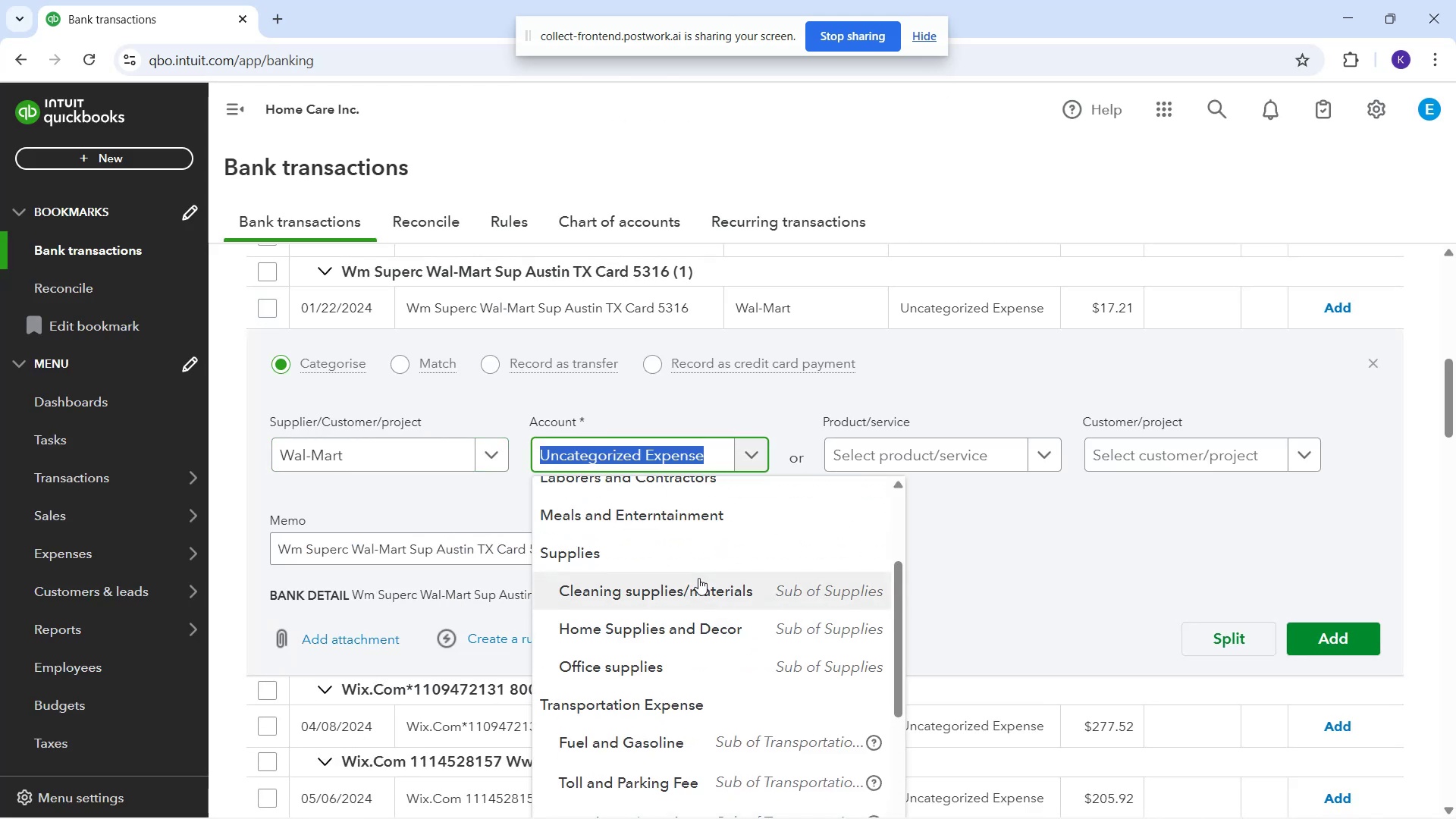 
left_click([682, 550])
 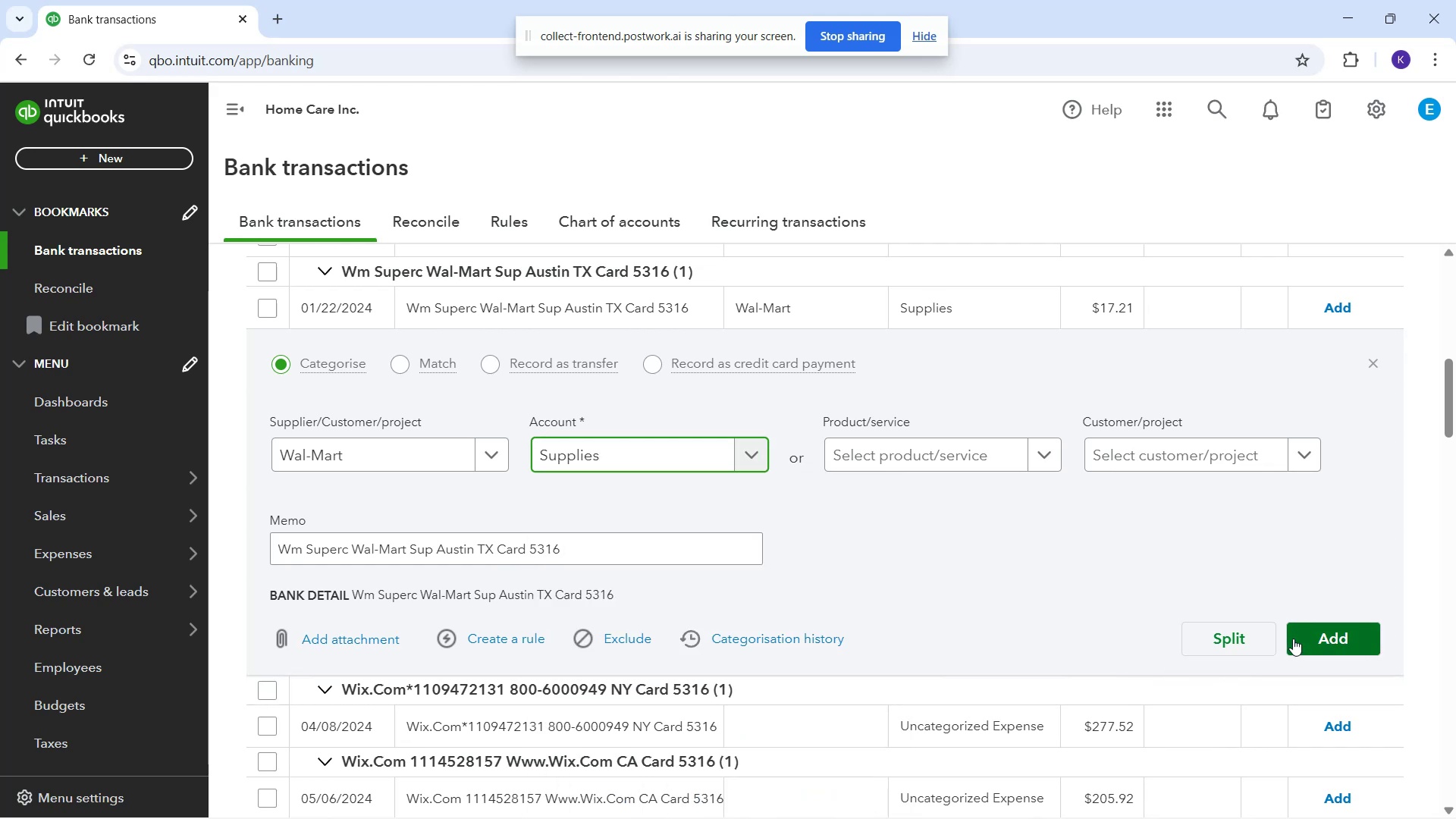 
left_click([1293, 639])
 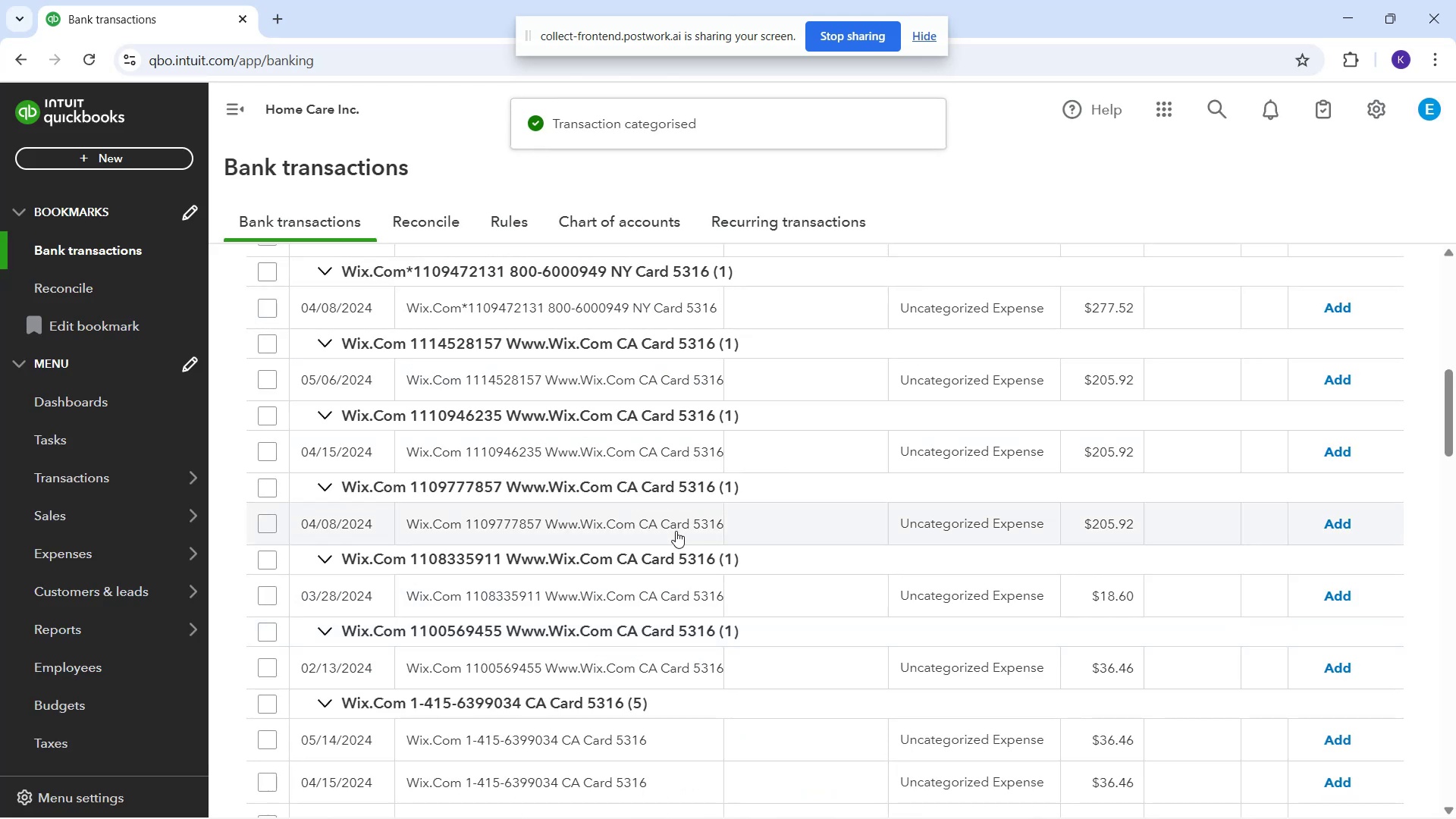 
wait(5.3)
 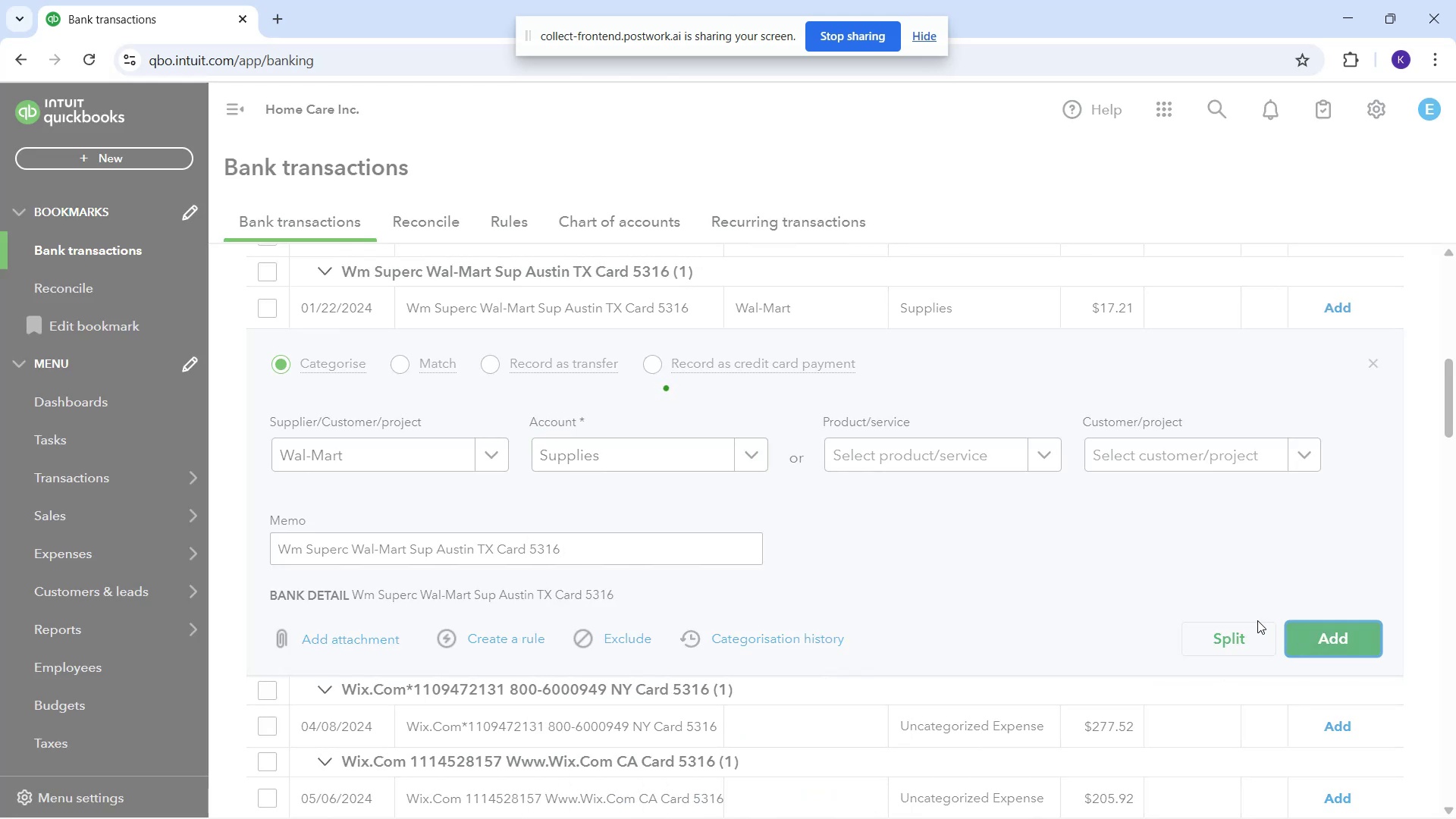 
scroll: coordinate [676, 531], scroll_direction: down, amount: 2.0
 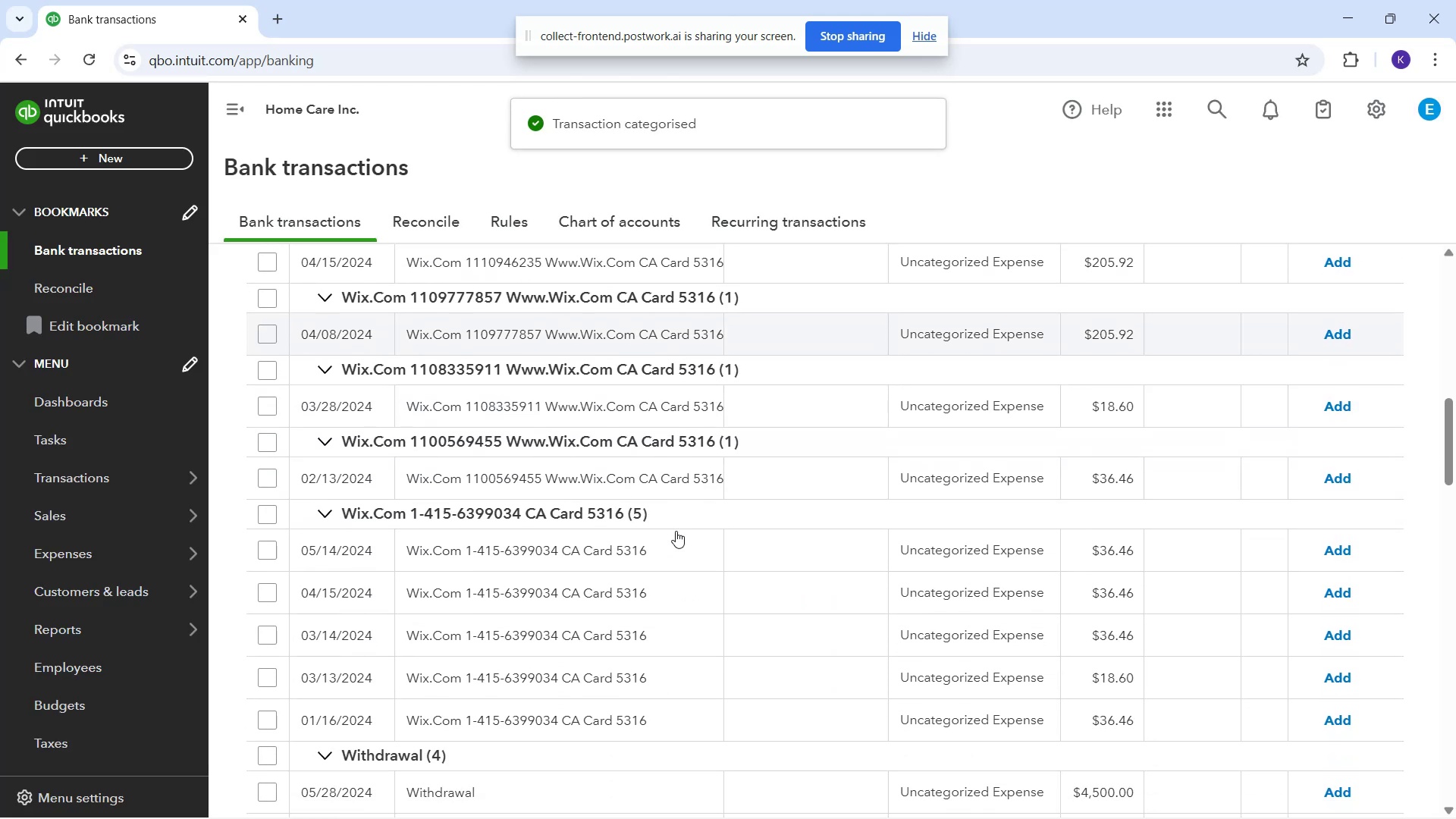 
scroll: coordinate [675, 531], scroll_direction: up, amount: 5.0
 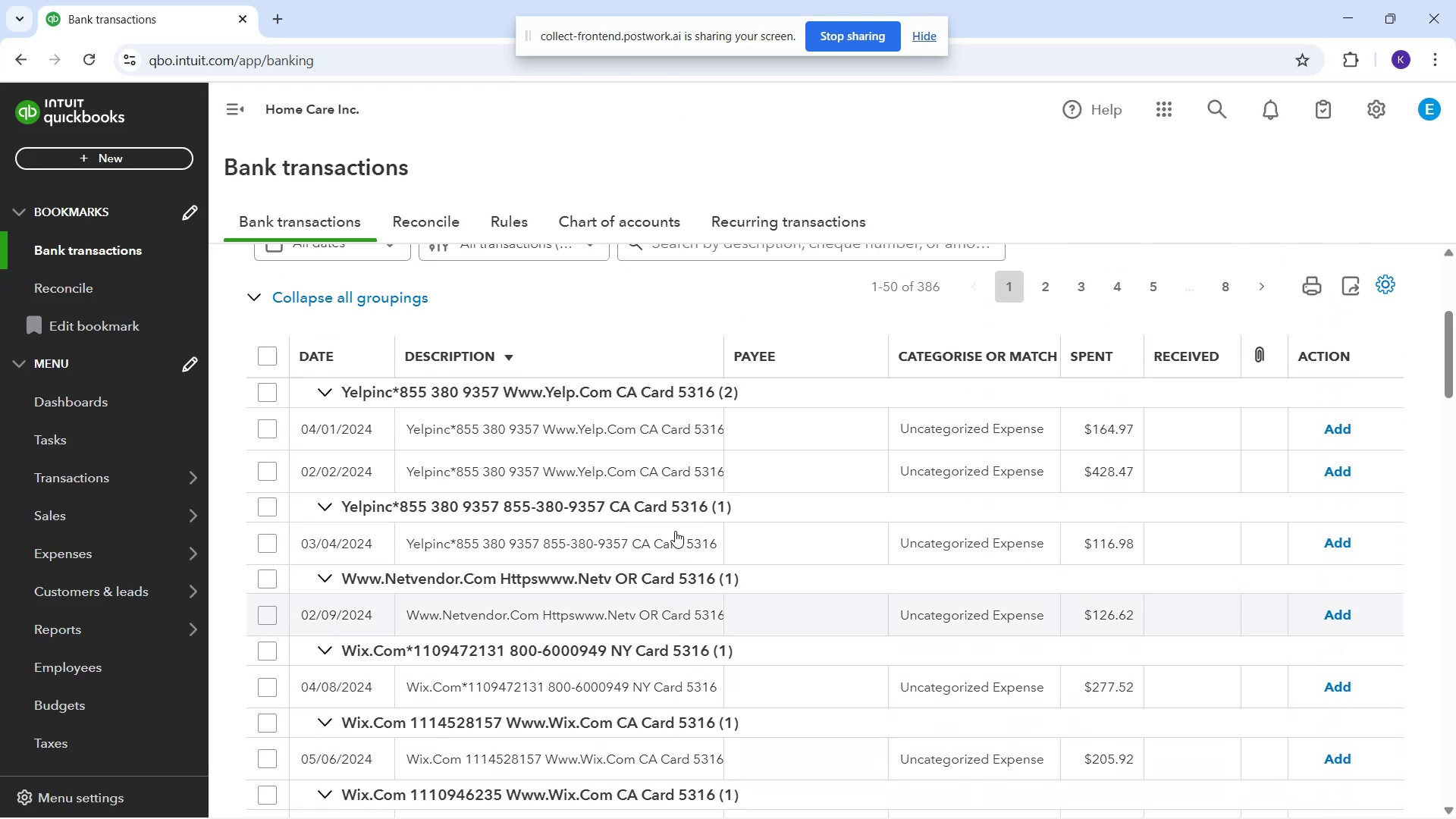 
scroll: coordinate [675, 531], scroll_direction: down, amount: 9.0
 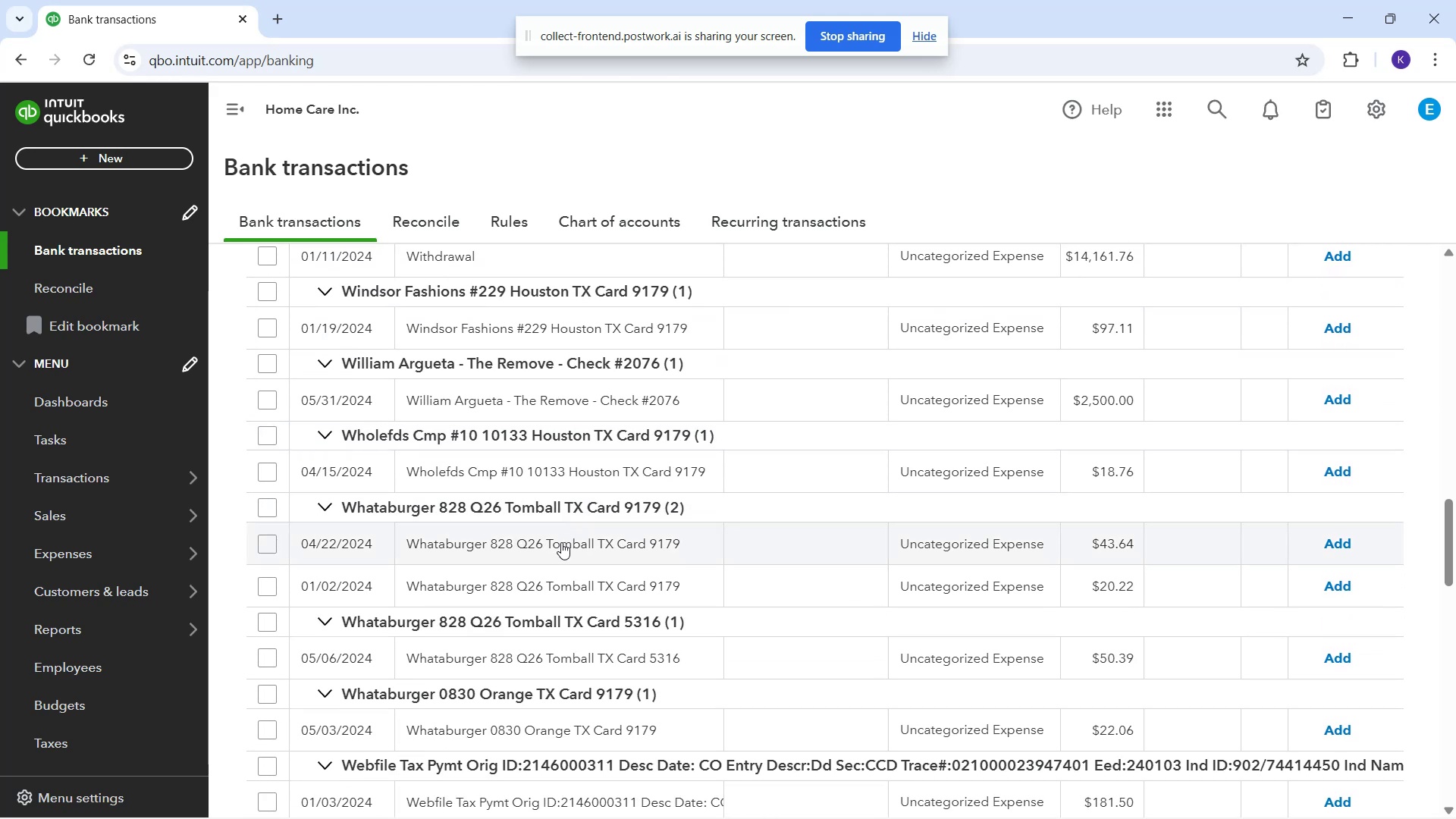 
left_click([561, 542])
 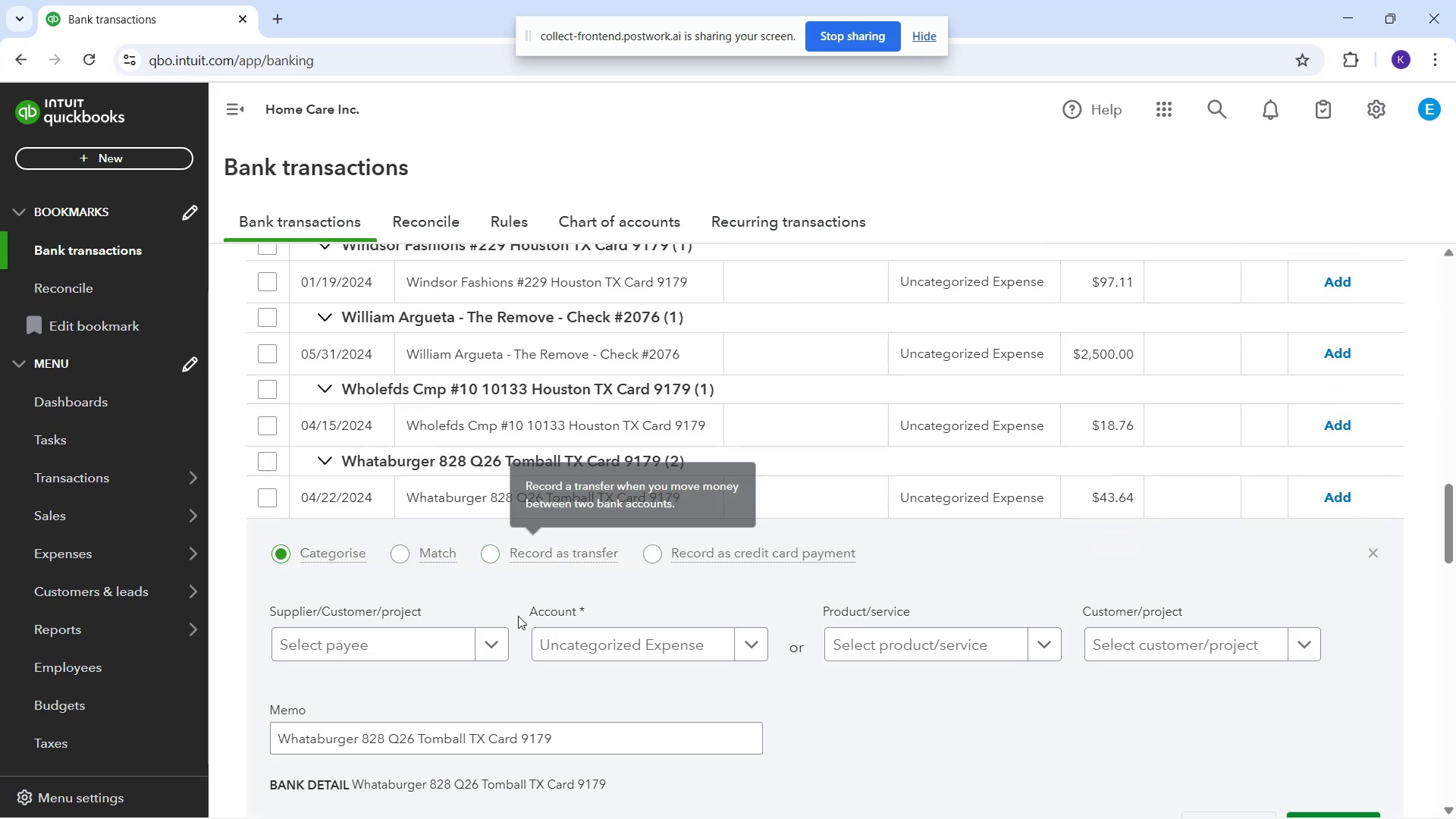 
scroll: coordinate [549, 592], scroll_direction: down, amount: 1.0
 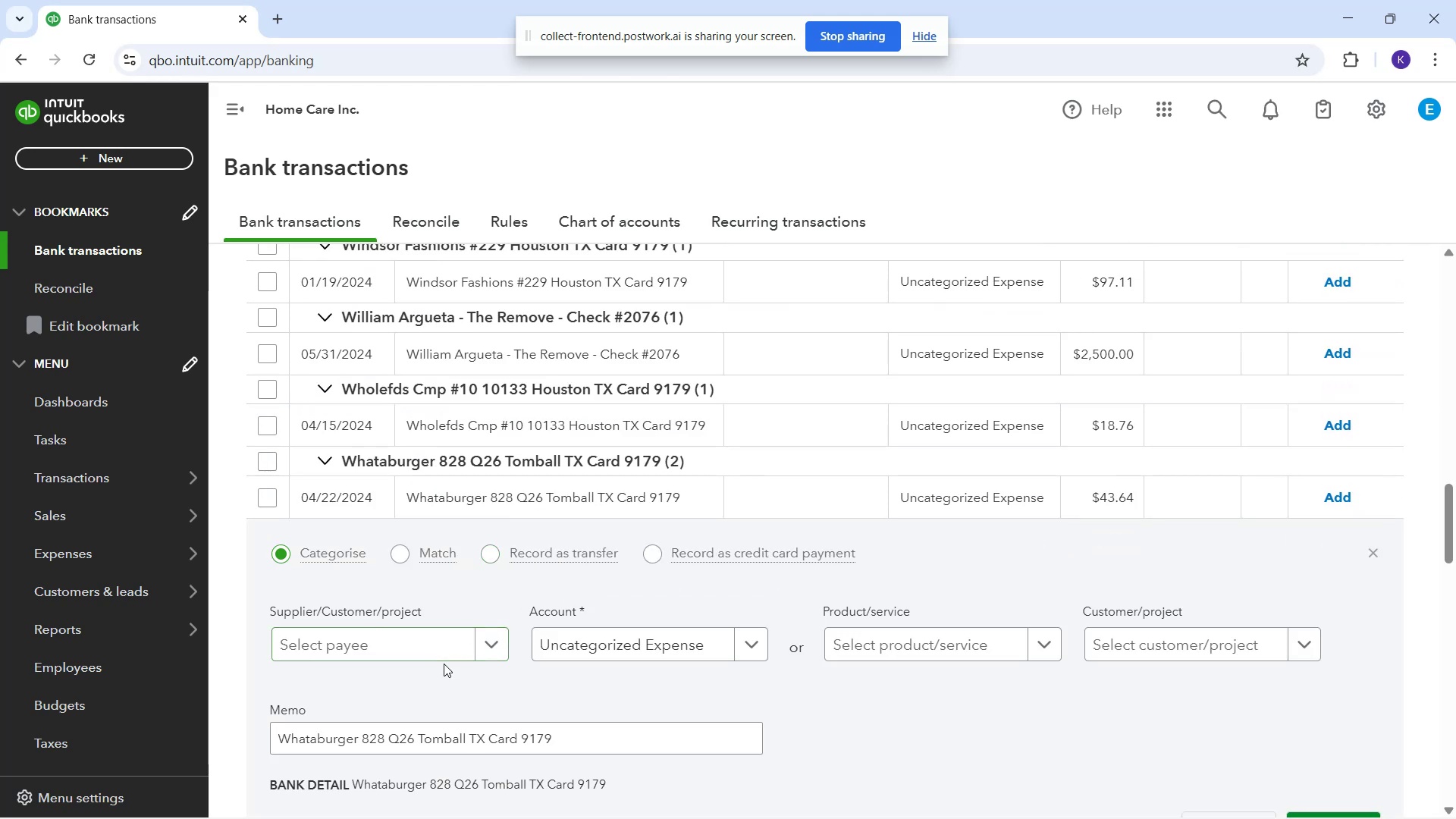 
left_click([438, 643])
 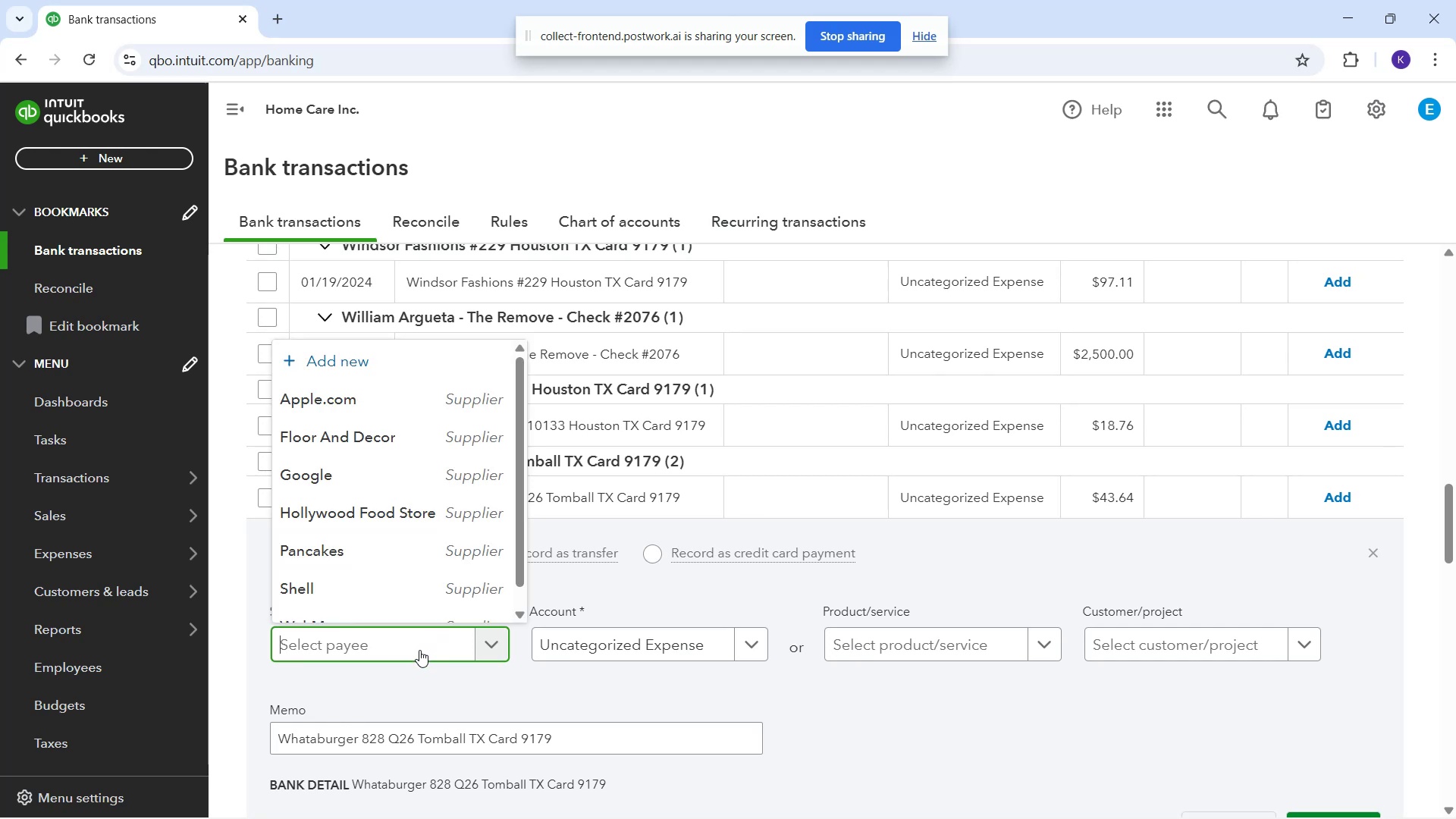 
type(Whataburger)
 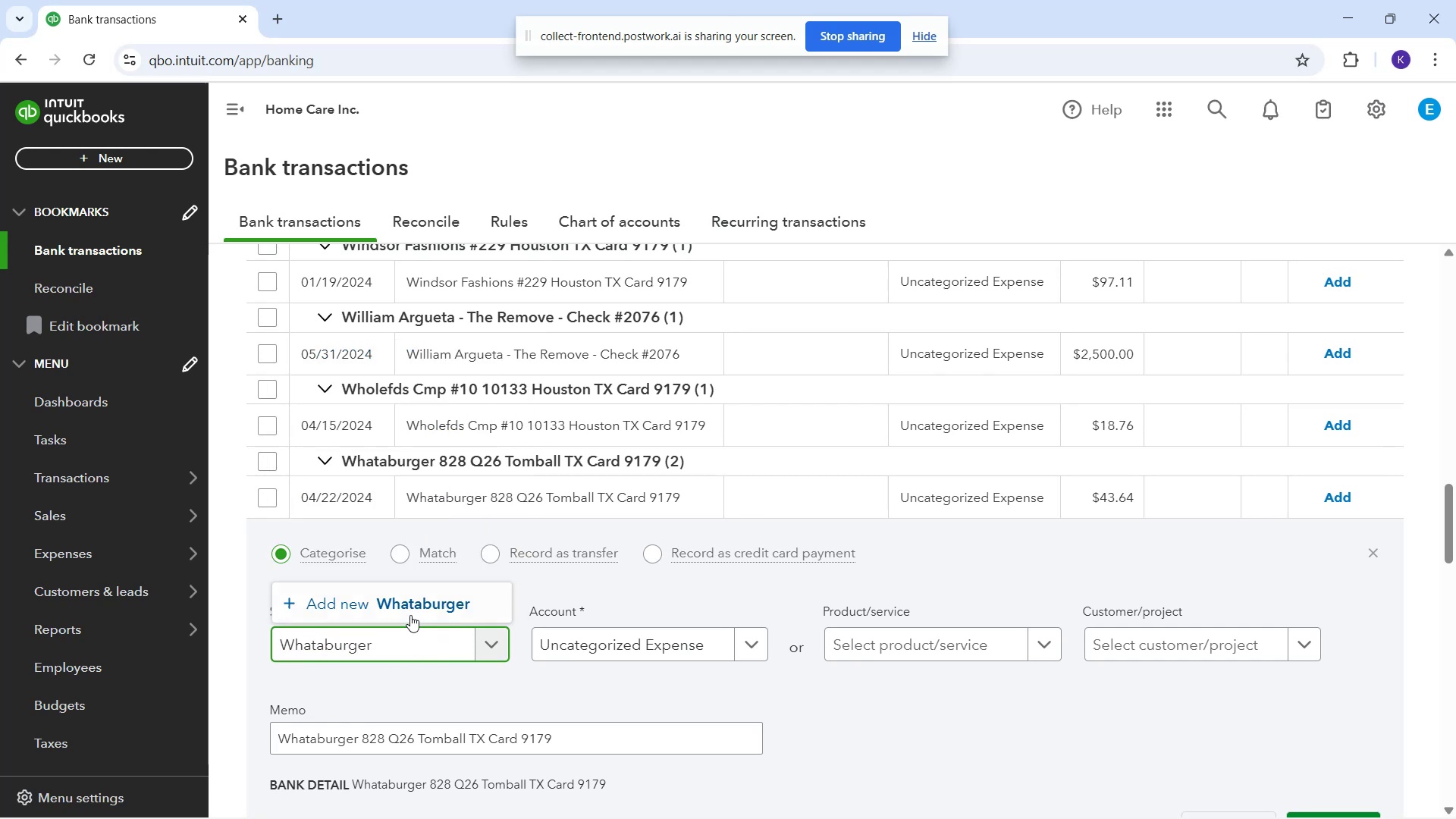 
left_click([407, 607])
 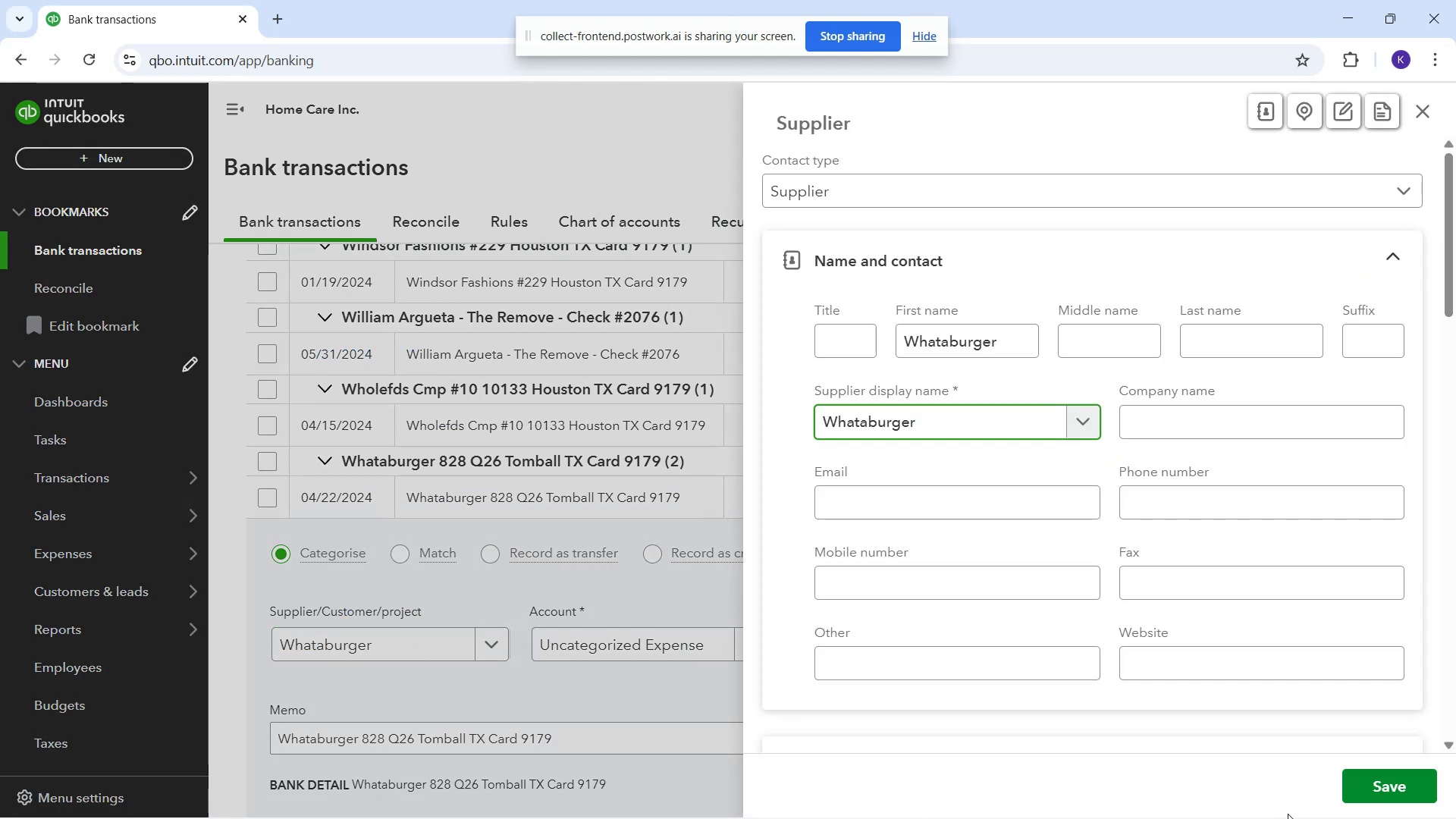 
left_click([1334, 790])
 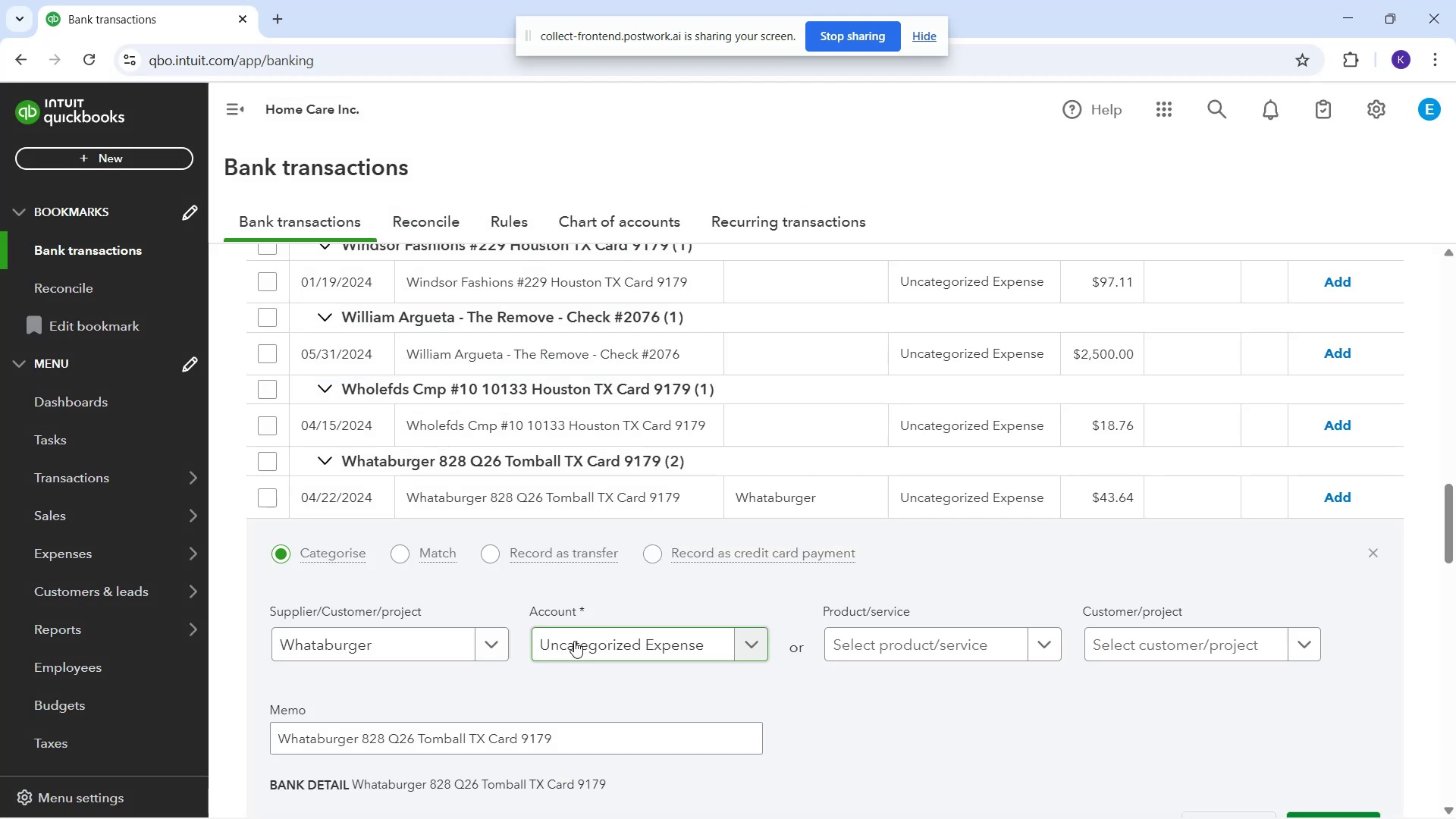 
left_click([574, 641])
 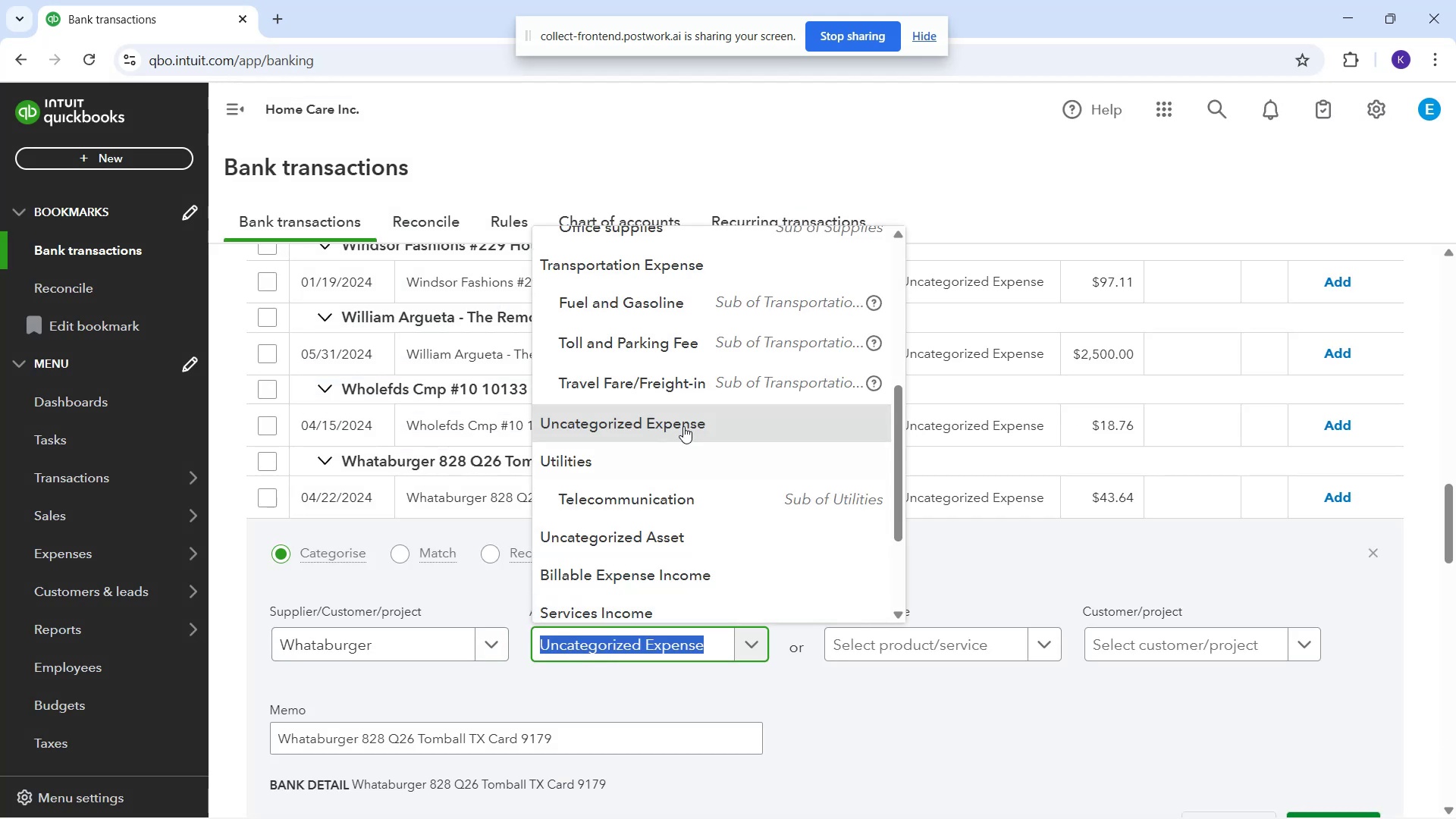 
scroll: coordinate [761, 467], scroll_direction: down, amount: 4.0
 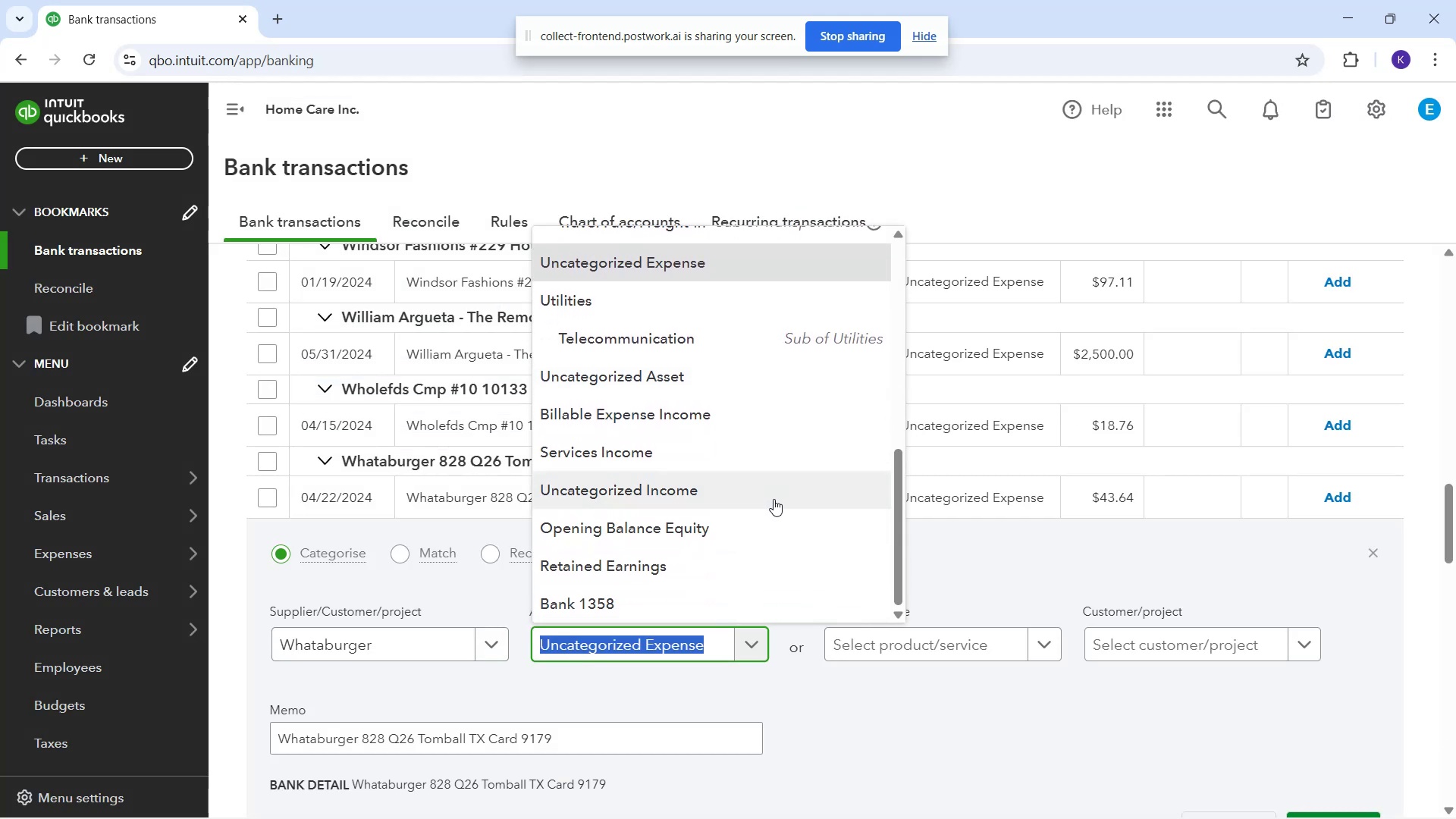 
scroll: coordinate [752, 497], scroll_direction: up, amount: 4.0
 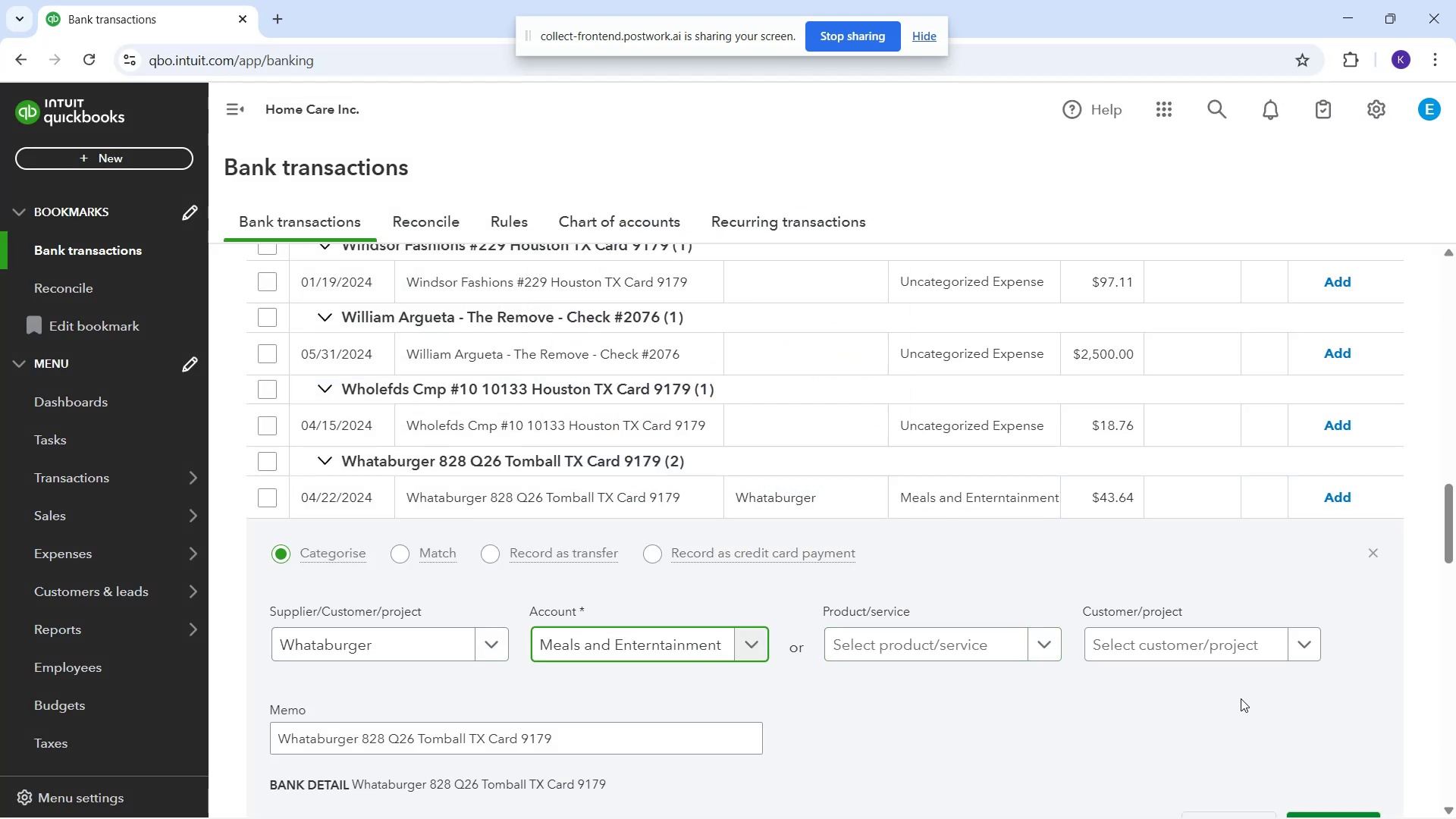 
scroll: coordinate [1360, 735], scroll_direction: down, amount: 1.0
 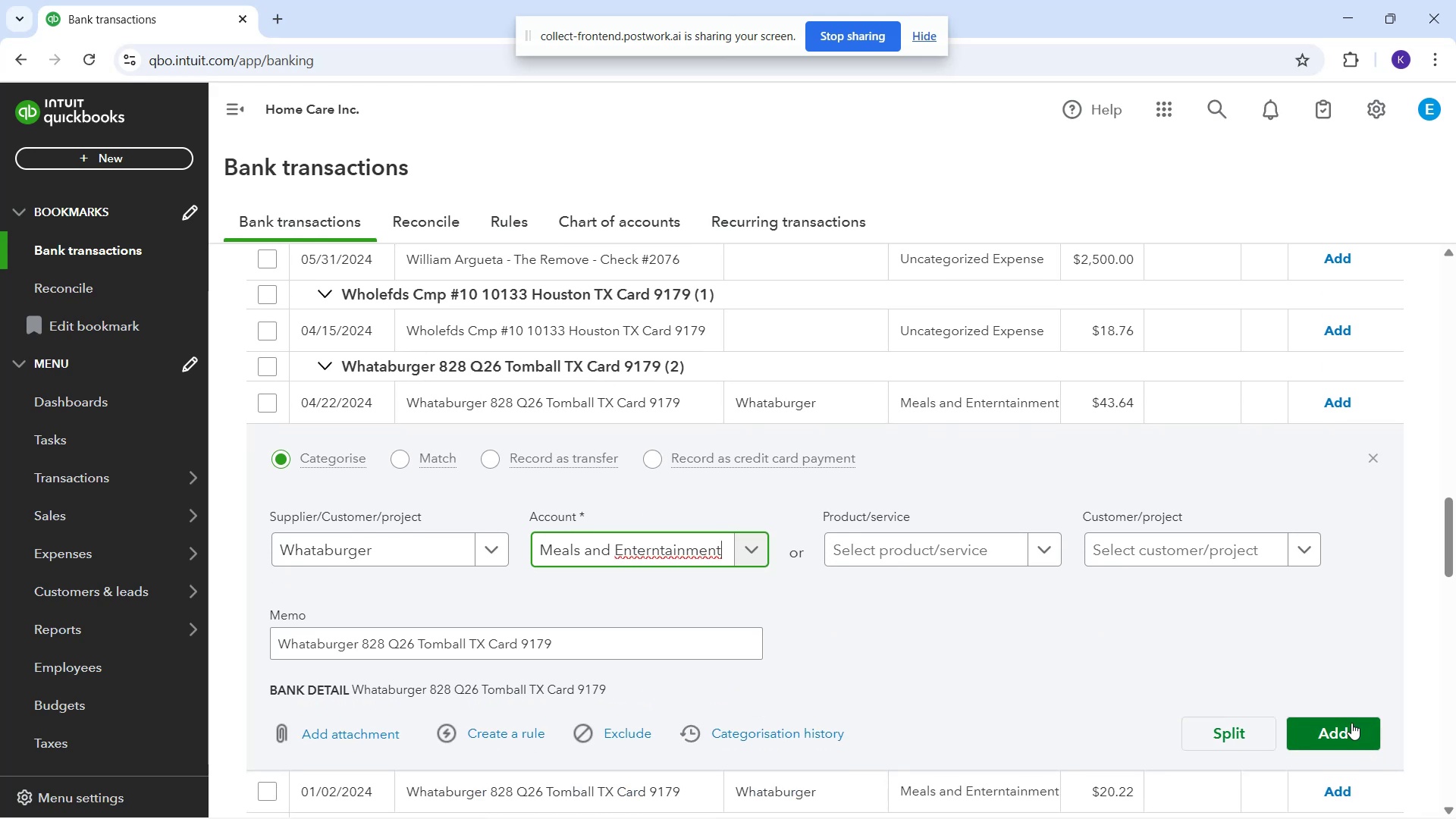 
left_click([1347, 715])
 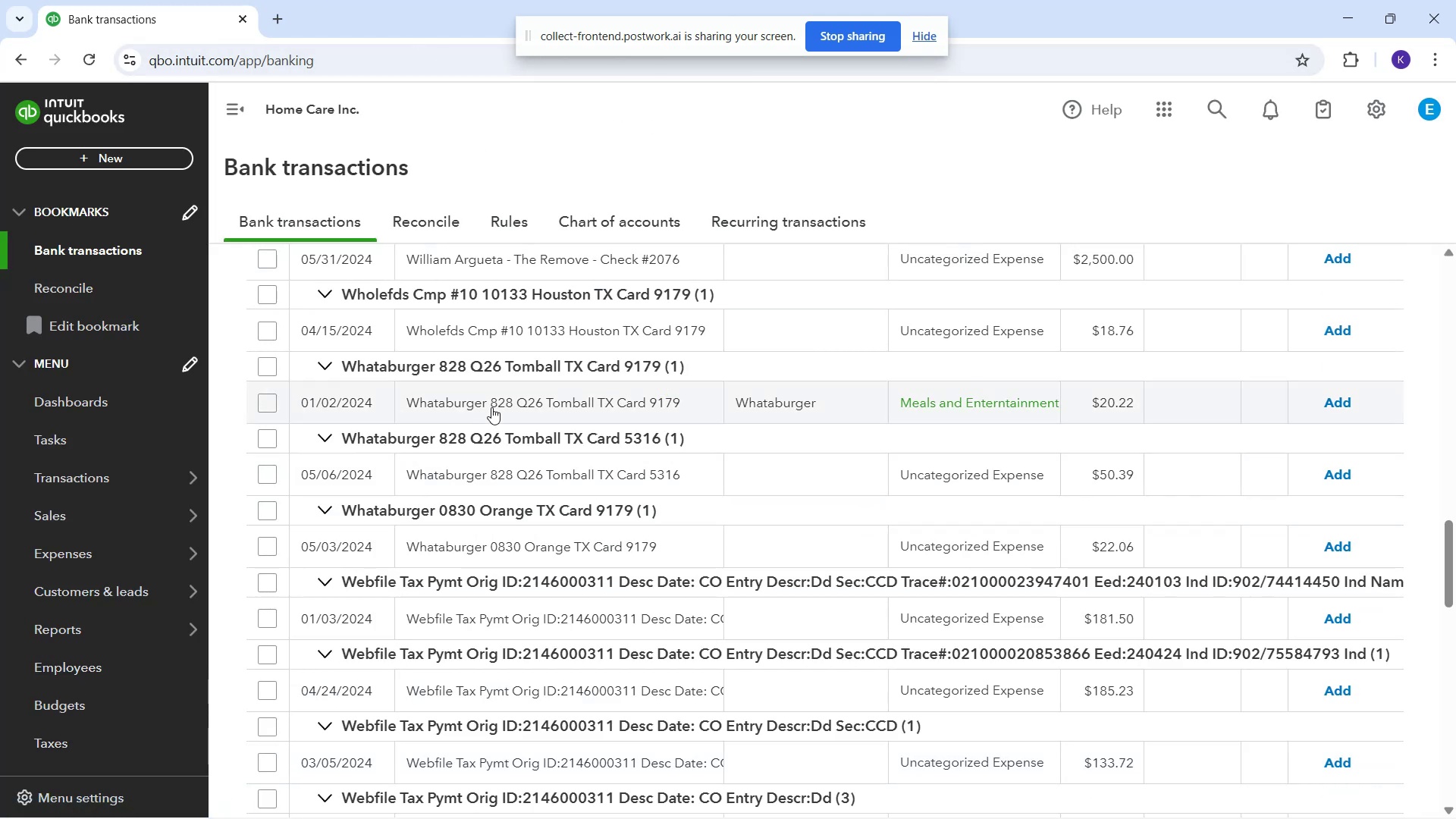 
wait(12.73)
 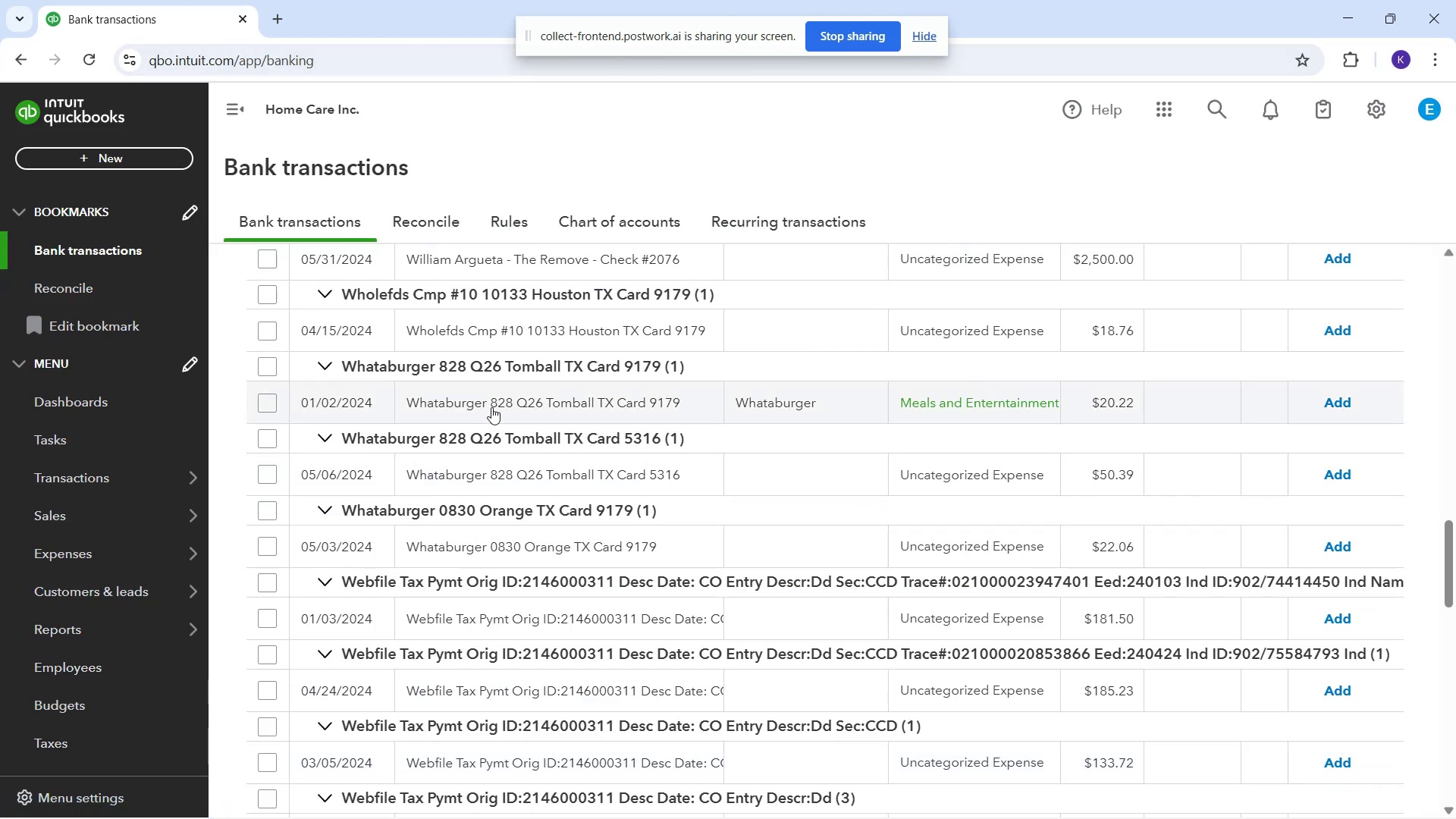 
left_click([566, 414])
 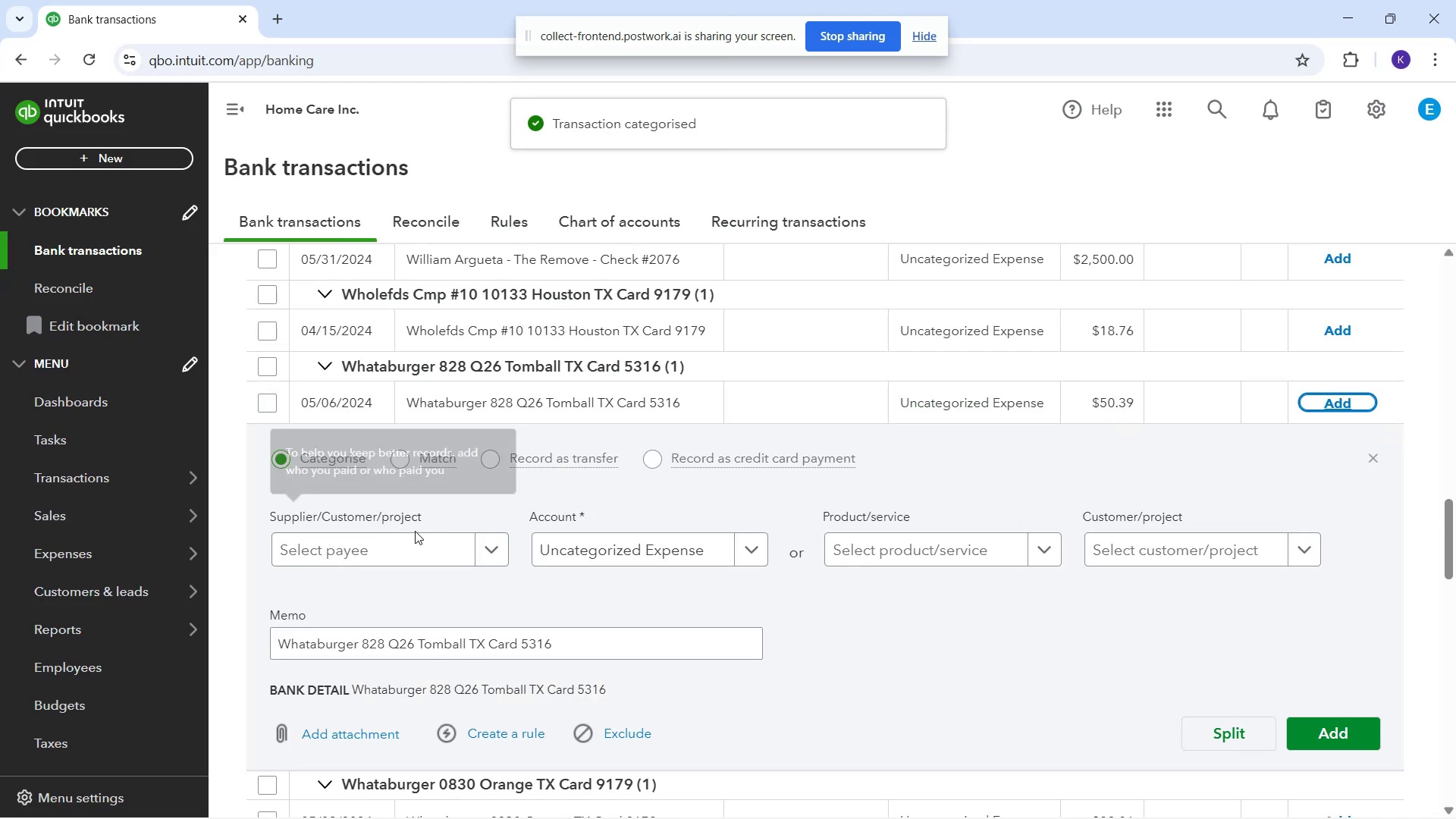 
scroll: coordinate [426, 541], scroll_direction: down, amount: 6.0
 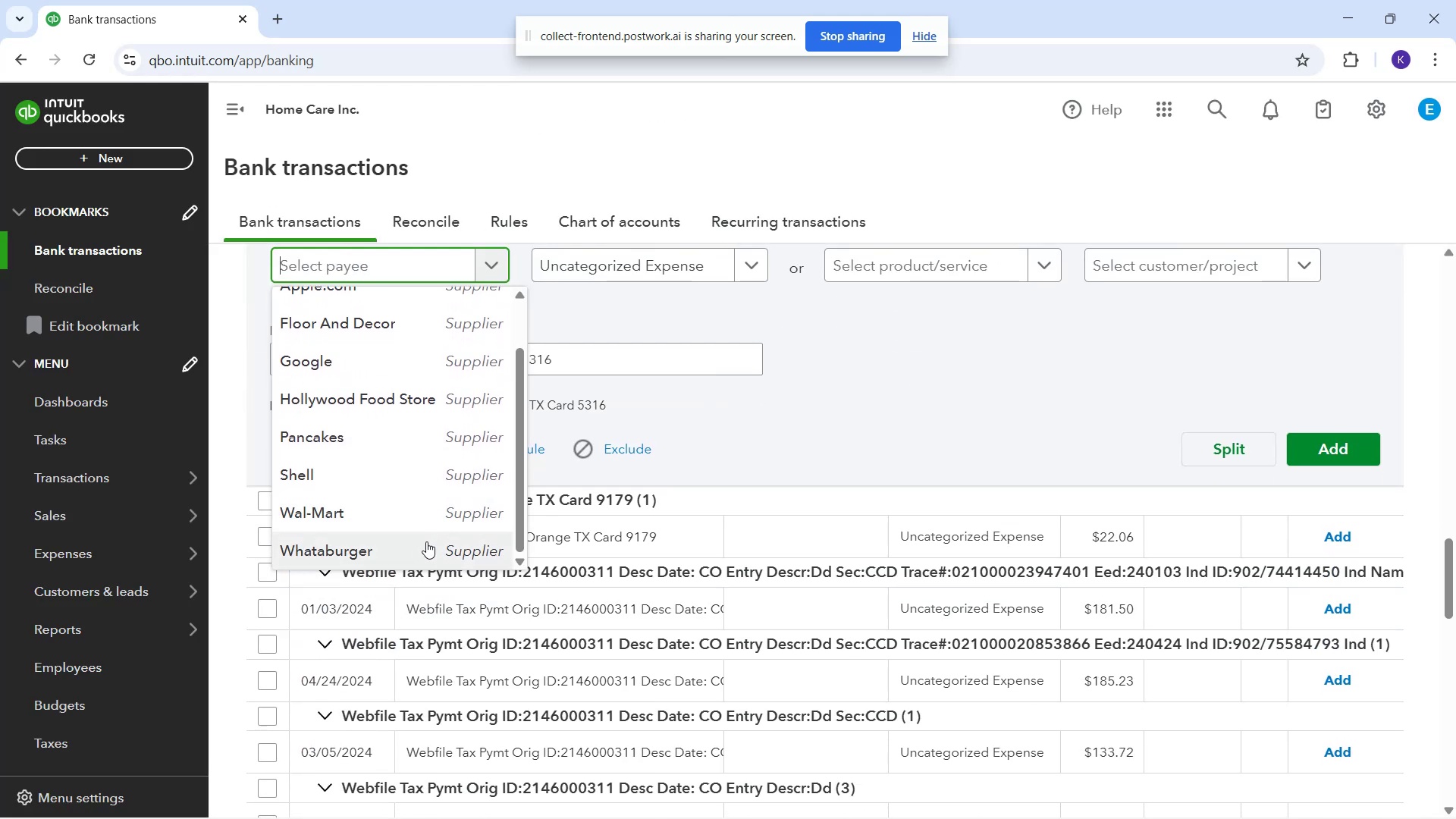 
left_click([426, 541])
 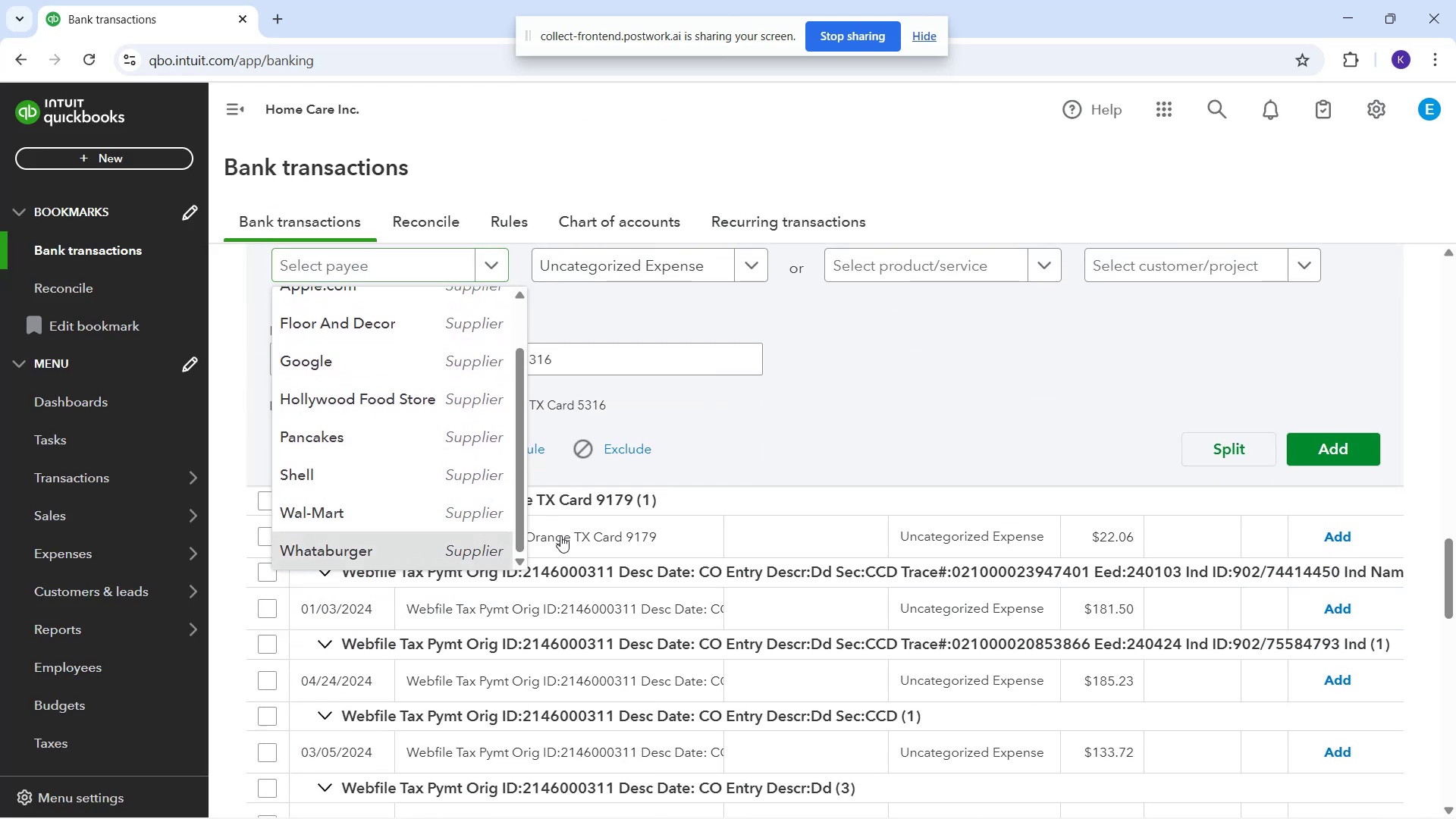 
scroll: coordinate [641, 558], scroll_direction: up, amount: 5.0
 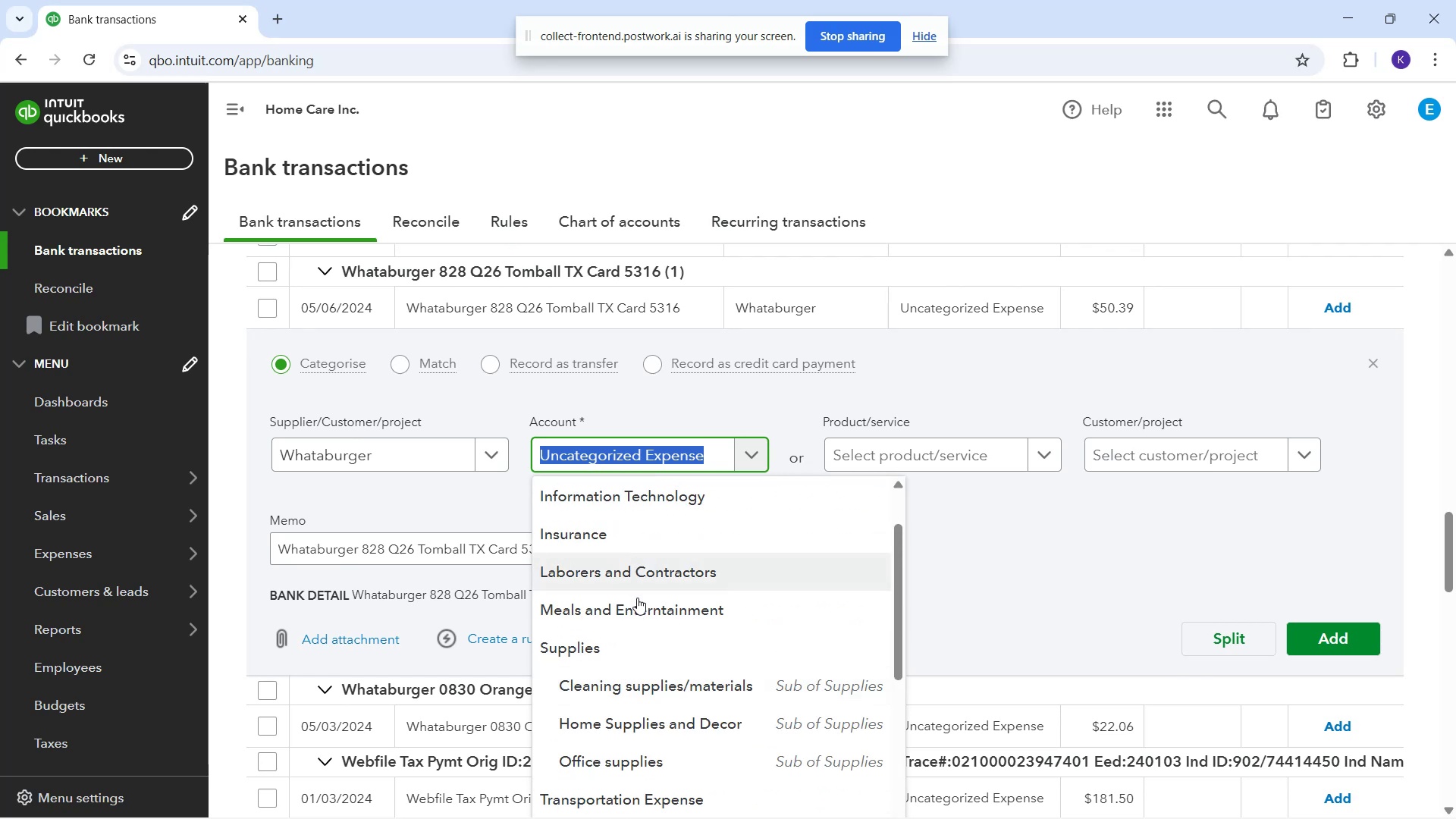 
left_click([635, 610])
 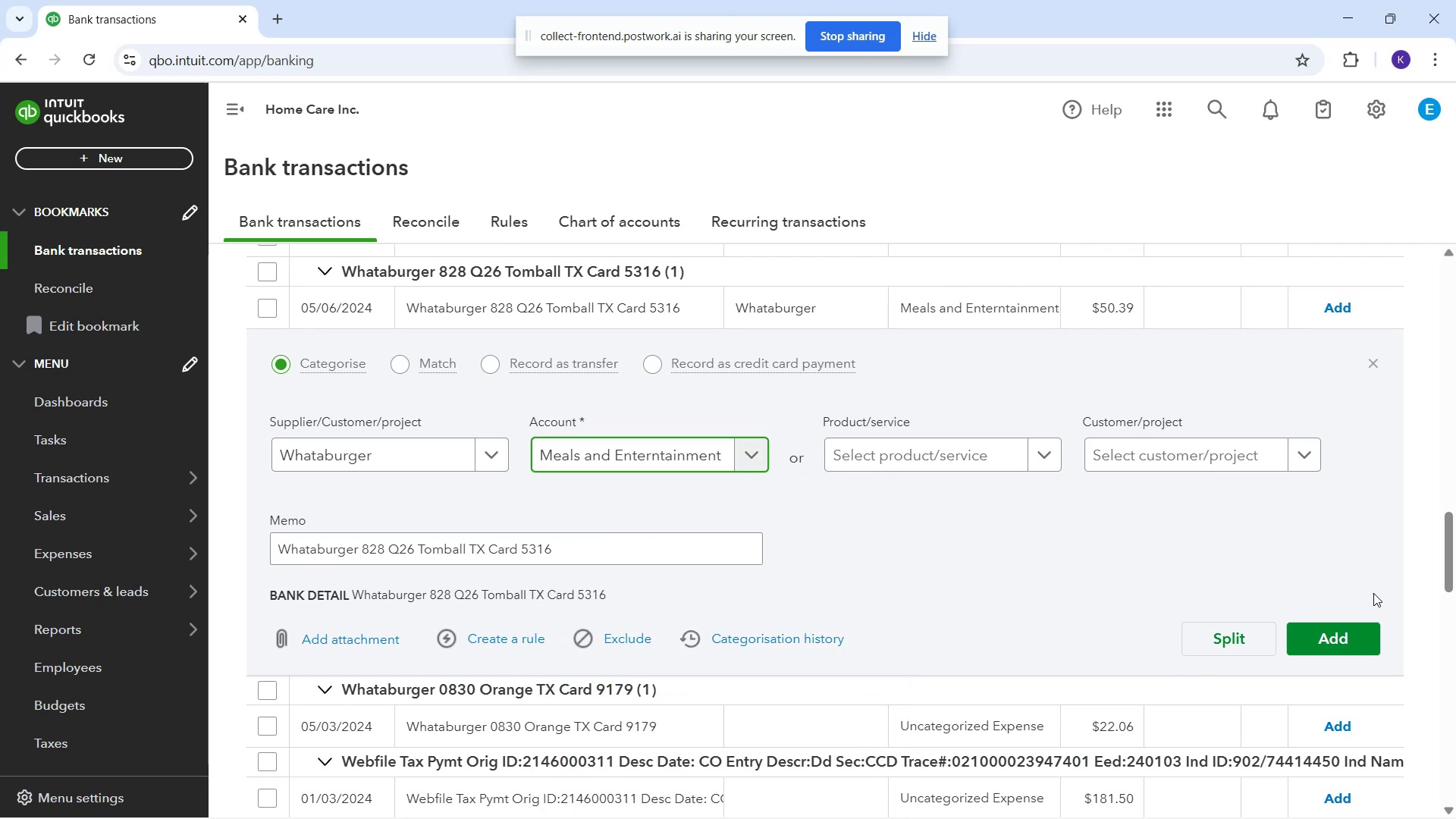 
left_click([1373, 632])
 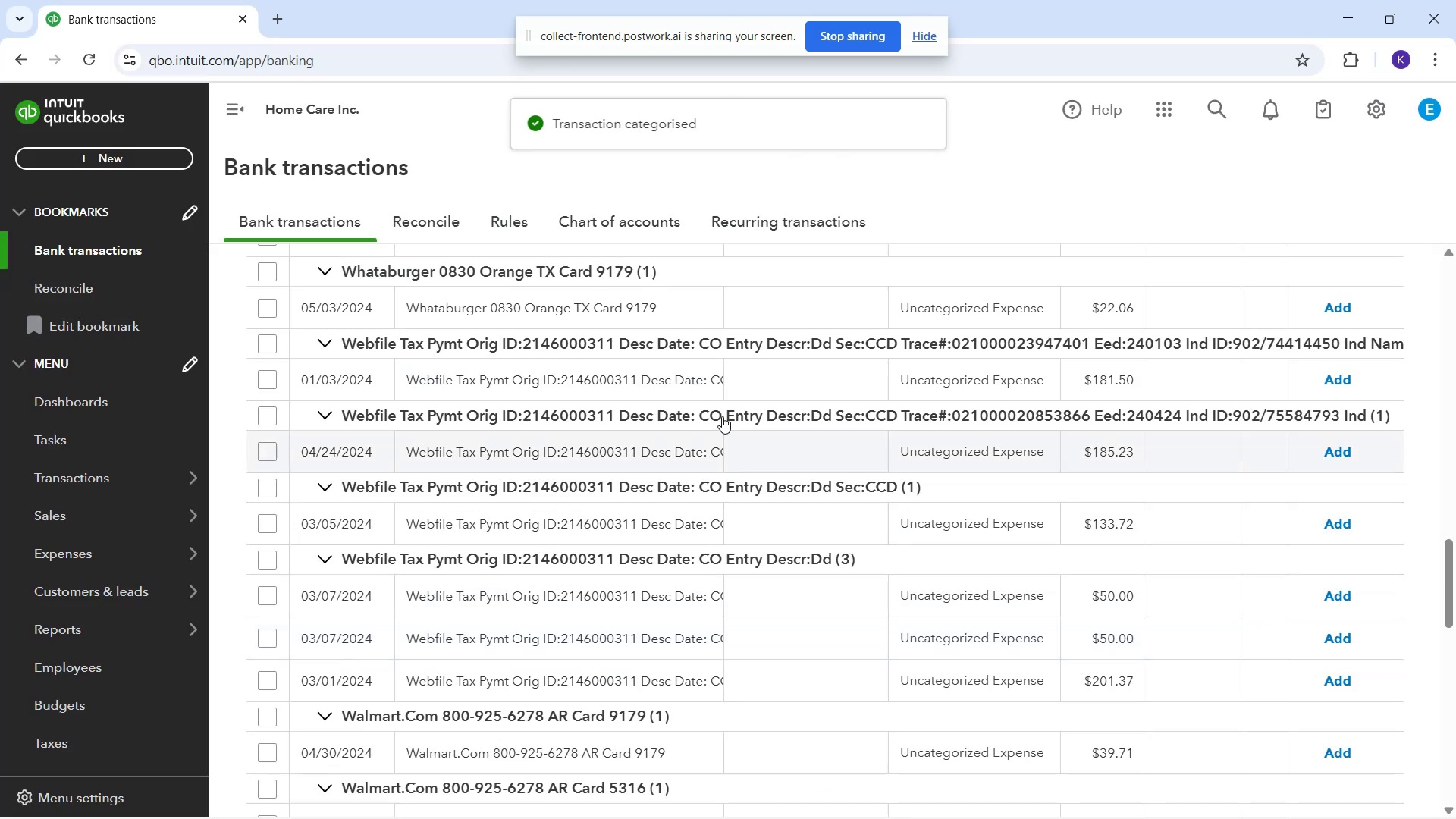 
left_click([605, 315])
 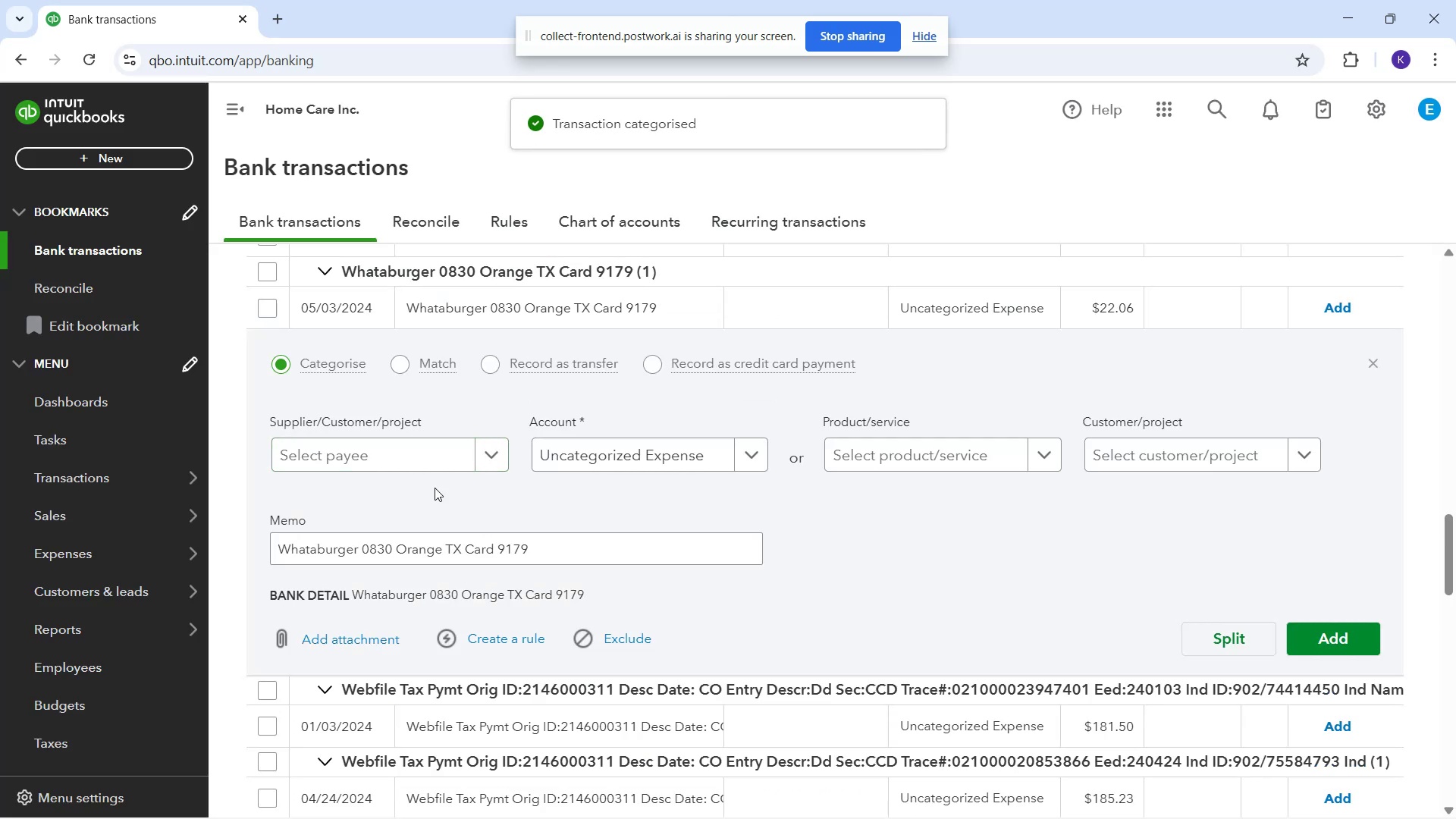 
left_click([416, 461])
 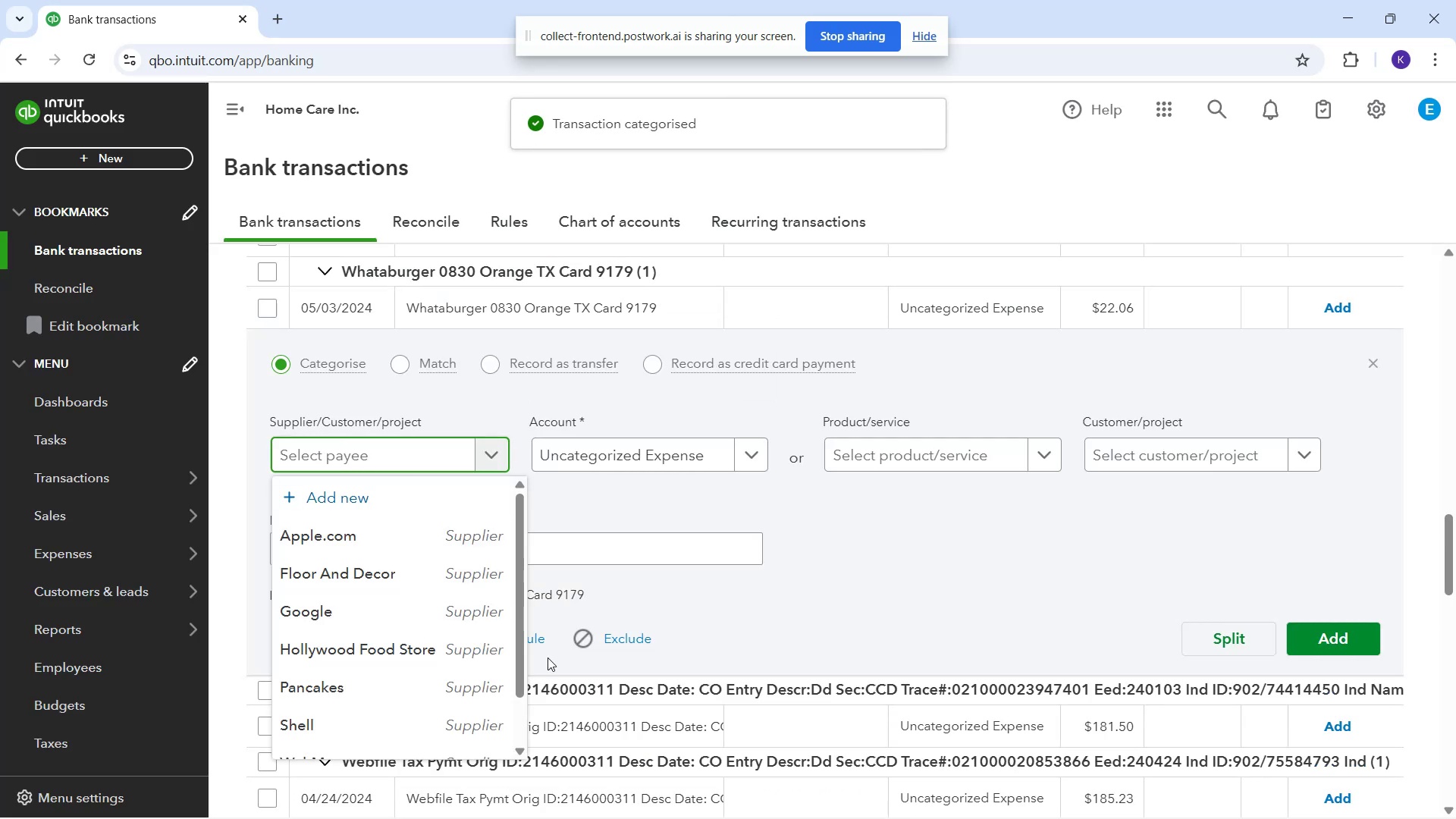 
scroll: coordinate [411, 667], scroll_direction: down, amount: 4.0
 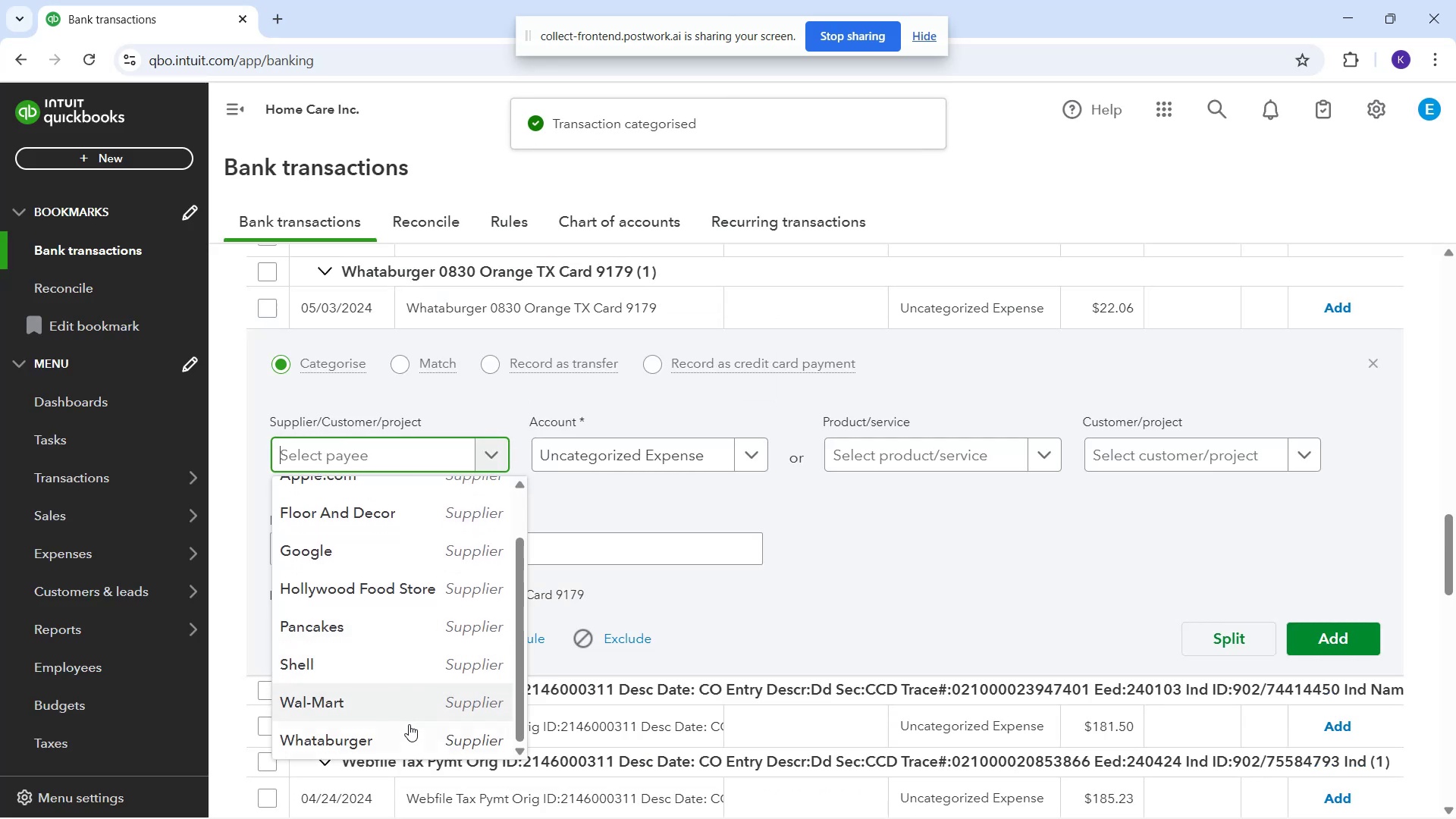 
left_click([409, 740])
 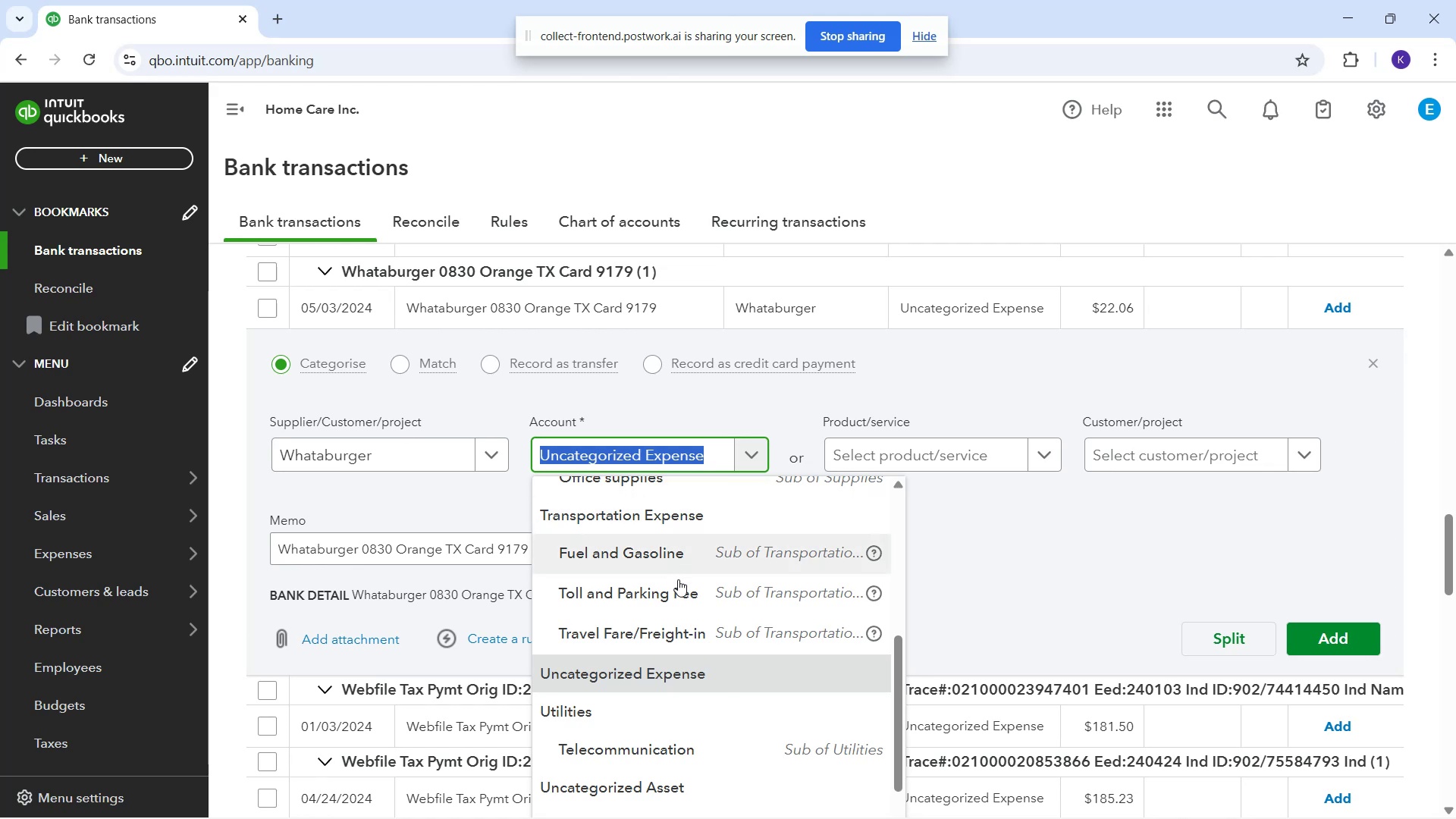 
scroll: coordinate [662, 522], scroll_direction: up, amount: 4.0
 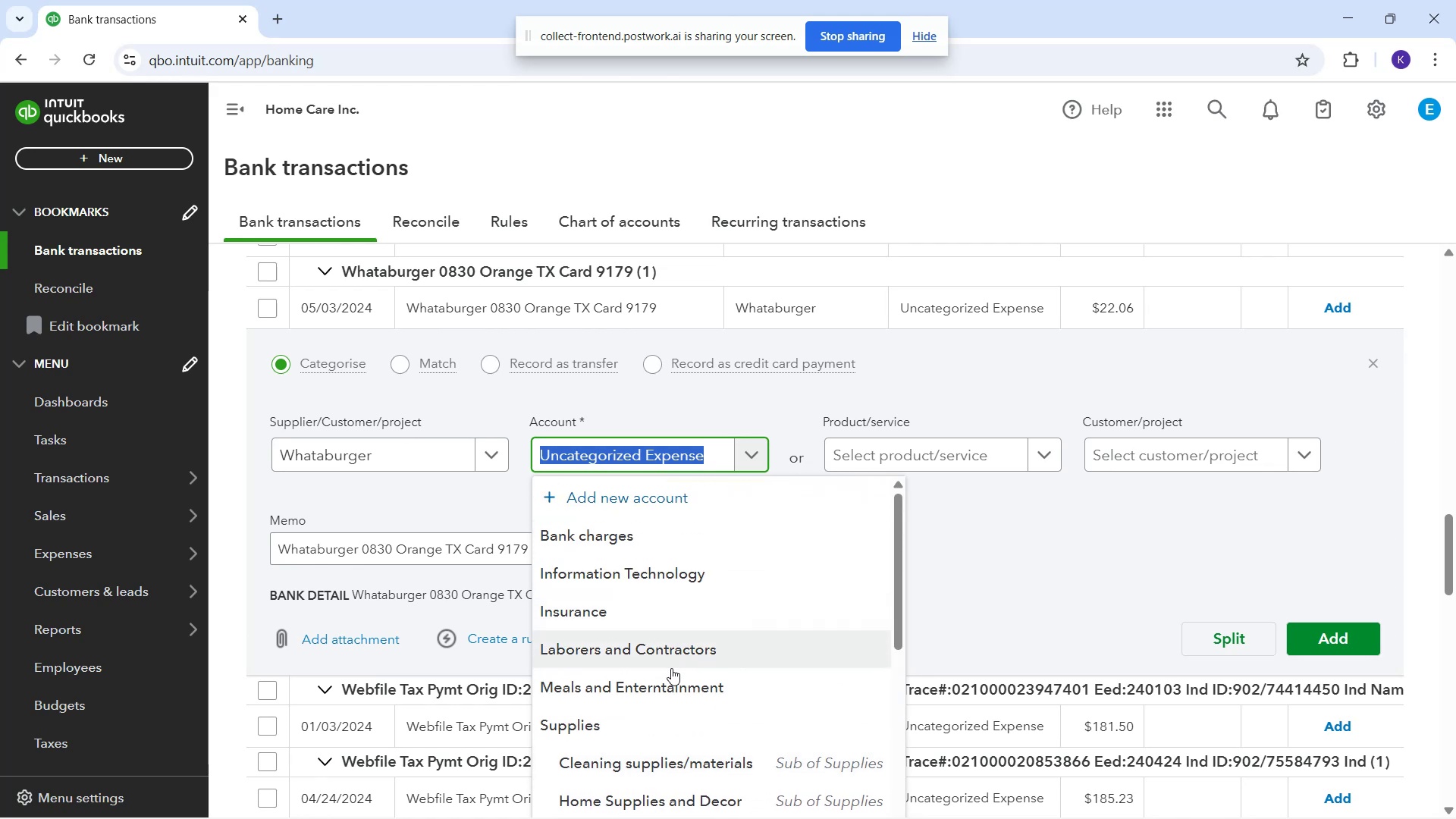 
left_click([673, 685])
 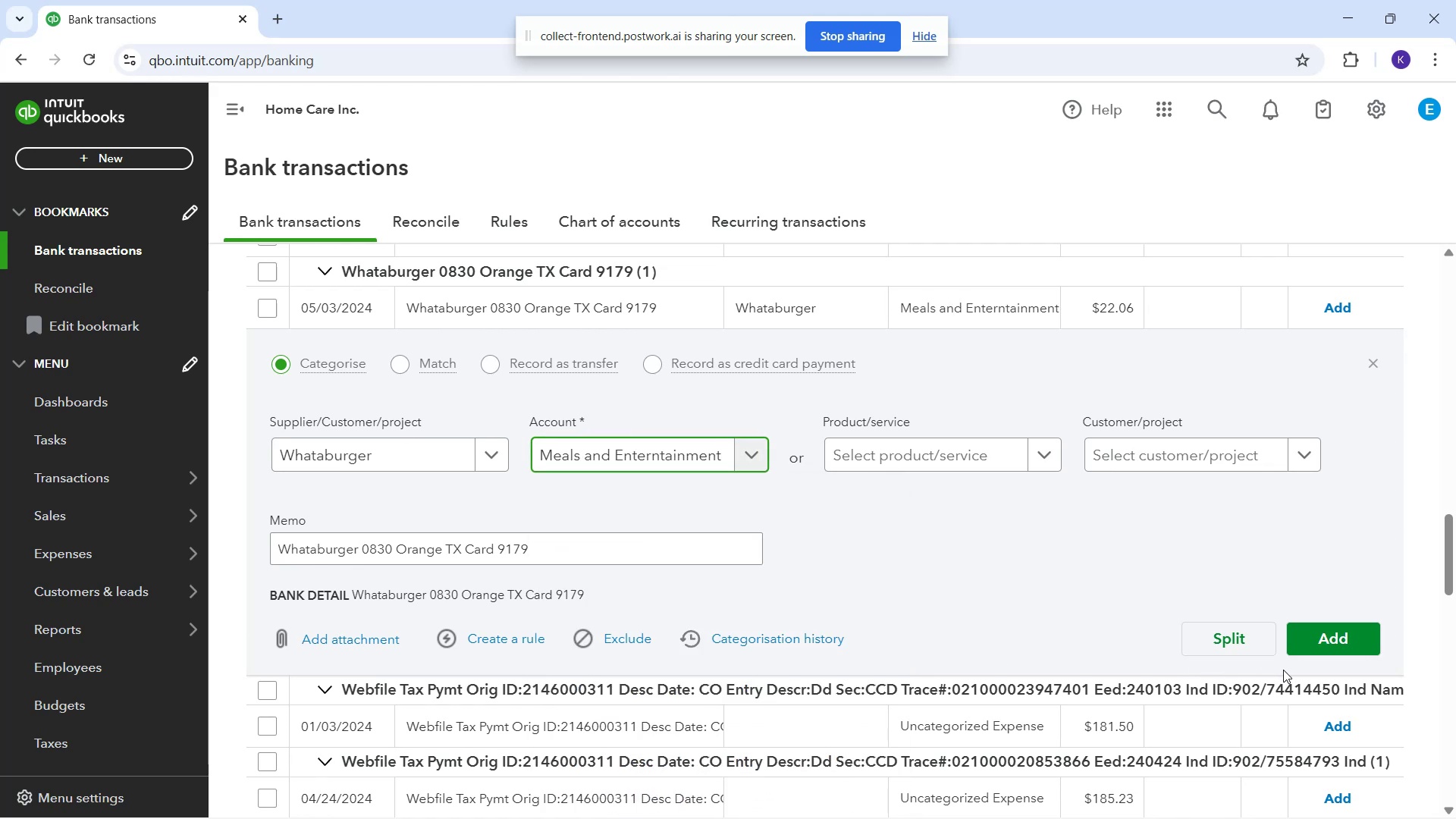 
left_click([1311, 647])
 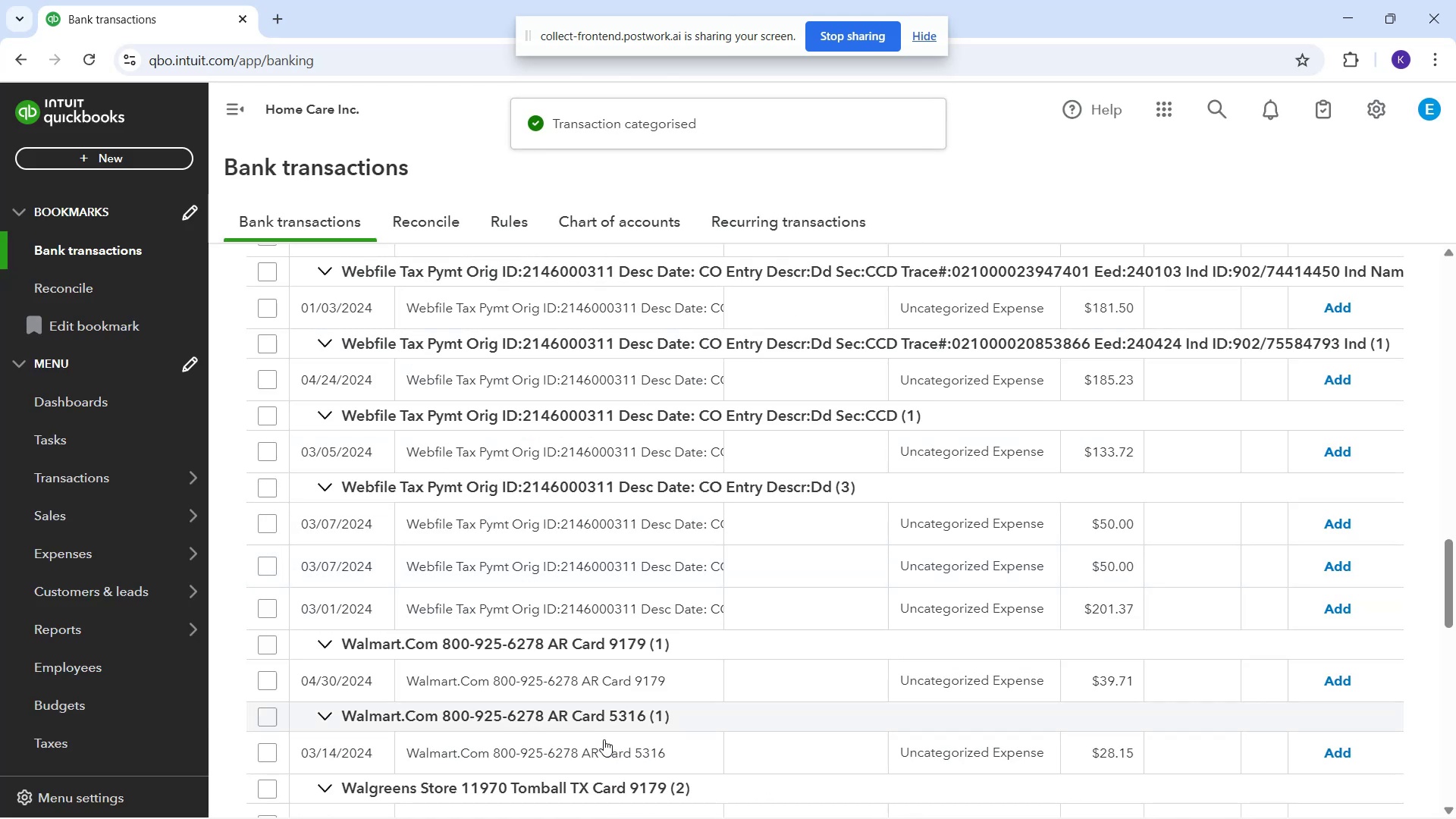 
wait(6.29)
 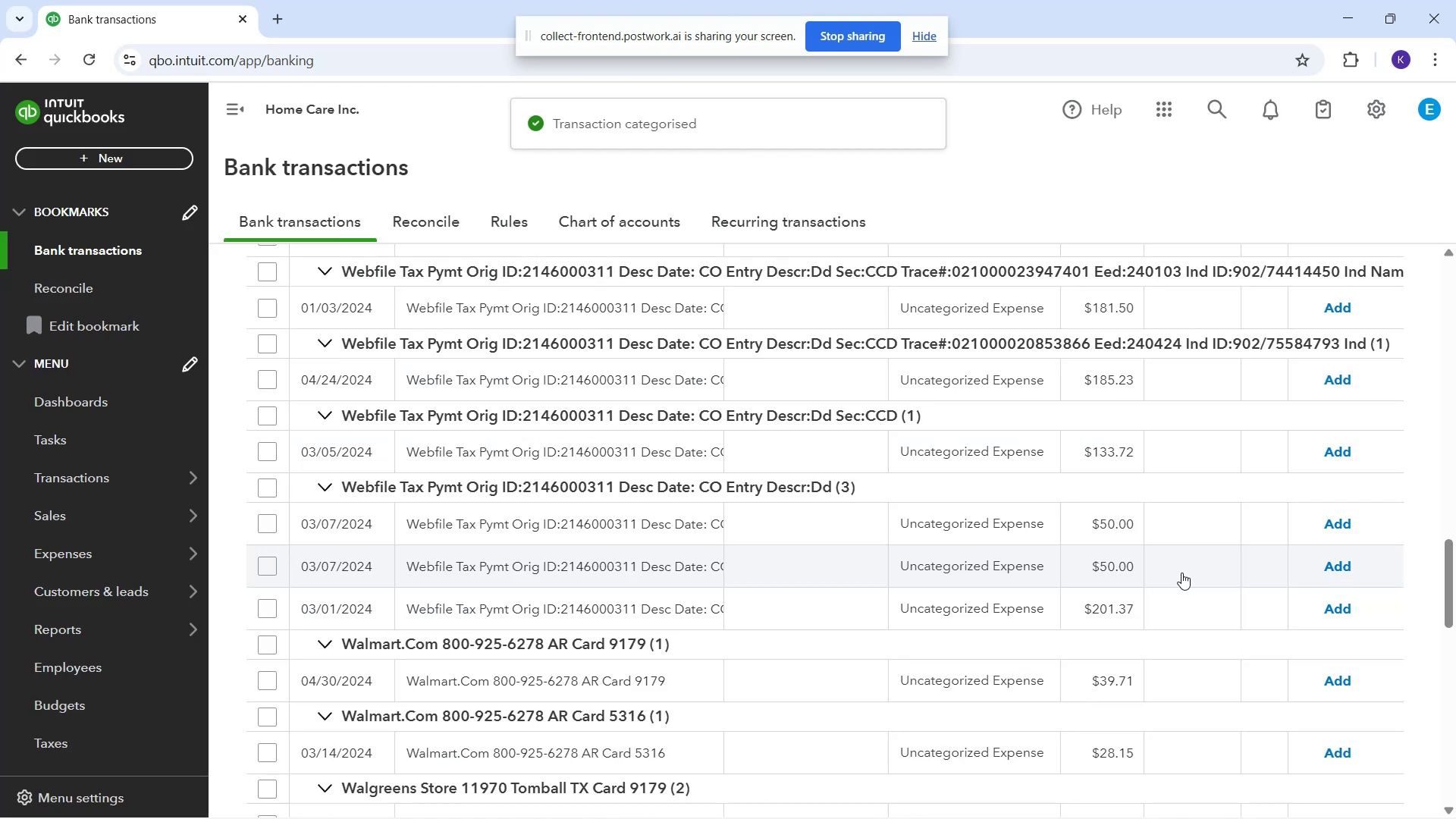 
left_click_drag(start_coordinate=[478, 691], to_coordinate=[470, 689])
 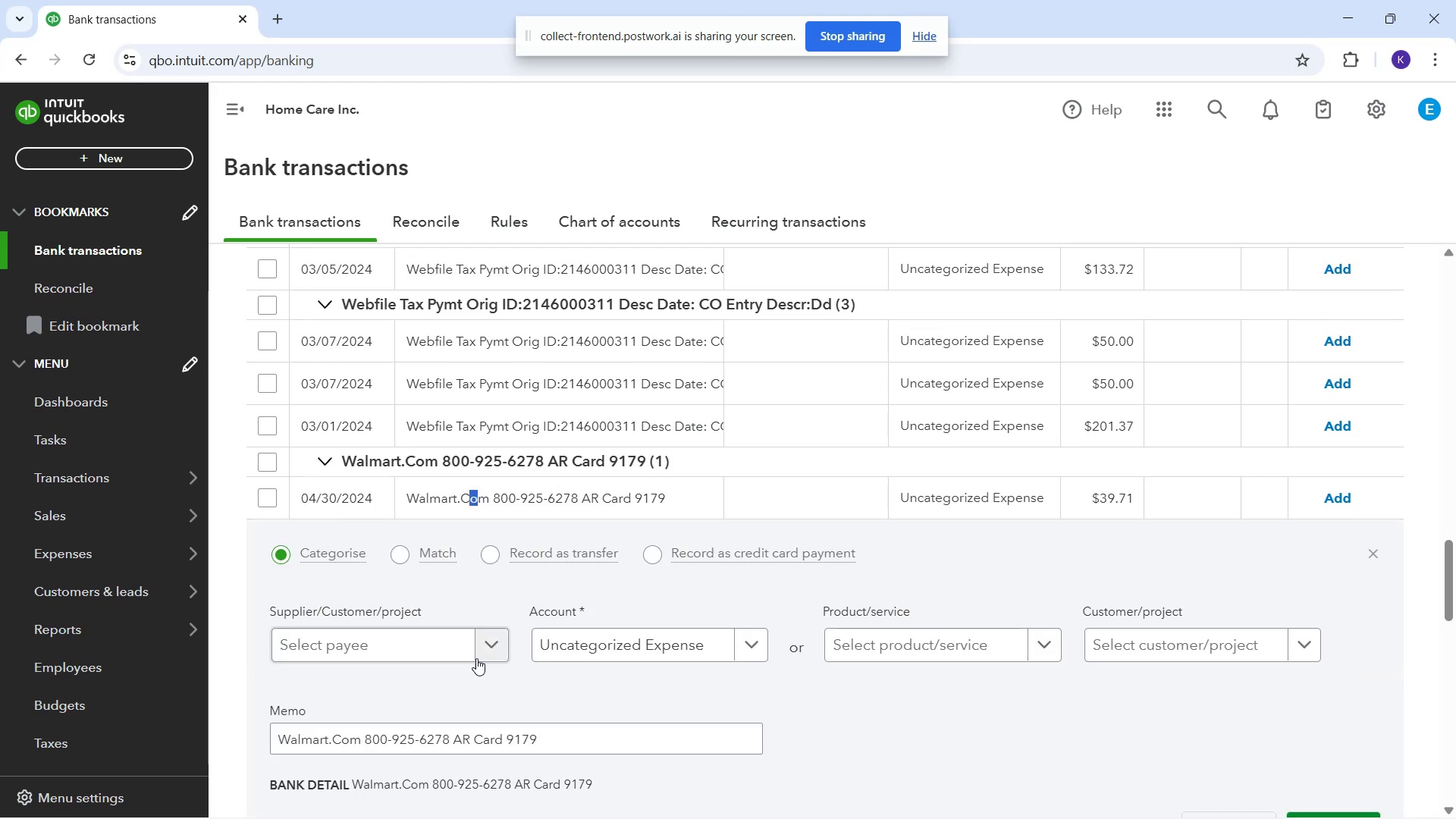 
mouse_move([400, 640])
 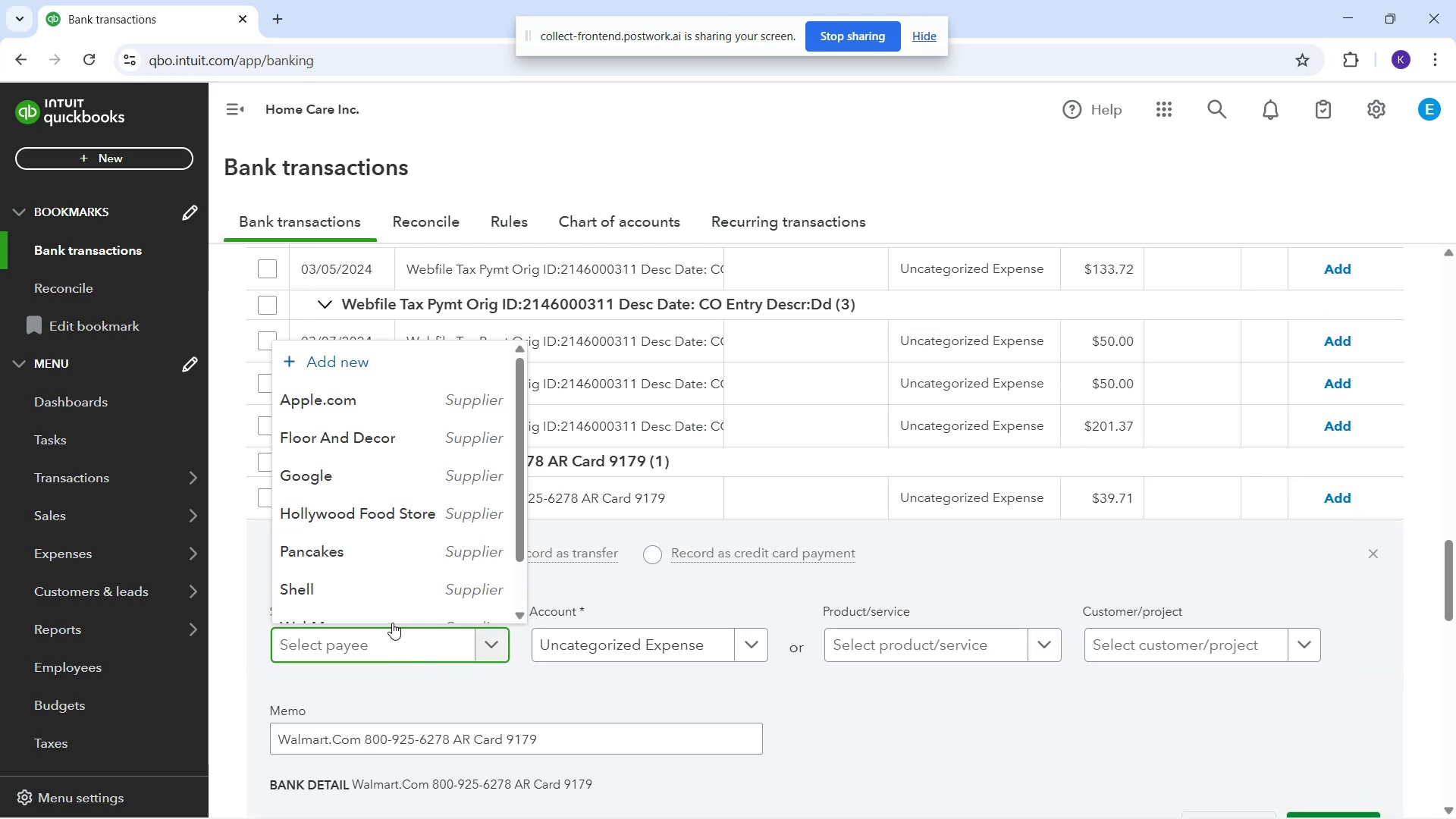 
scroll: coordinate [380, 601], scroll_direction: down, amount: 2.0
 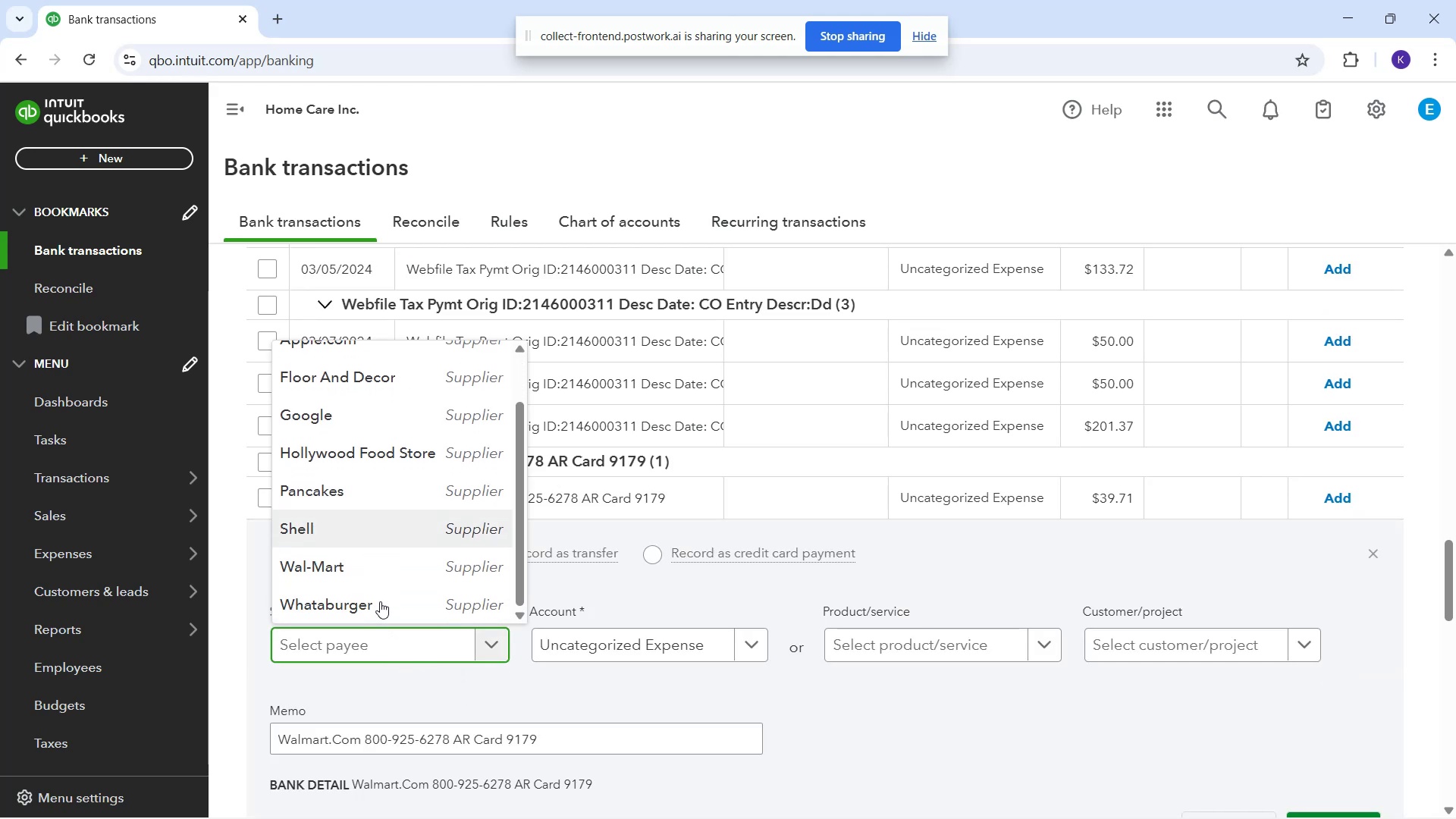 
left_click_drag(start_coordinate=[380, 601], to_coordinate=[374, 579])
 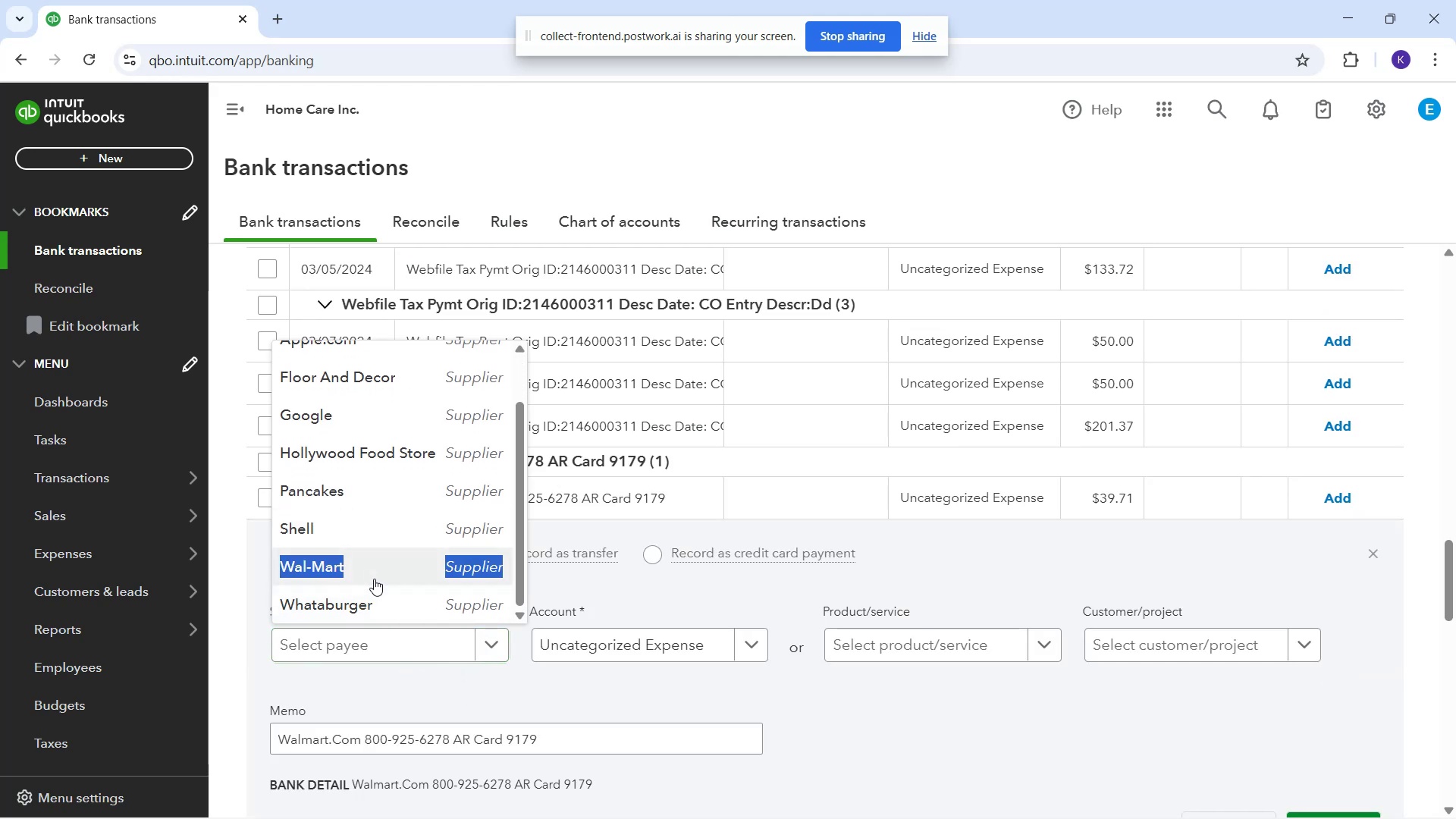 
left_click([374, 579])
 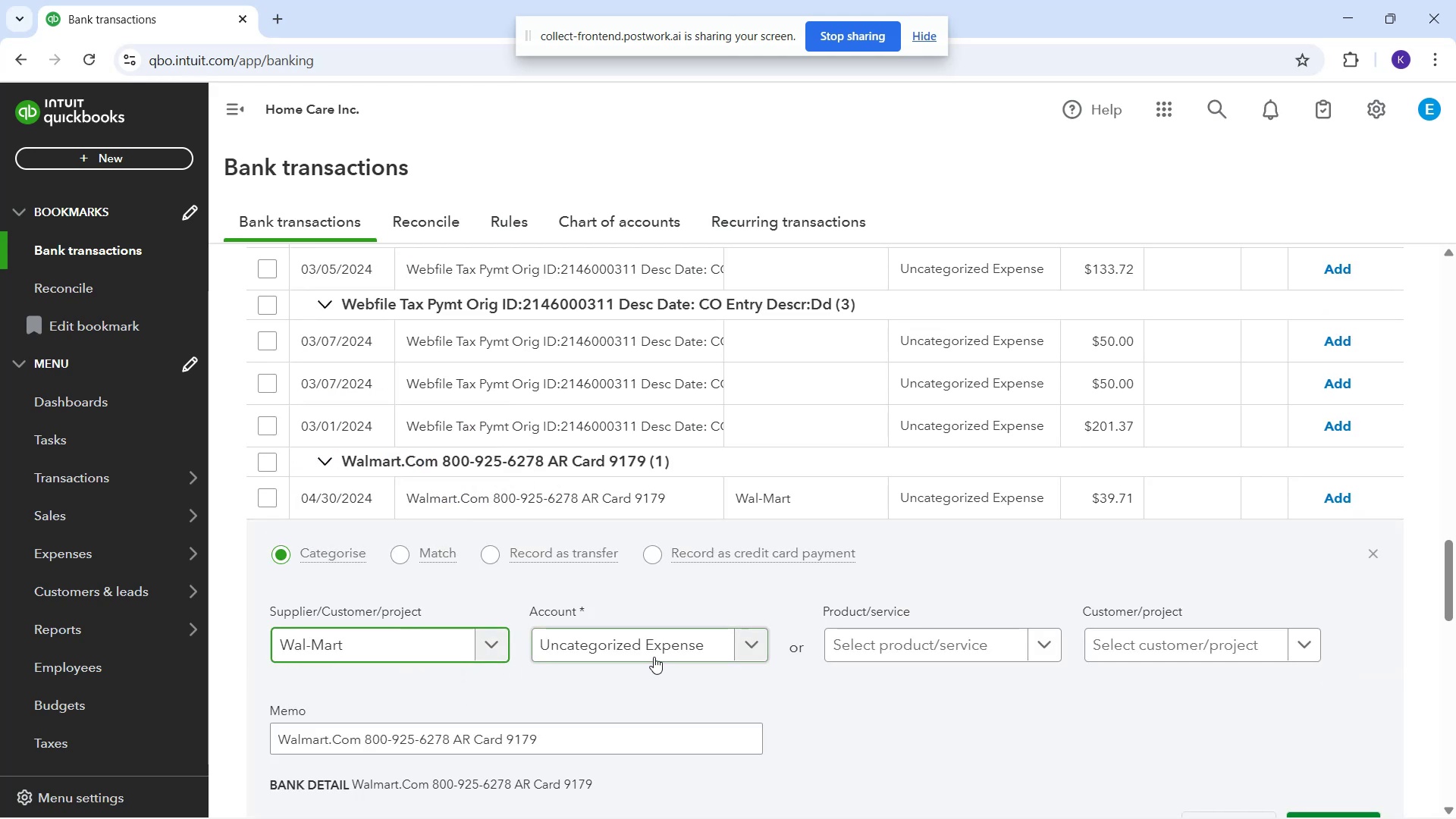 
left_click([664, 651])
 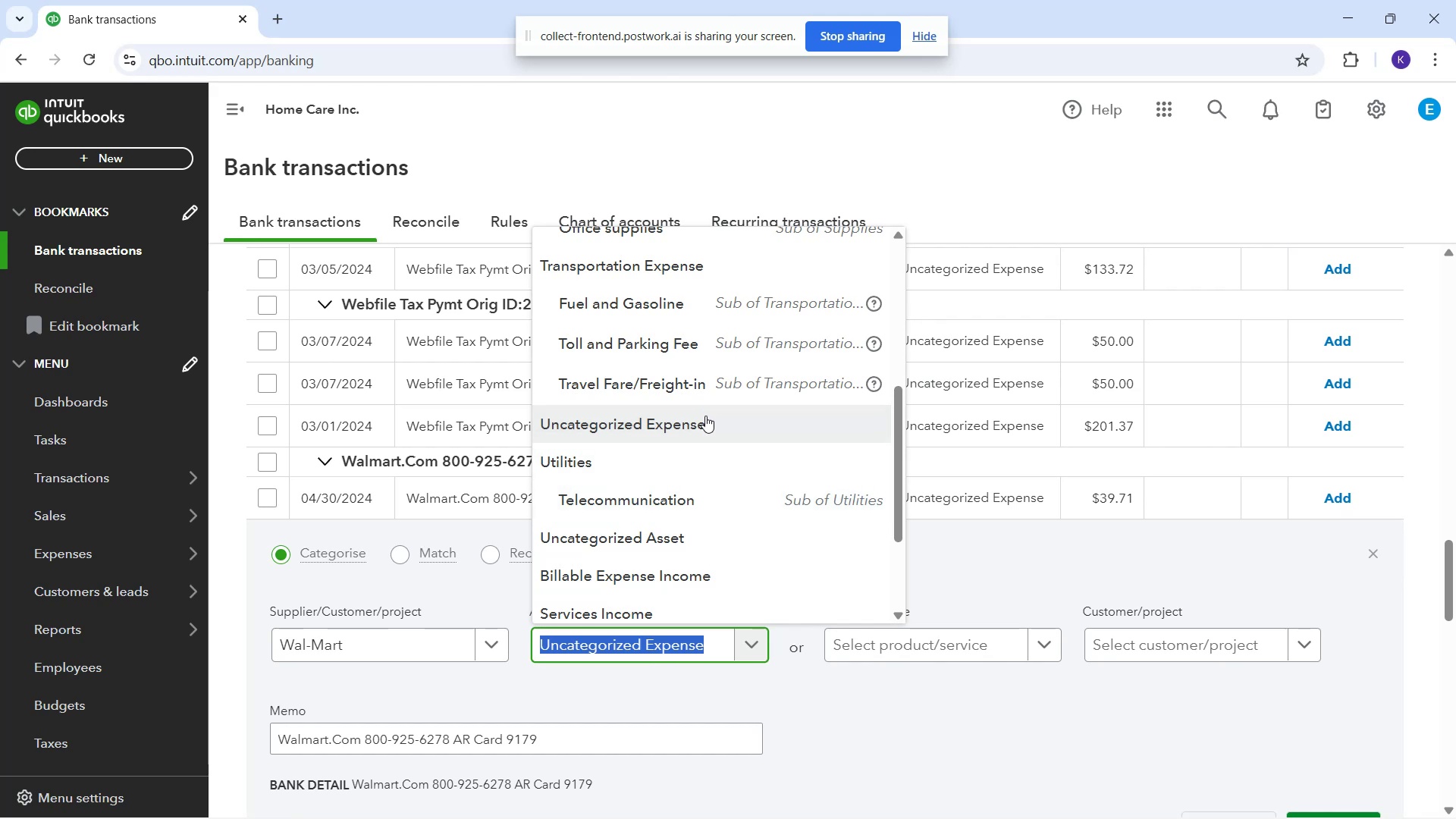 
scroll: coordinate [698, 421], scroll_direction: up, amount: 3.0
 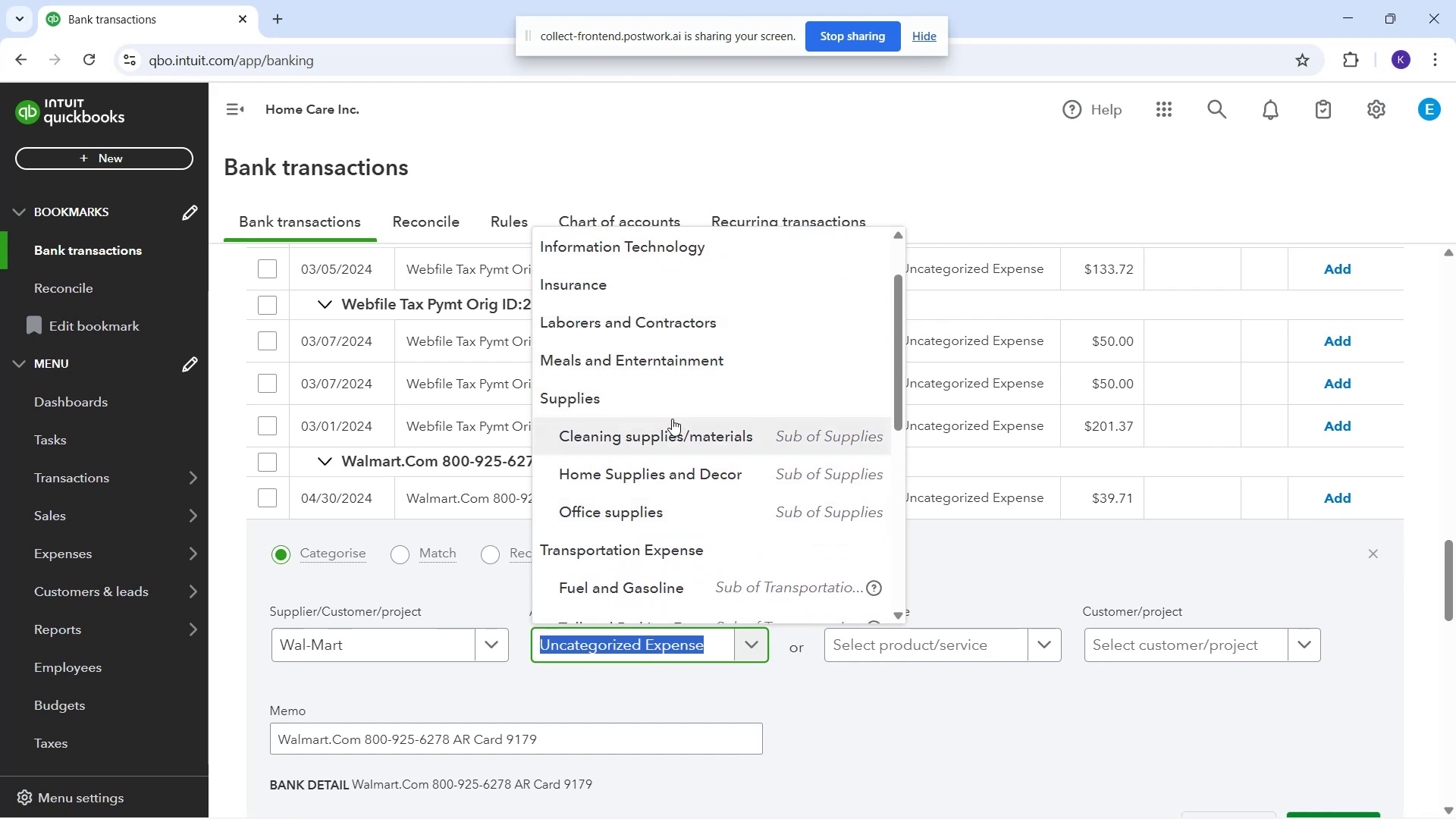 
scroll: coordinate [1004, 686], scroll_direction: down, amount: 1.0
 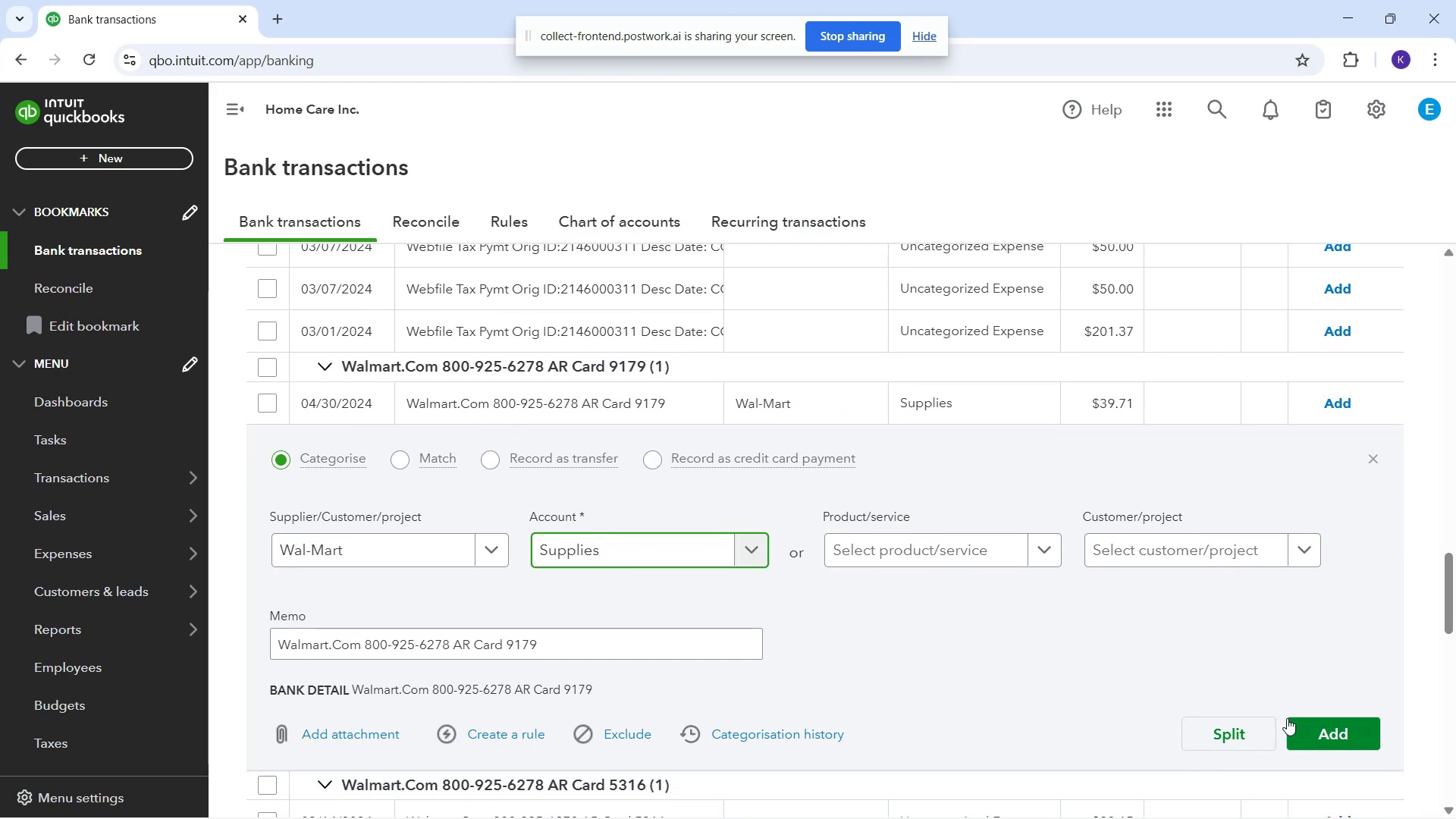 
left_click([1298, 727])
 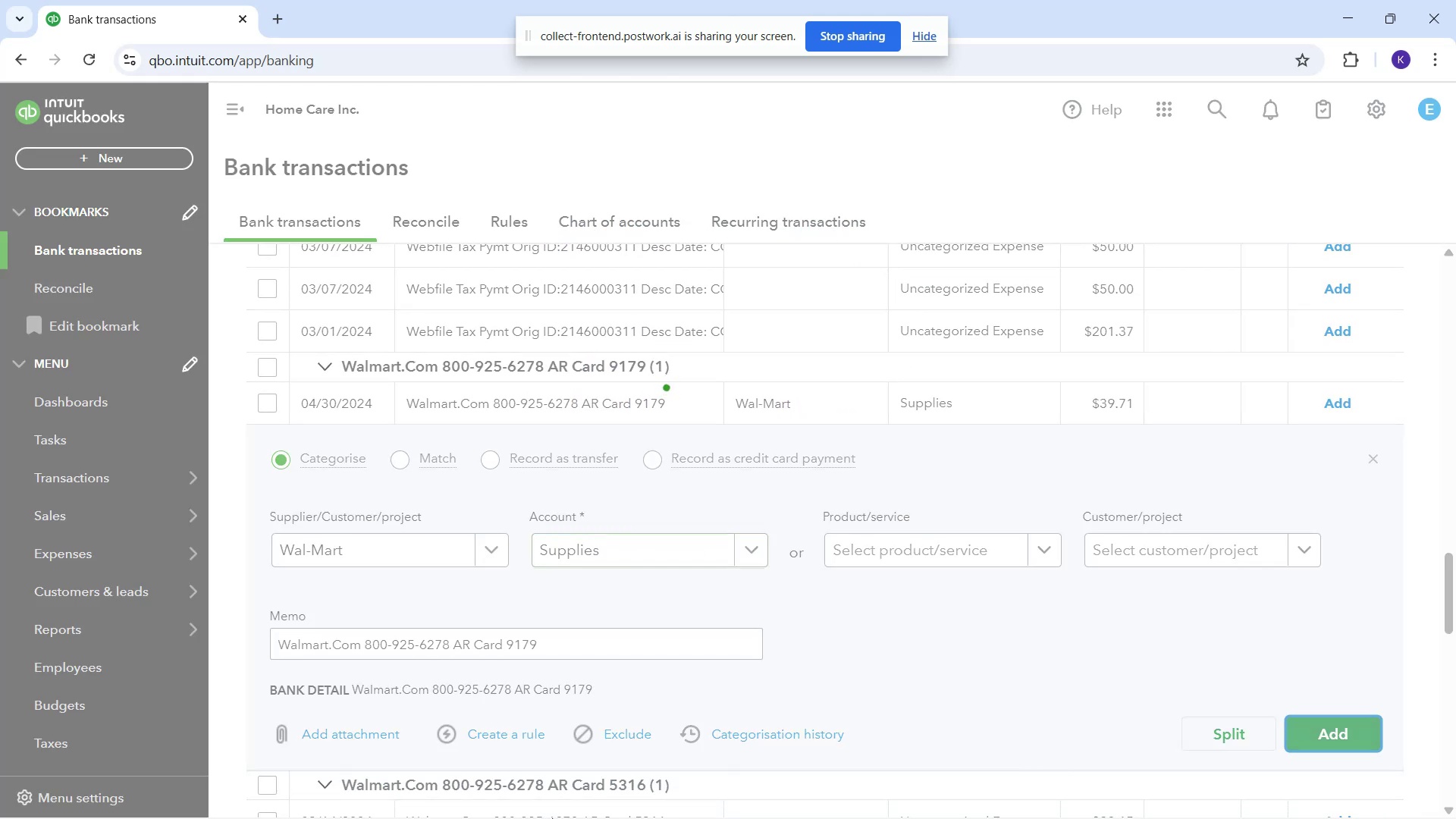 
scroll: coordinate [630, 389], scroll_direction: up, amount: 27.0
 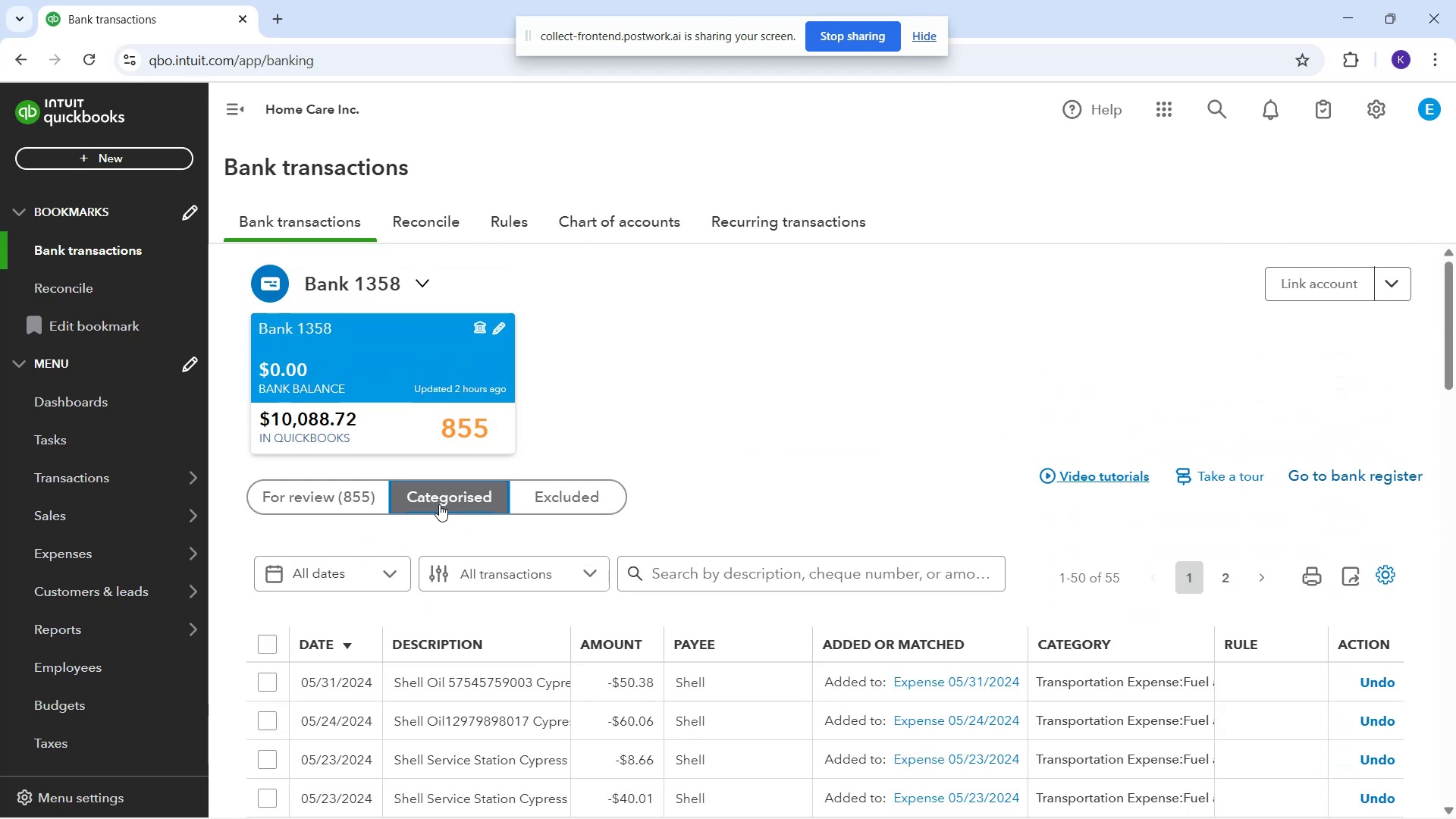 
wait(7.99)
 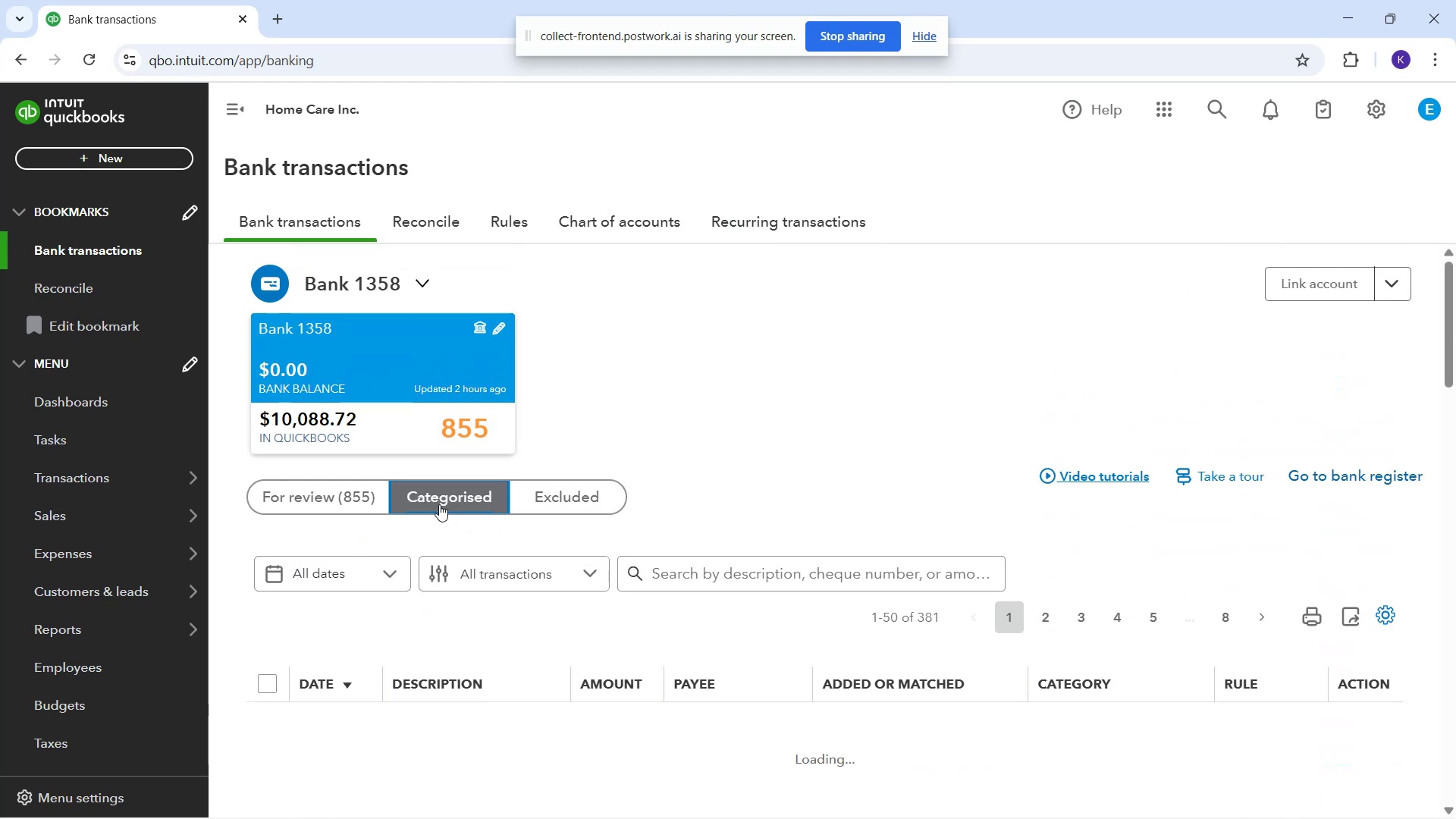 
scroll: coordinate [701, 709], scroll_direction: down, amount: 20.0
 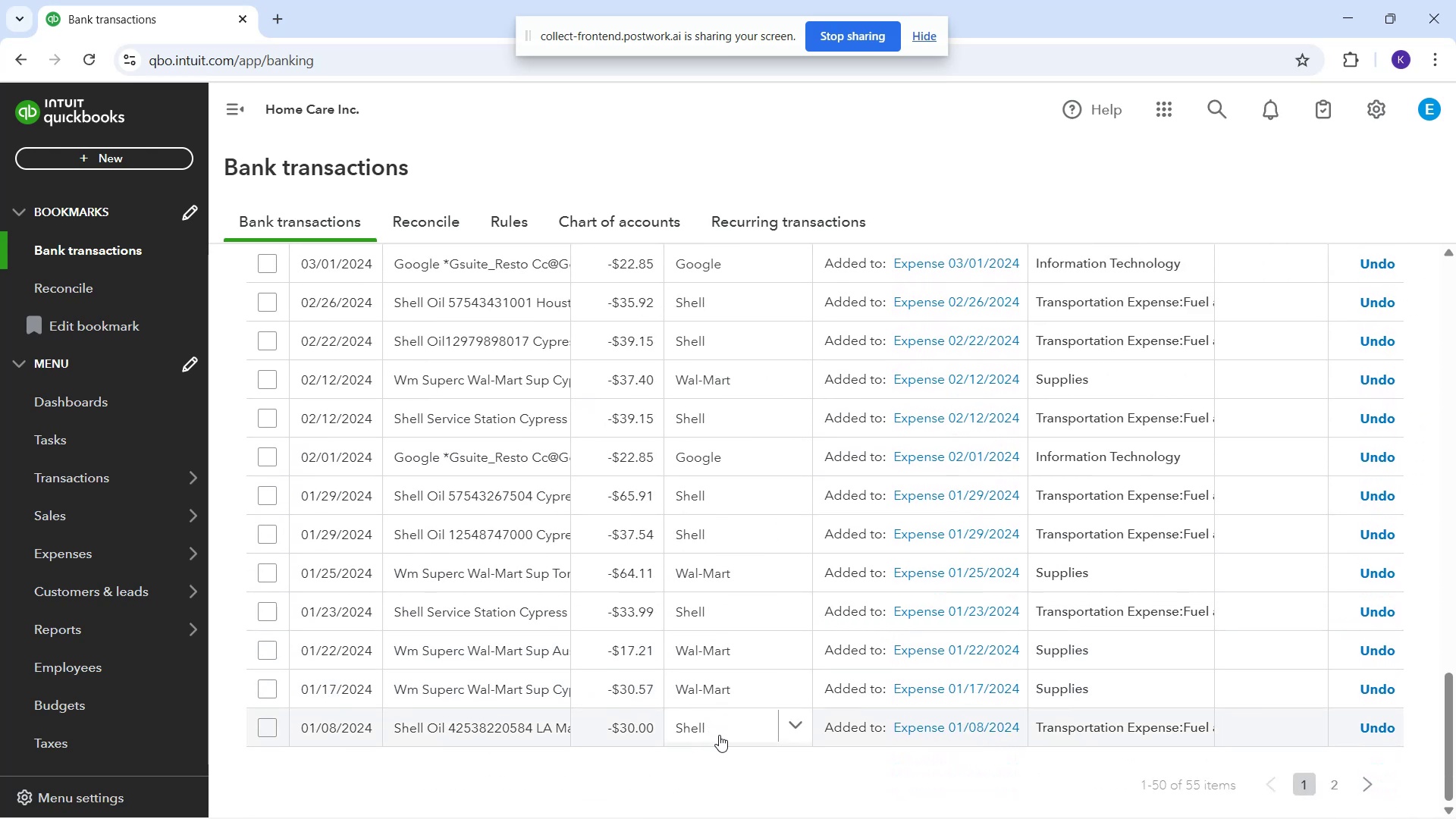 
scroll: coordinate [714, 587], scroll_direction: up, amount: 15.0
 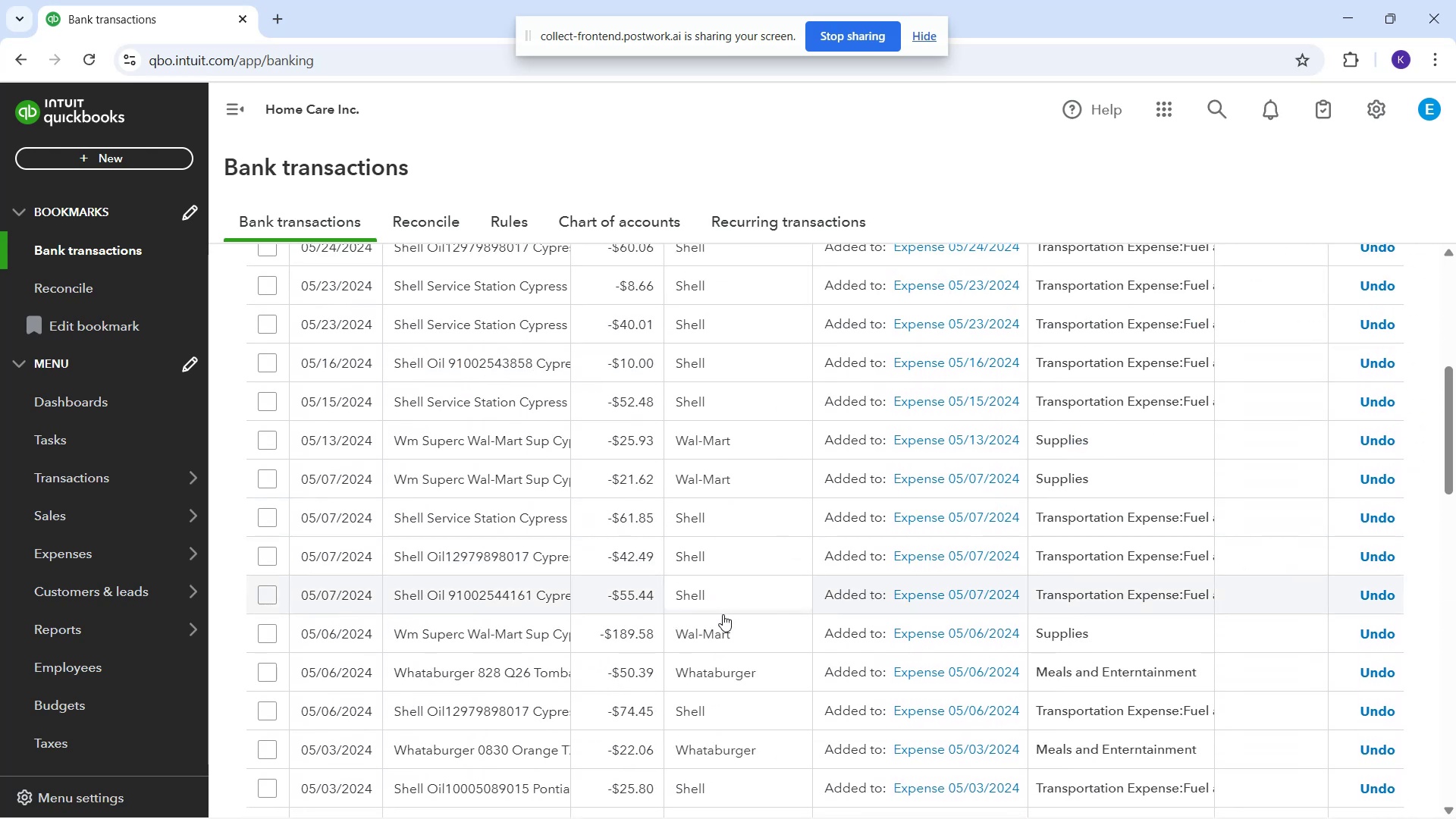 
scroll: coordinate [755, 719], scroll_direction: down, amount: 17.0
 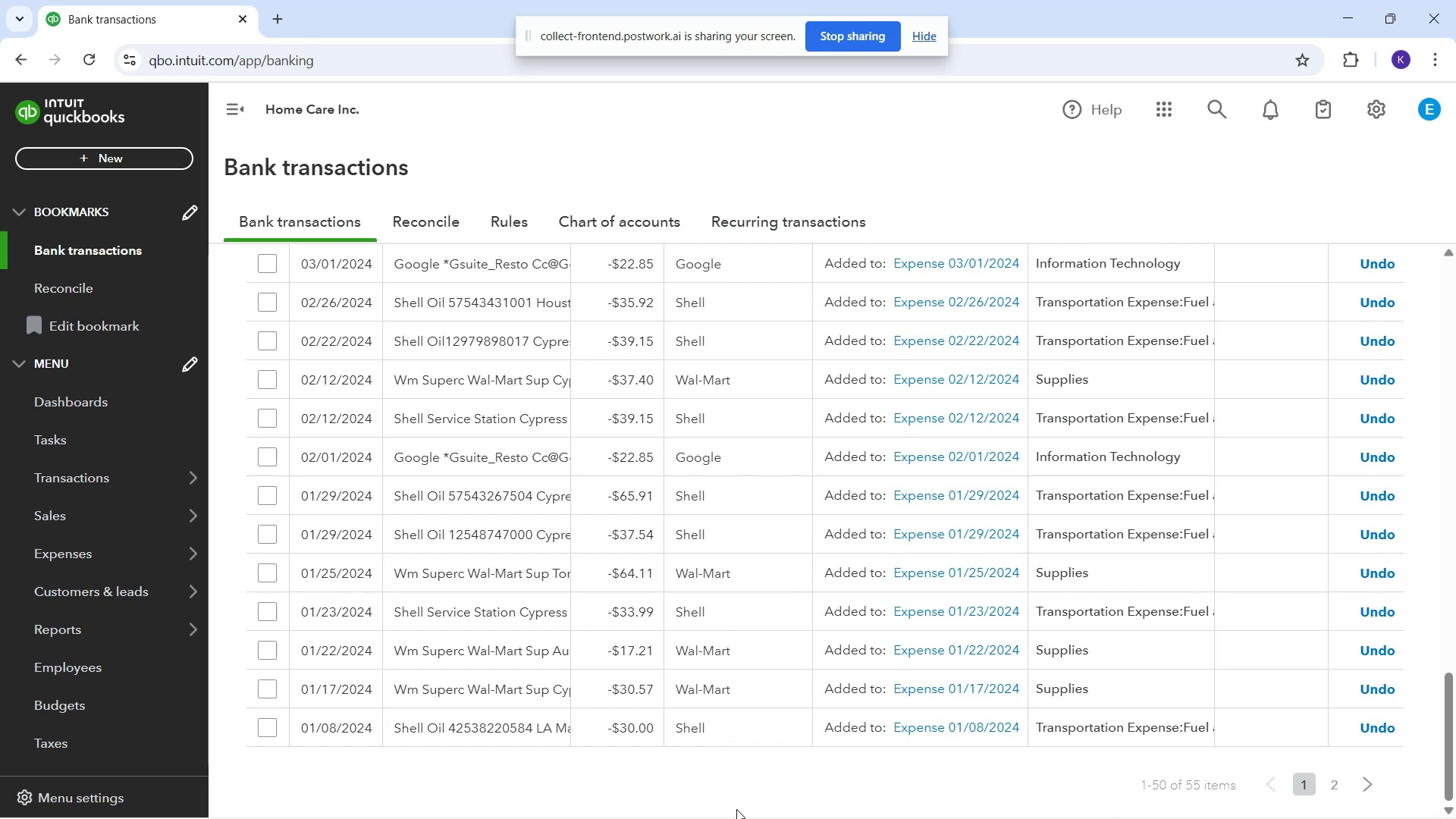 
wait(22.52)
 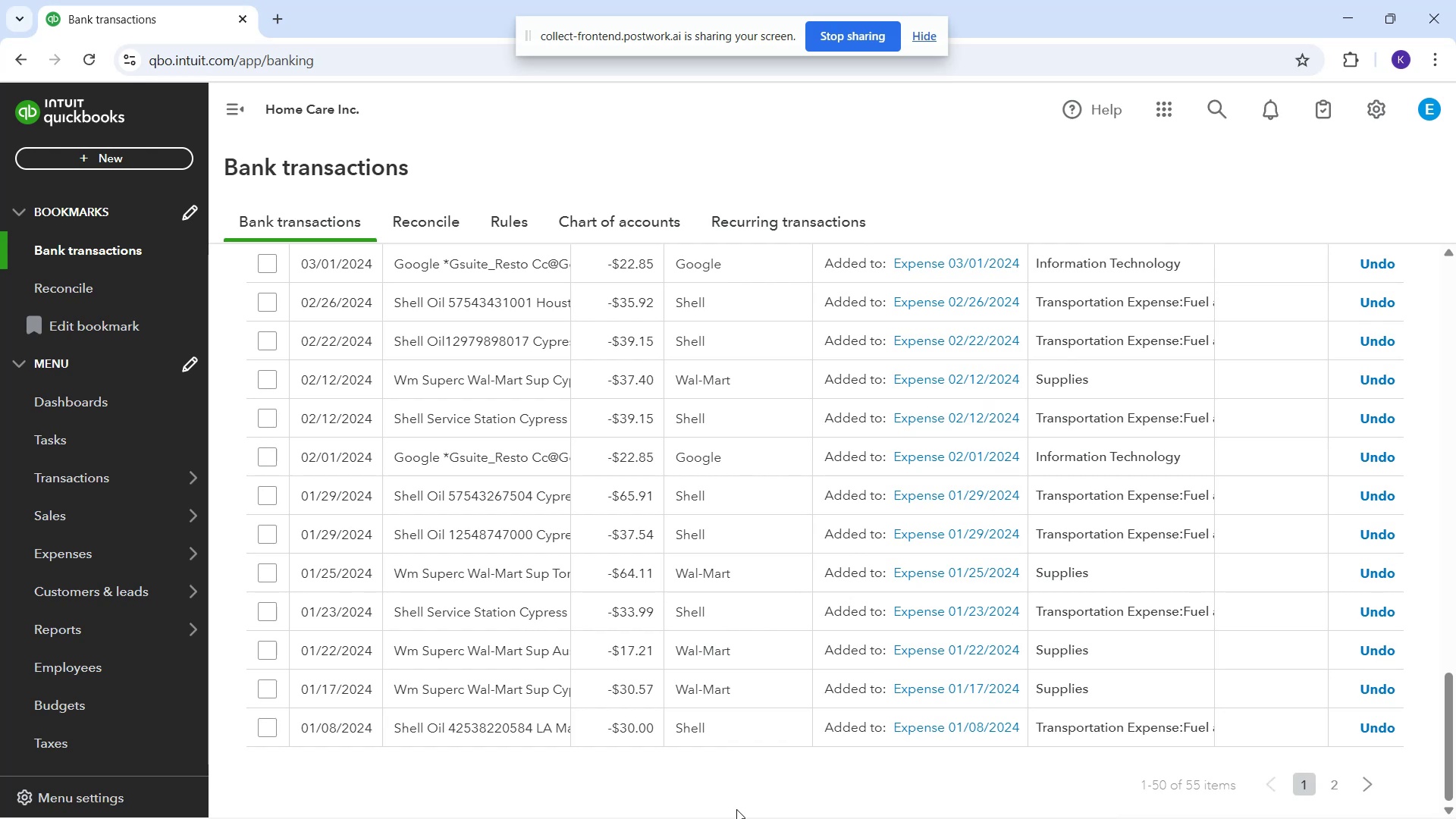 
scroll: coordinate [324, 375], scroll_direction: up, amount: 22.0
 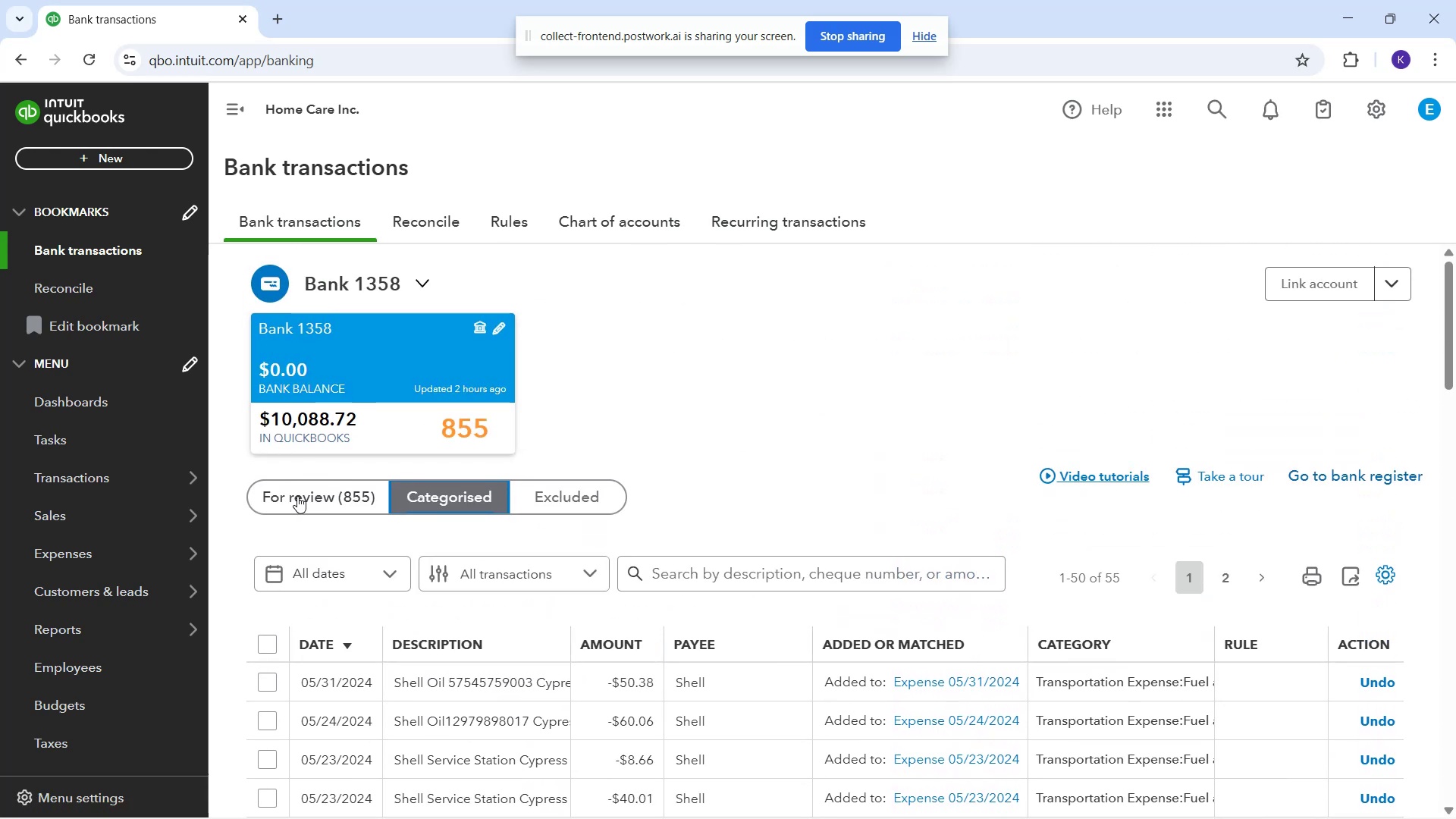 
left_click([297, 496])
 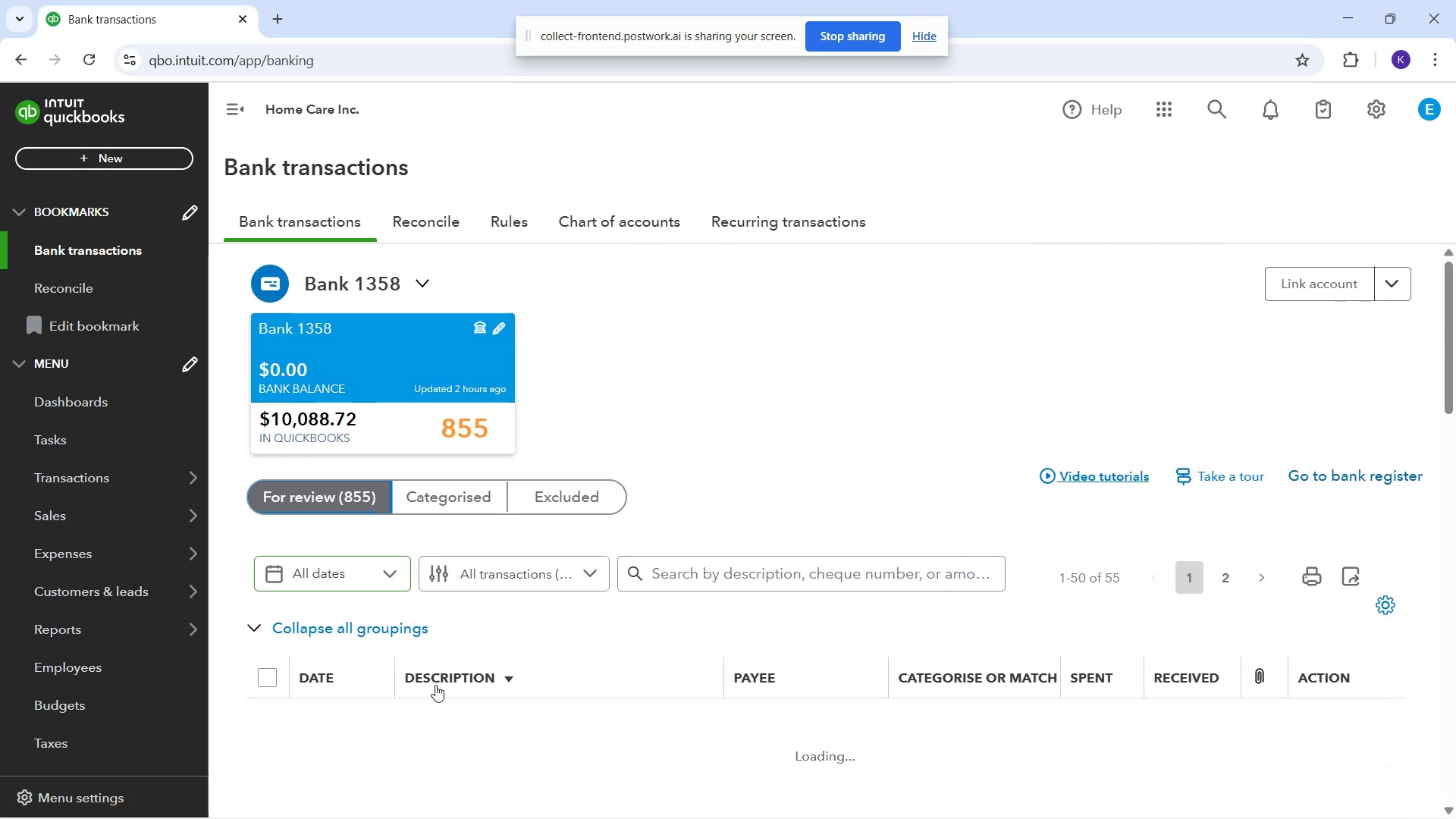 
scroll: coordinate [951, 682], scroll_direction: down, amount: 15.0
 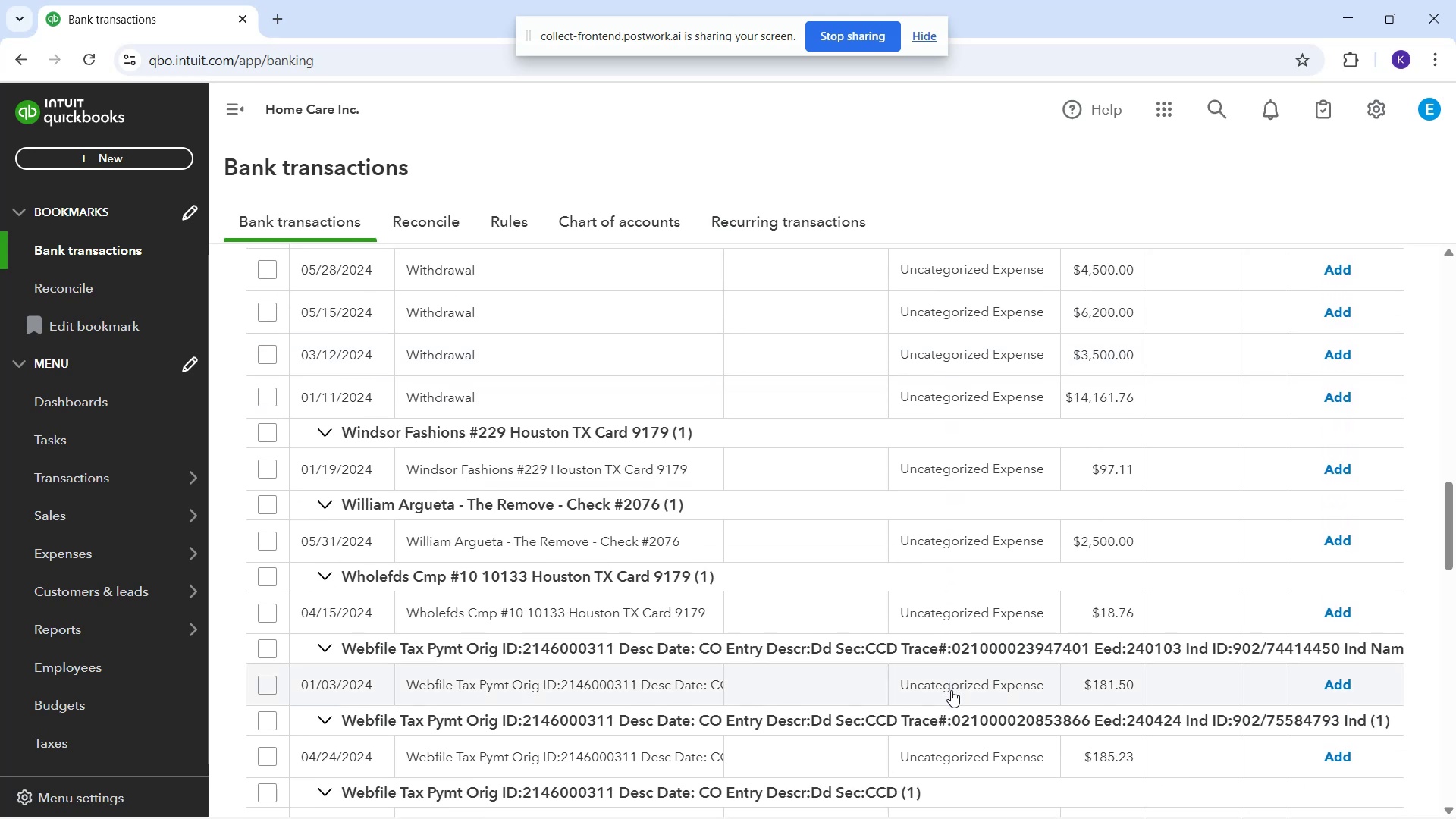 
scroll: coordinate [575, 531], scroll_direction: down, amount: 20.0
 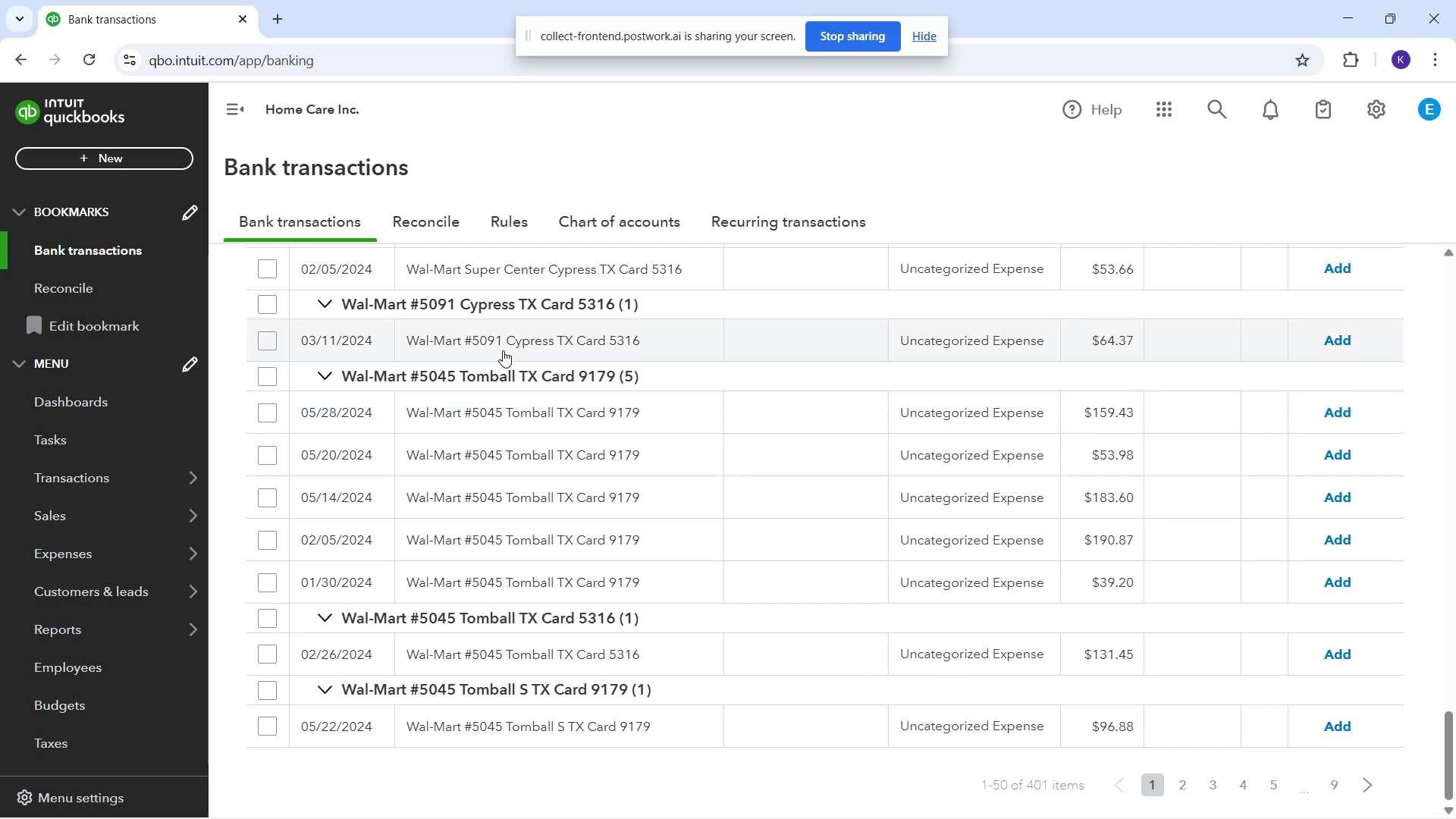 
wait(6.07)
 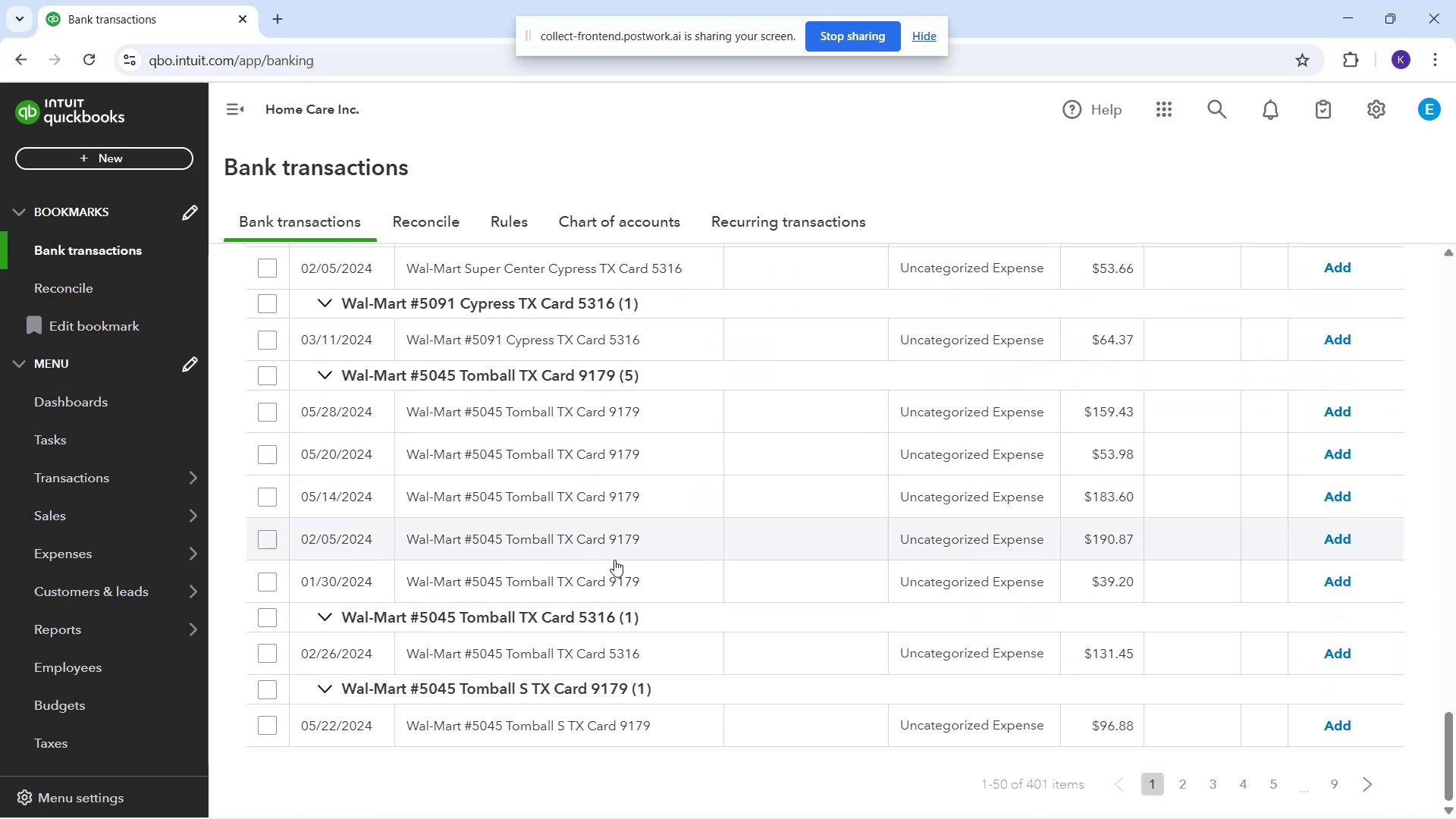 
left_click([442, 478])
 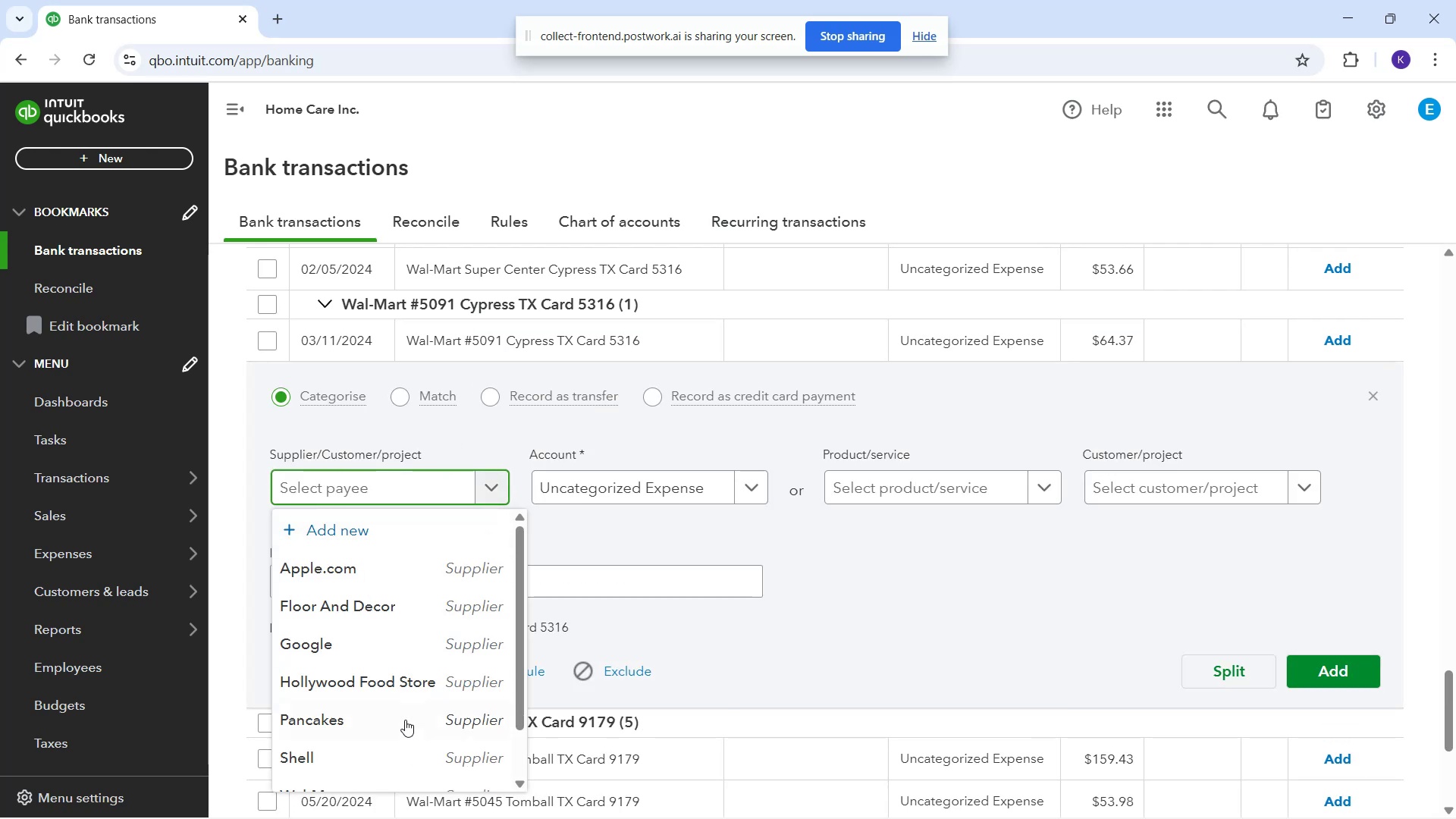 
scroll: coordinate [415, 728], scroll_direction: down, amount: 2.0
 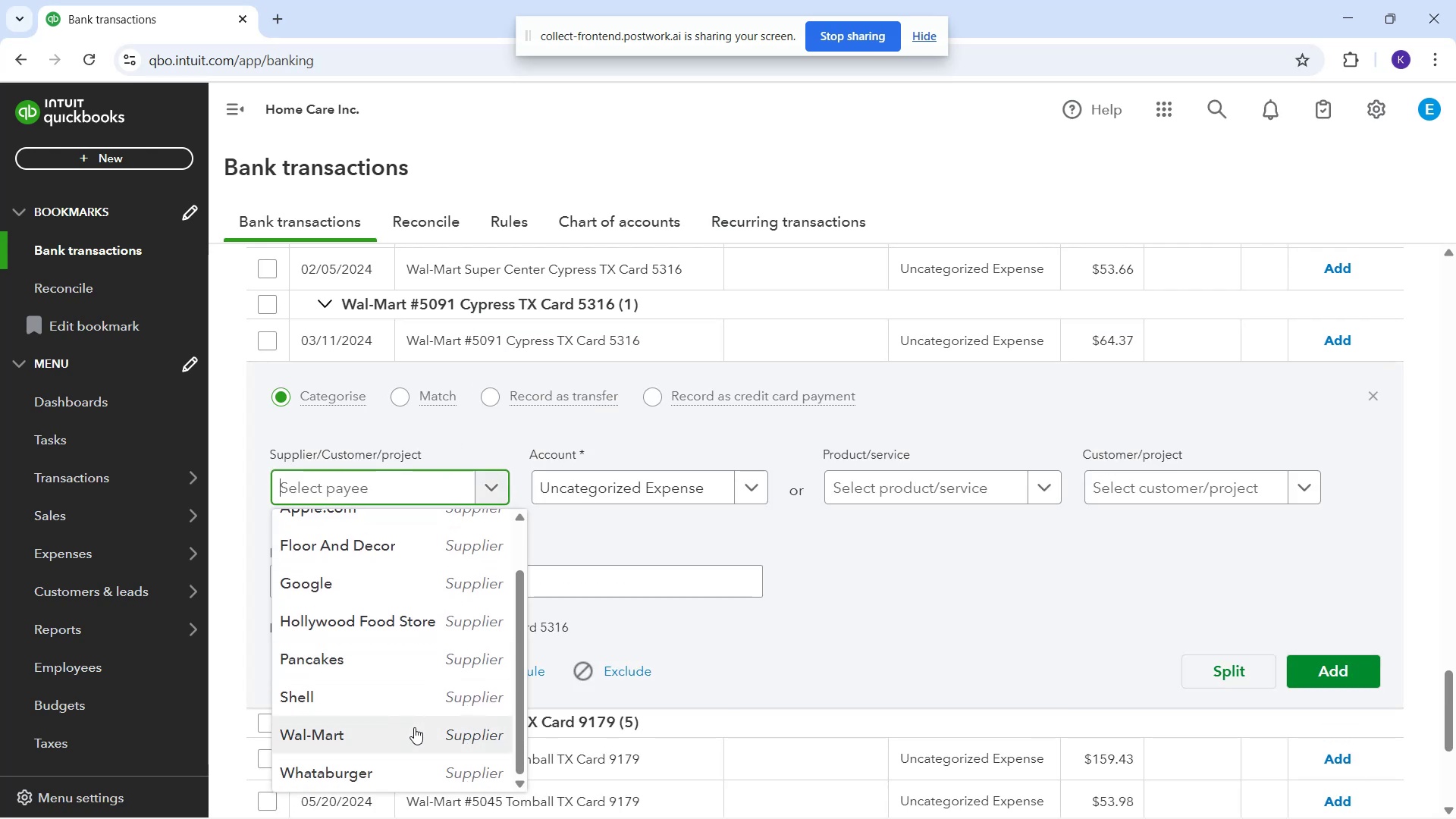 
left_click([414, 726])
 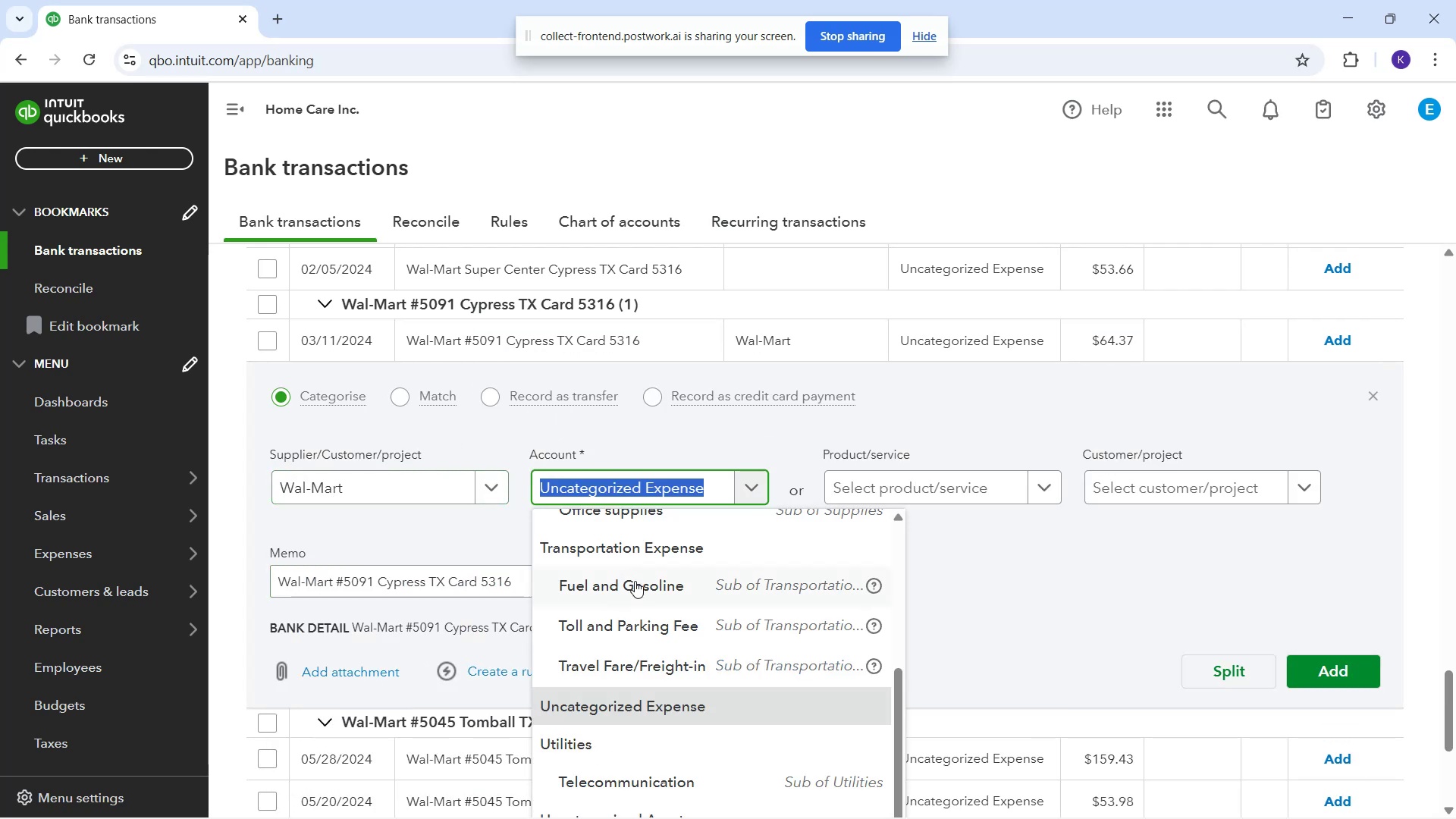 
scroll: coordinate [647, 588], scroll_direction: down, amount: 2.0
 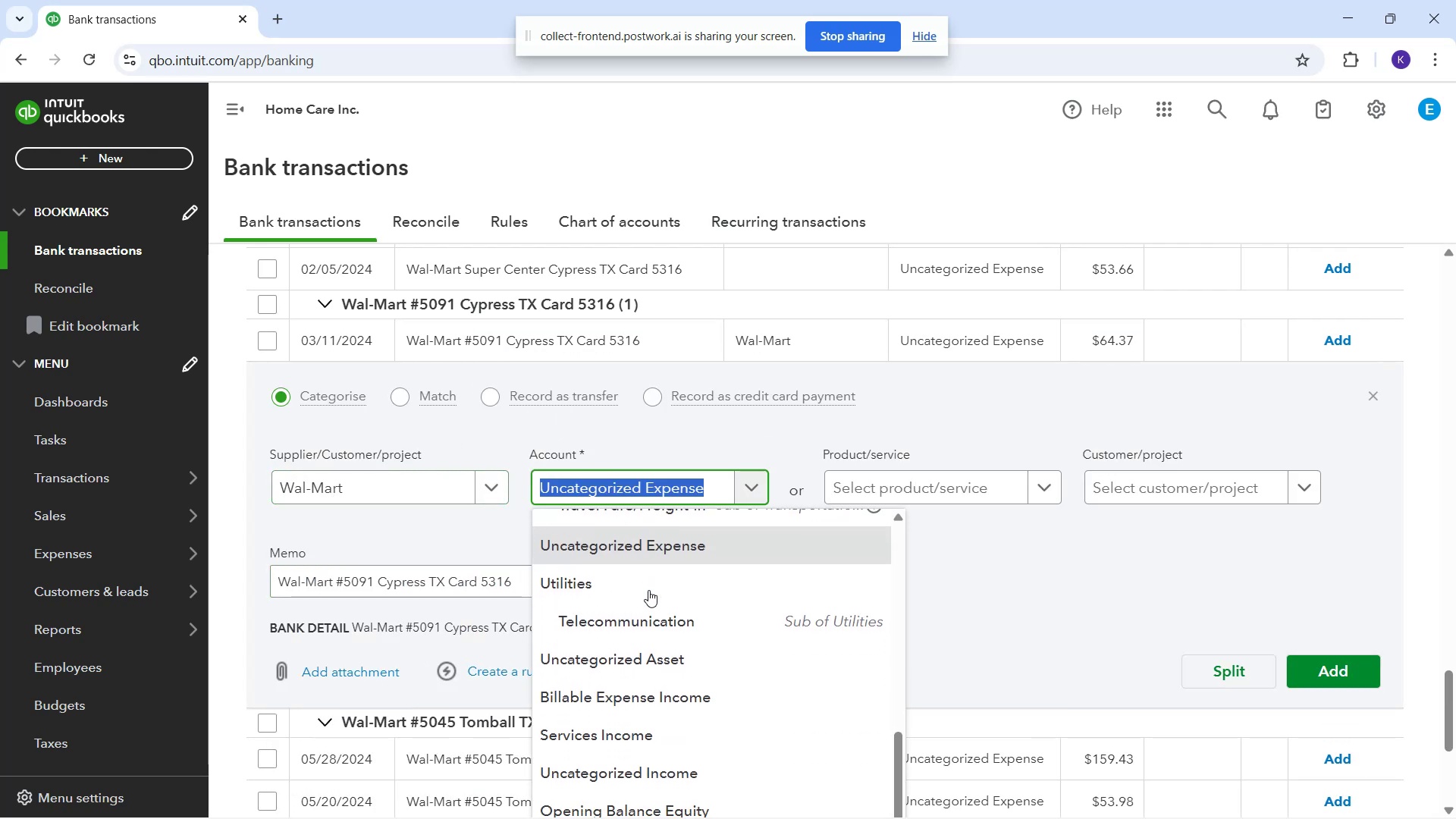 
scroll: coordinate [658, 607], scroll_direction: up, amount: 3.0
 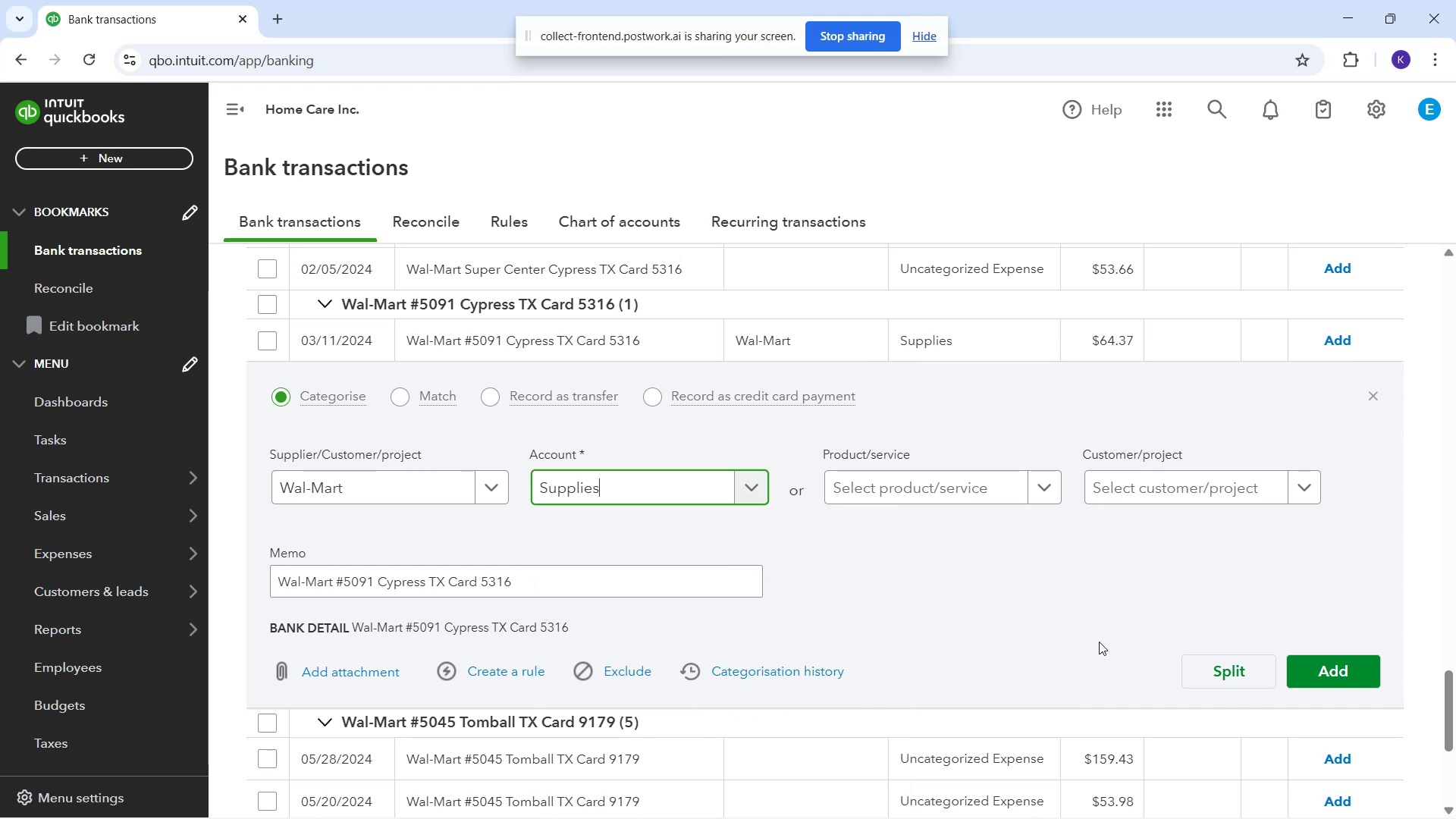 
left_click([1314, 676])
 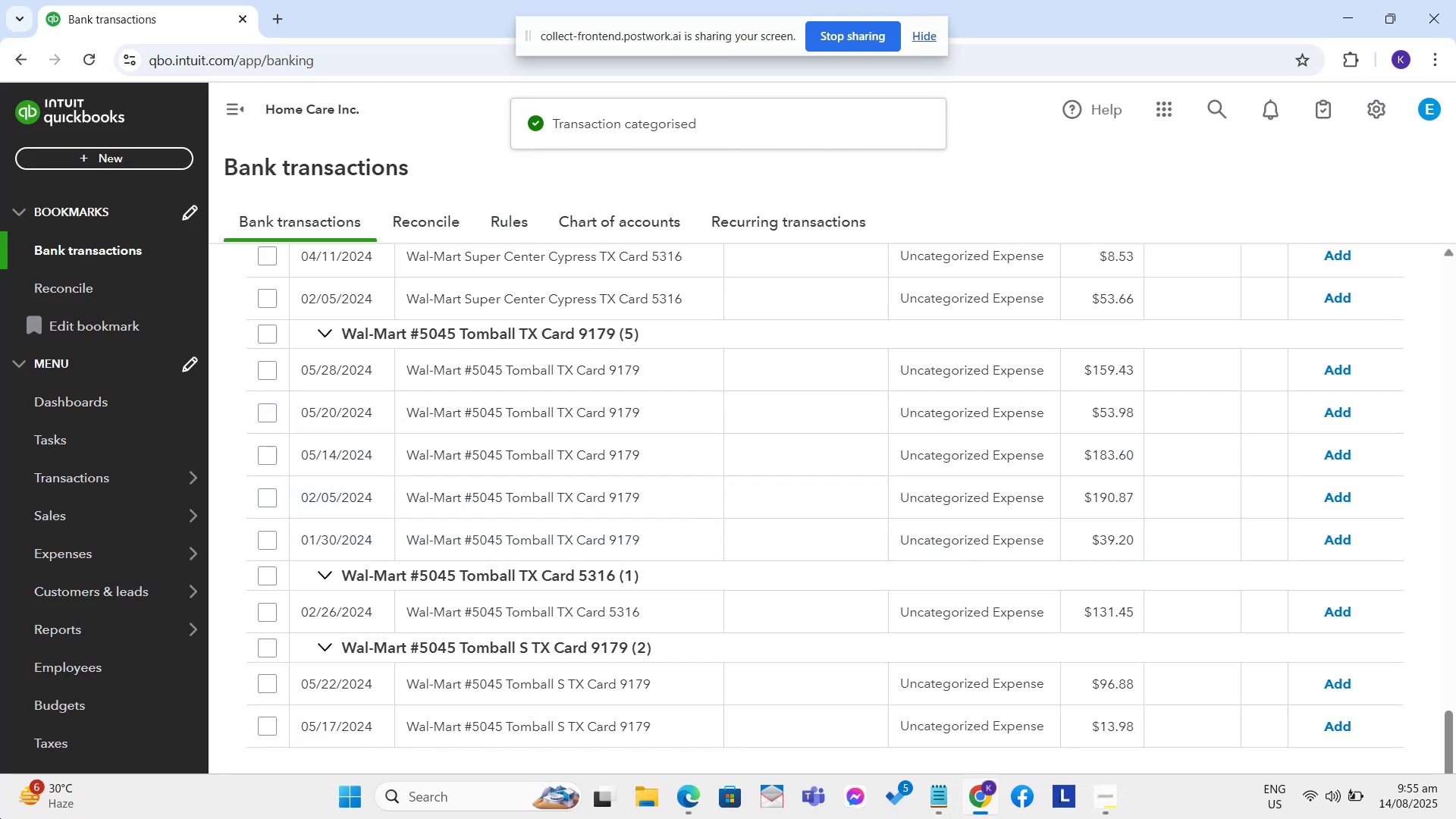 
wait(5.72)
 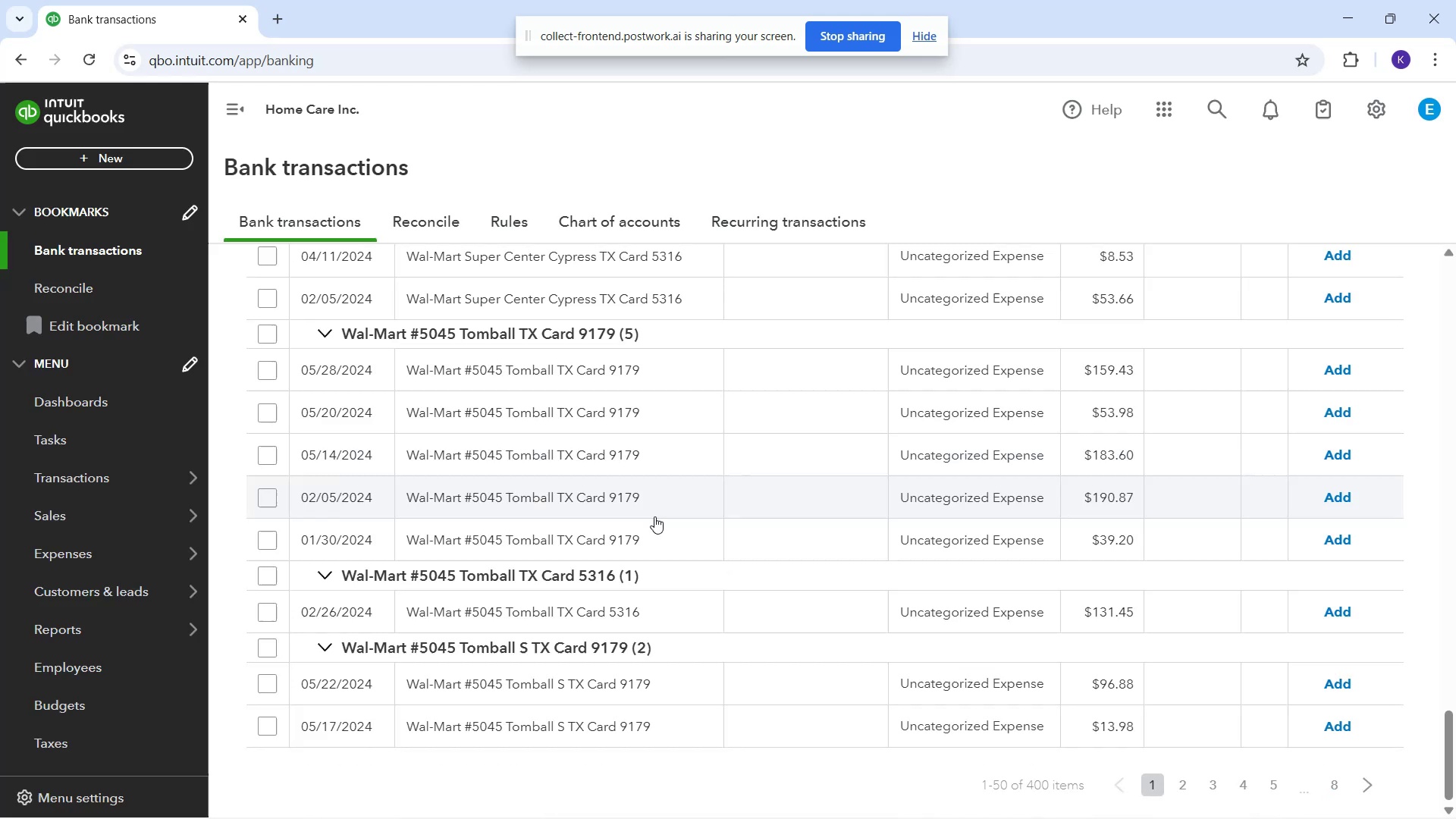 
left_click([486, 378])
 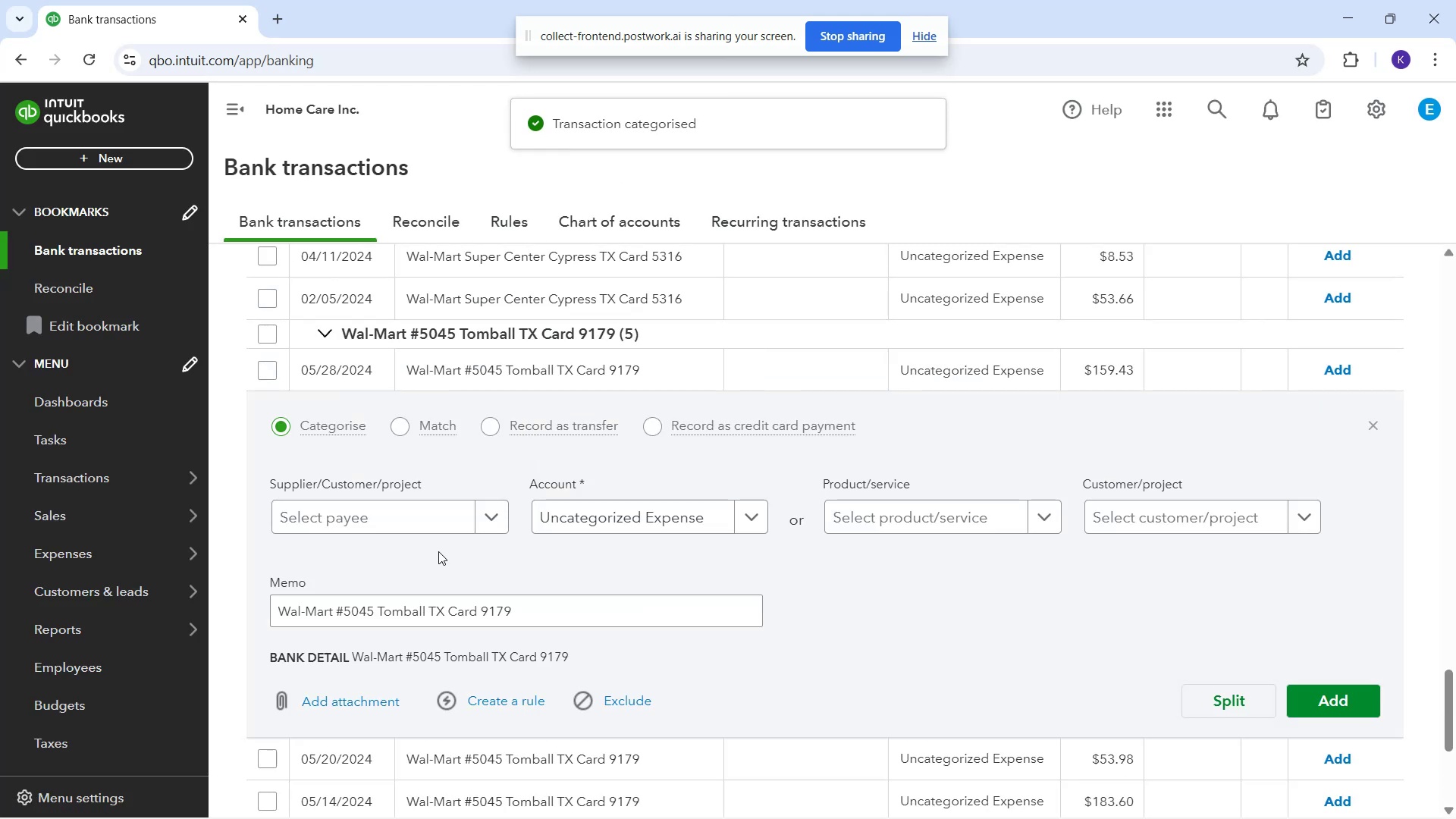 
left_click([430, 528])
 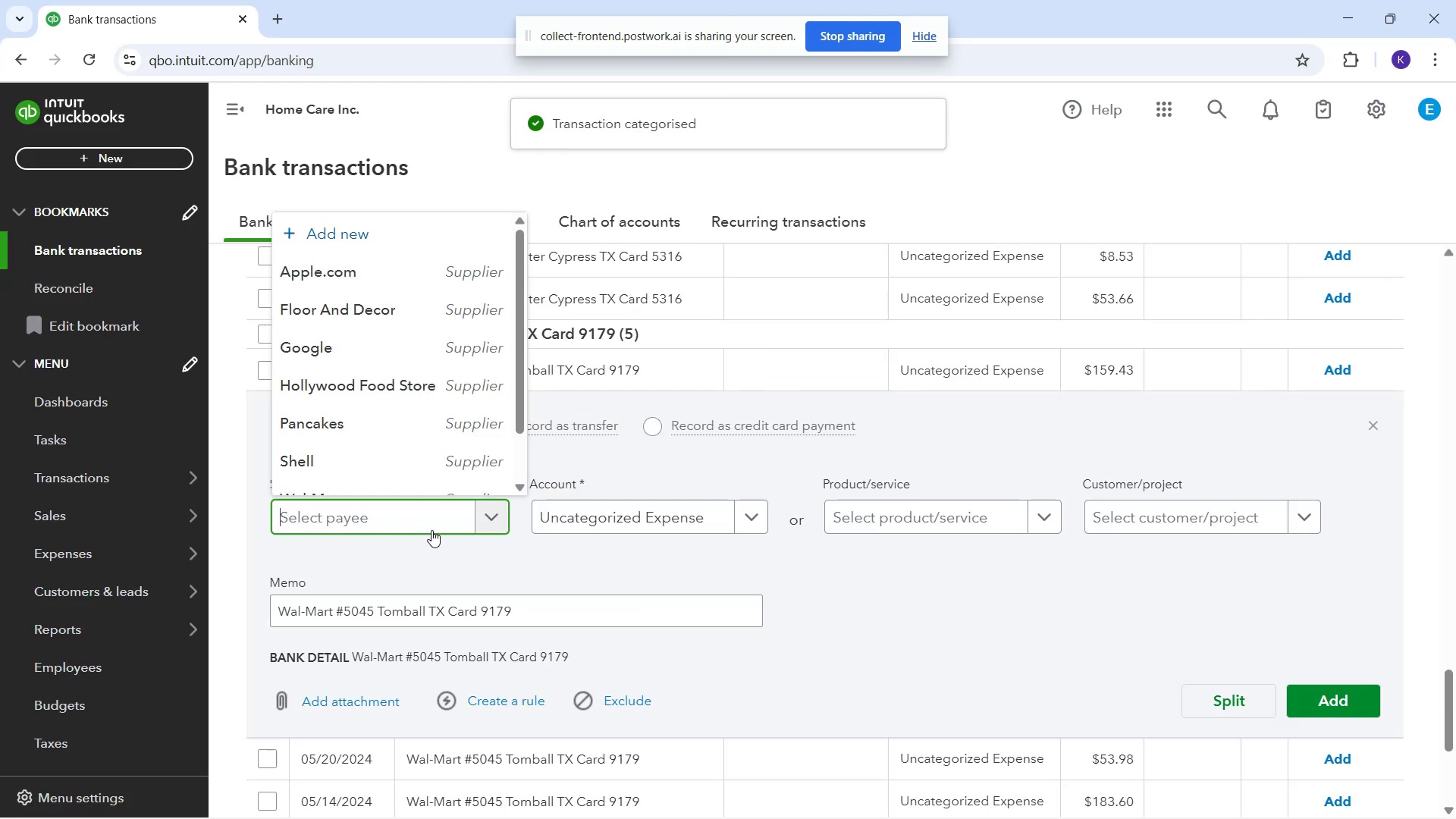 
scroll: coordinate [382, 576], scroll_direction: down, amount: 4.0
 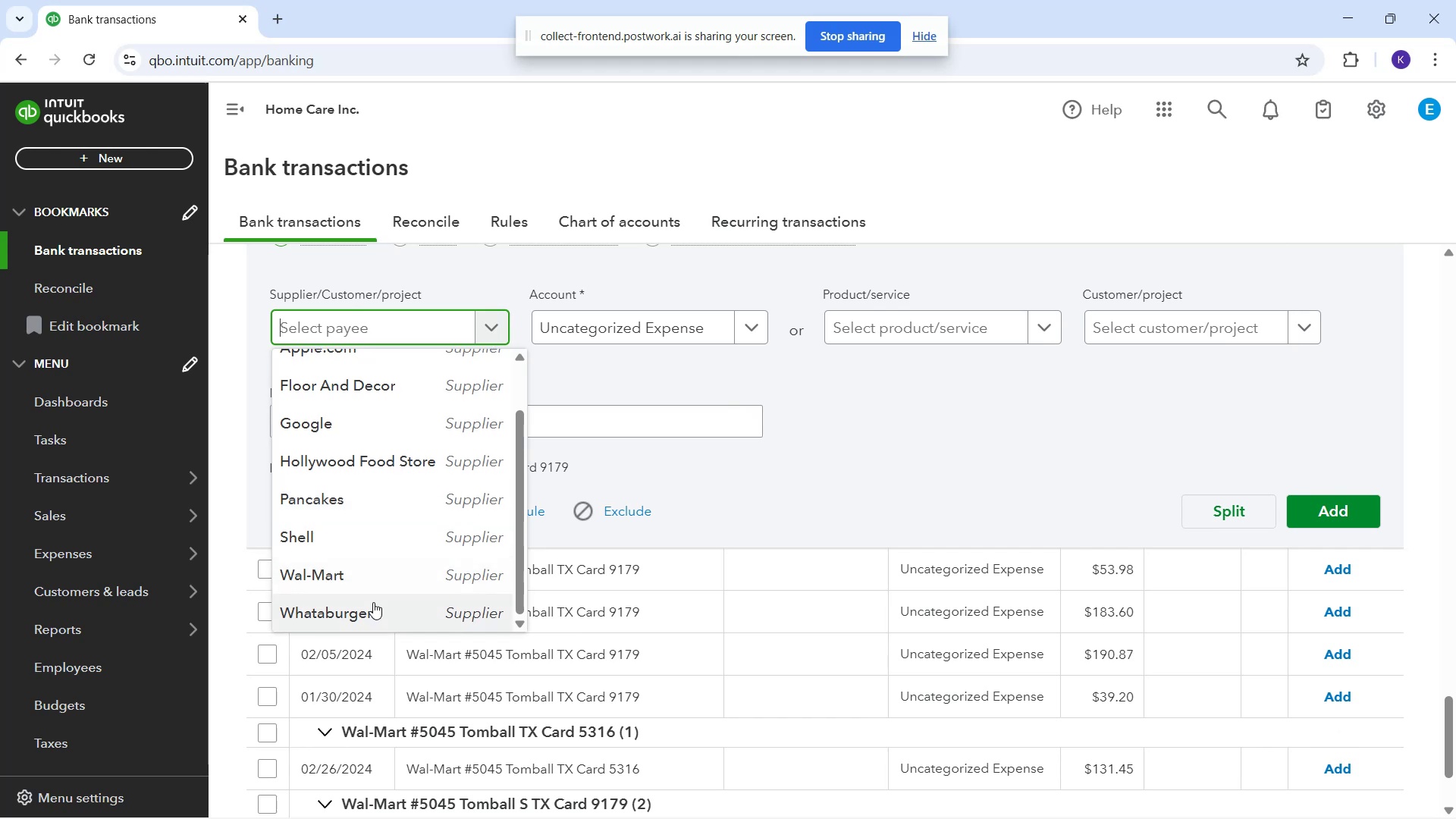 
left_click([373, 602])
 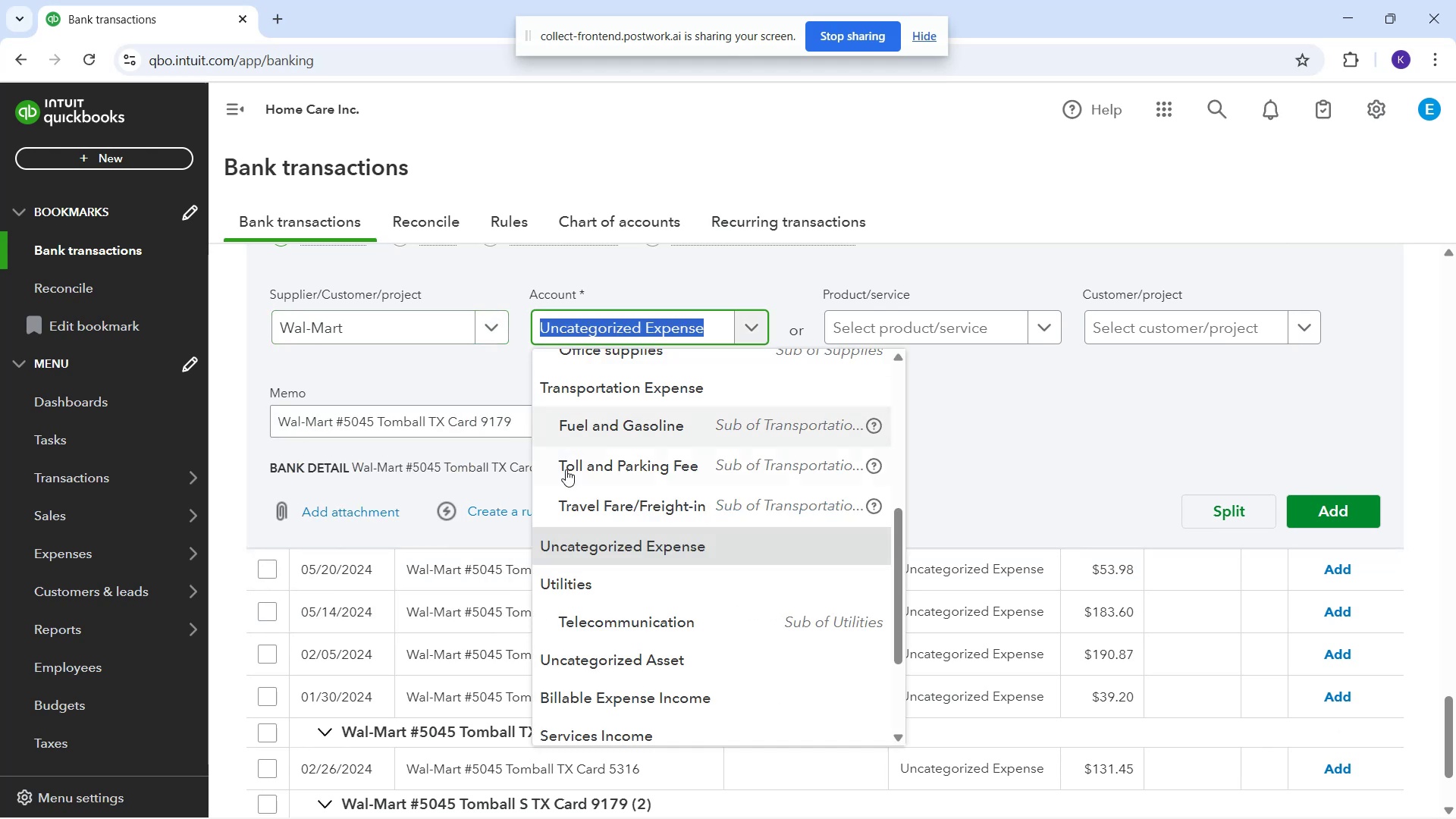 
type(su)
 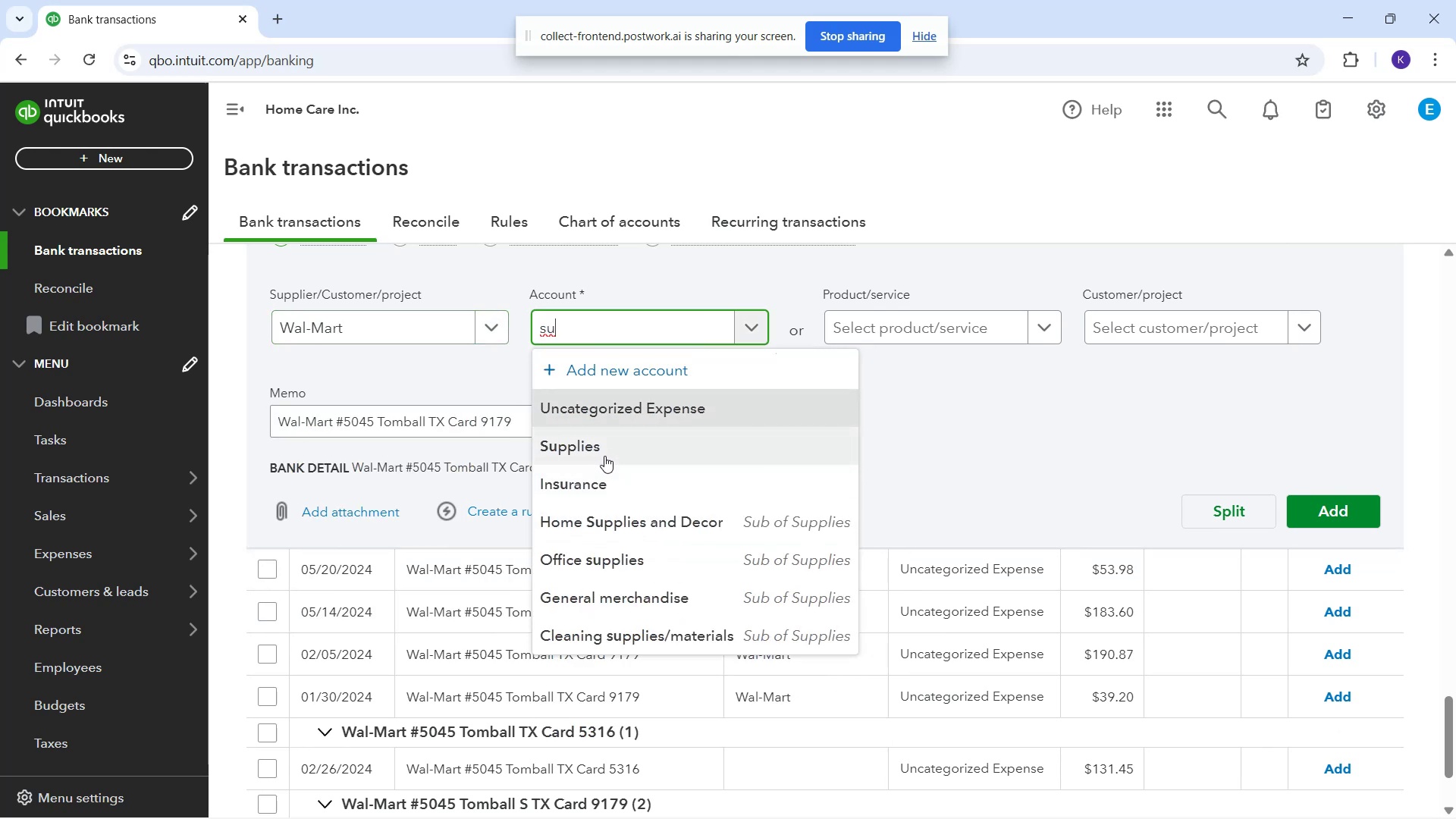 
left_click([604, 456])
 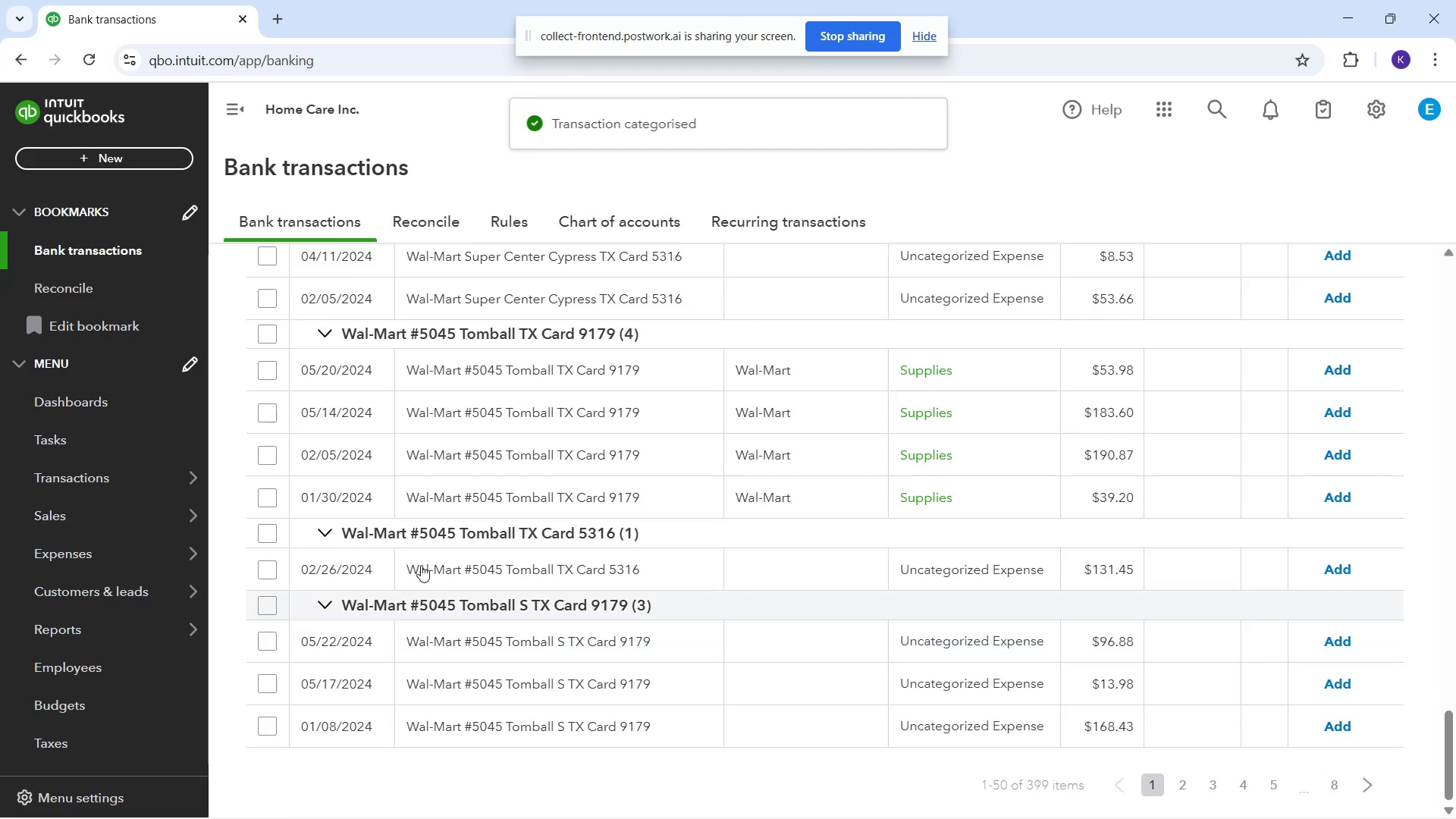 
left_click([507, 365])
 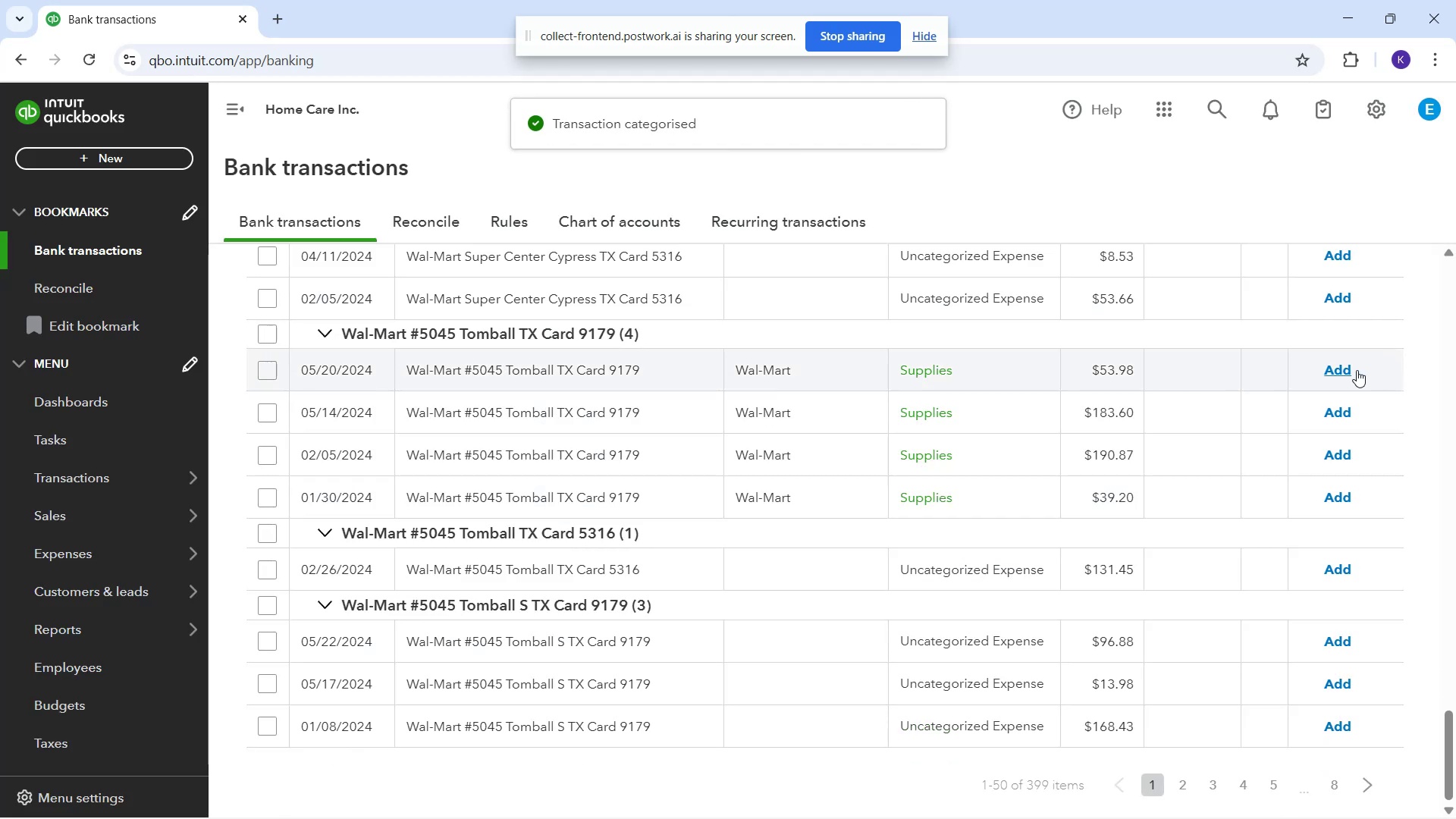 
left_click([1351, 370])
 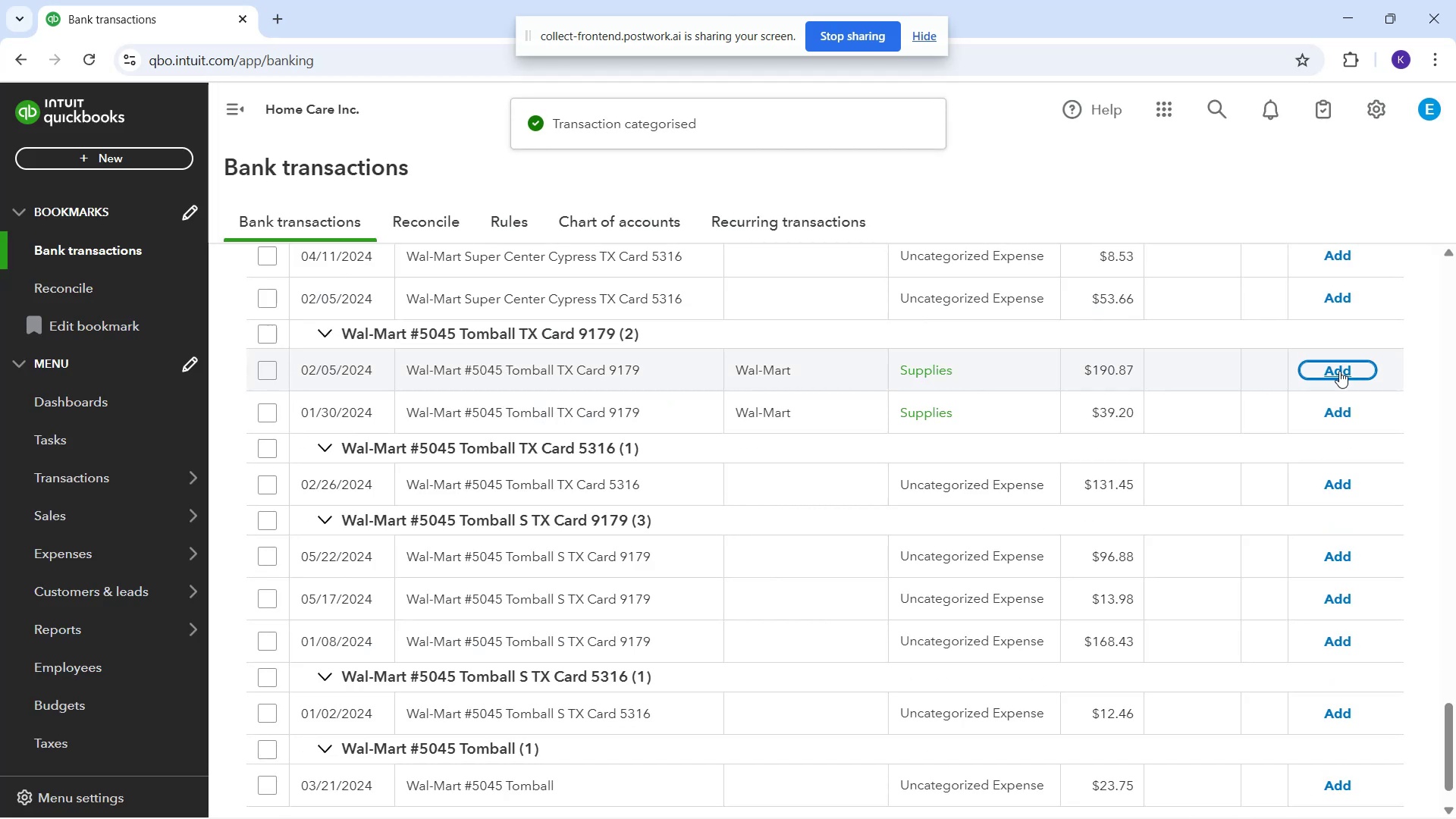 
left_click([1339, 371])
 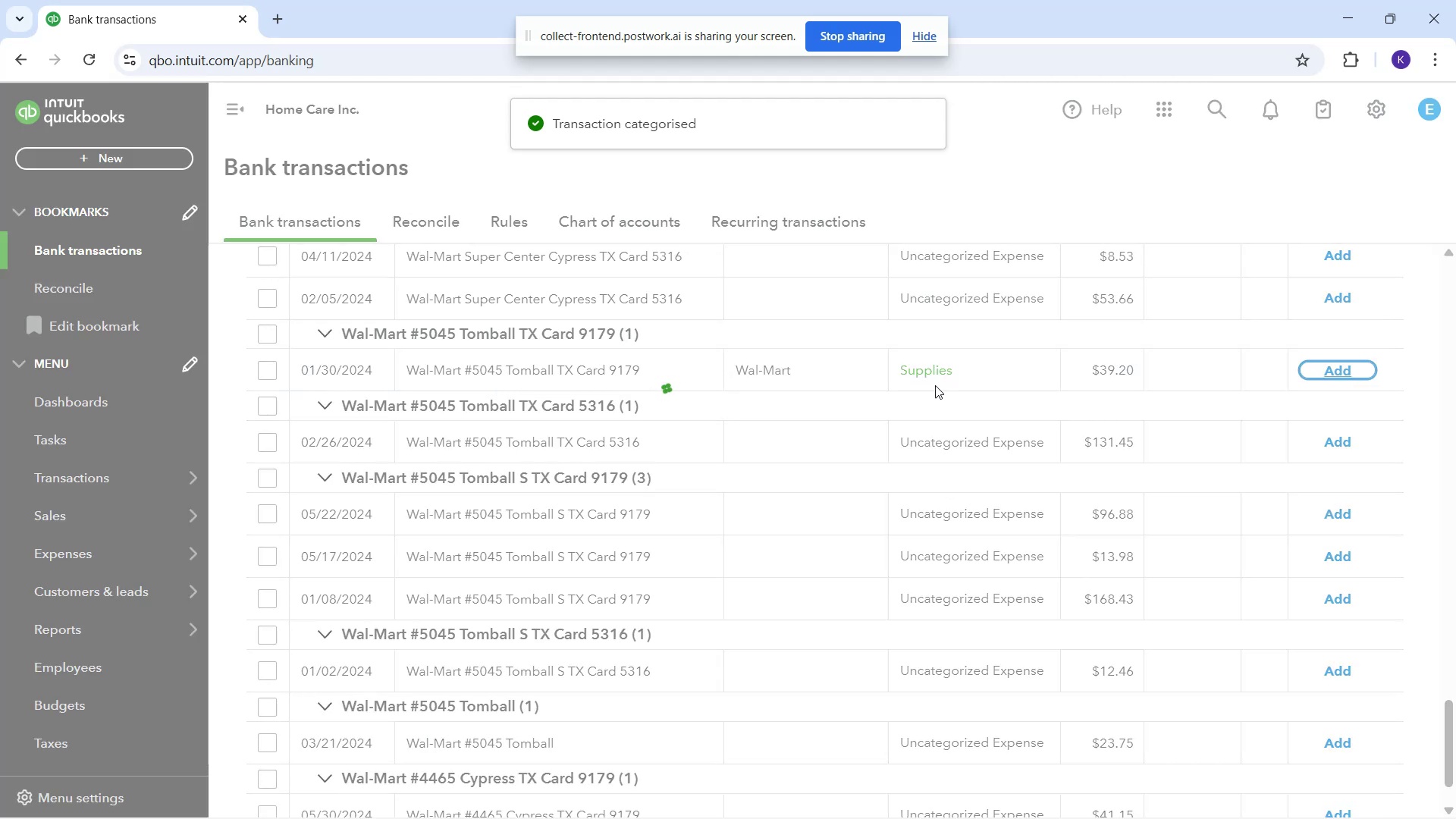 
scroll: coordinate [743, 491], scroll_direction: up, amount: 6.0
 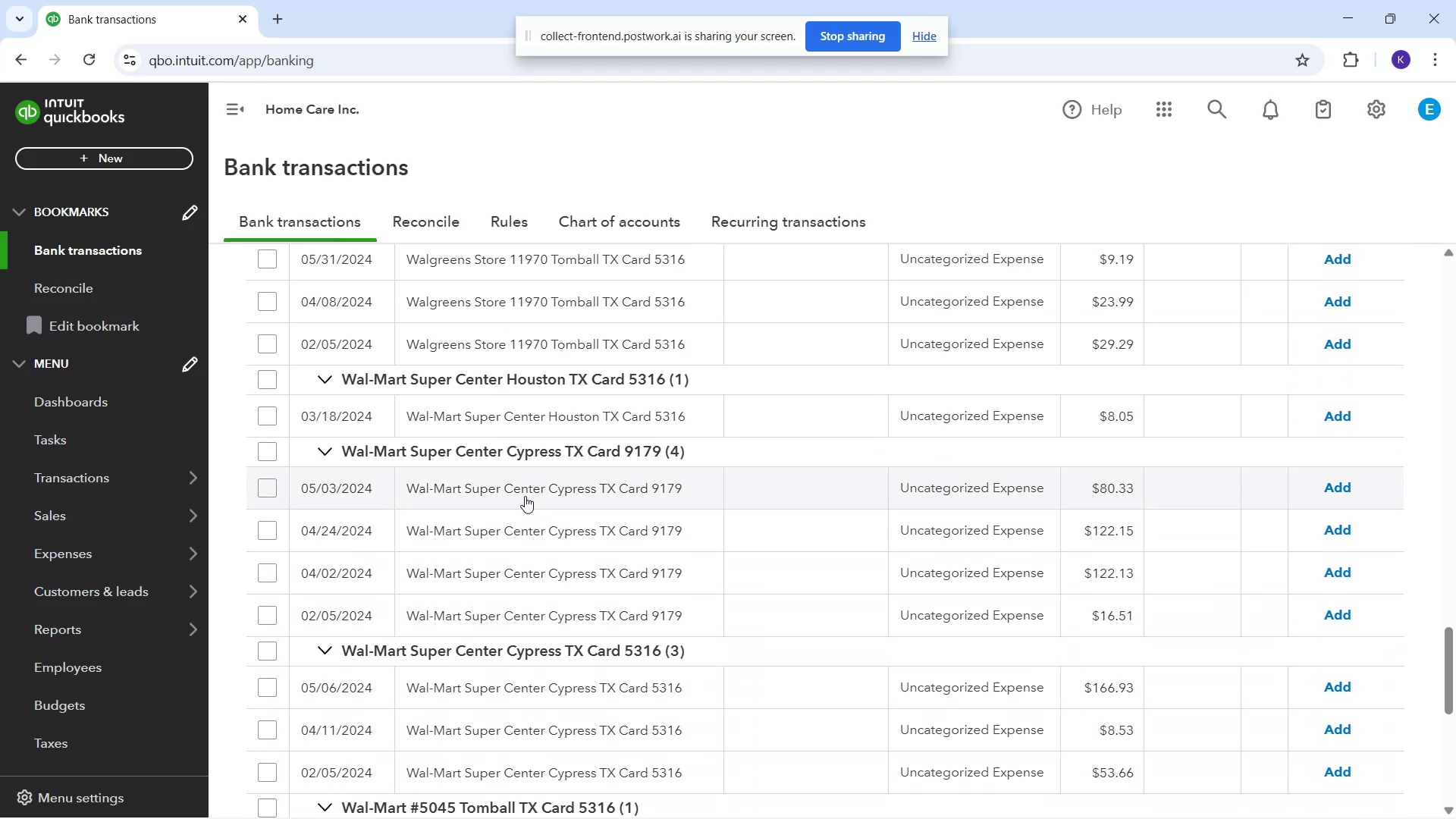 
left_click([523, 419])
 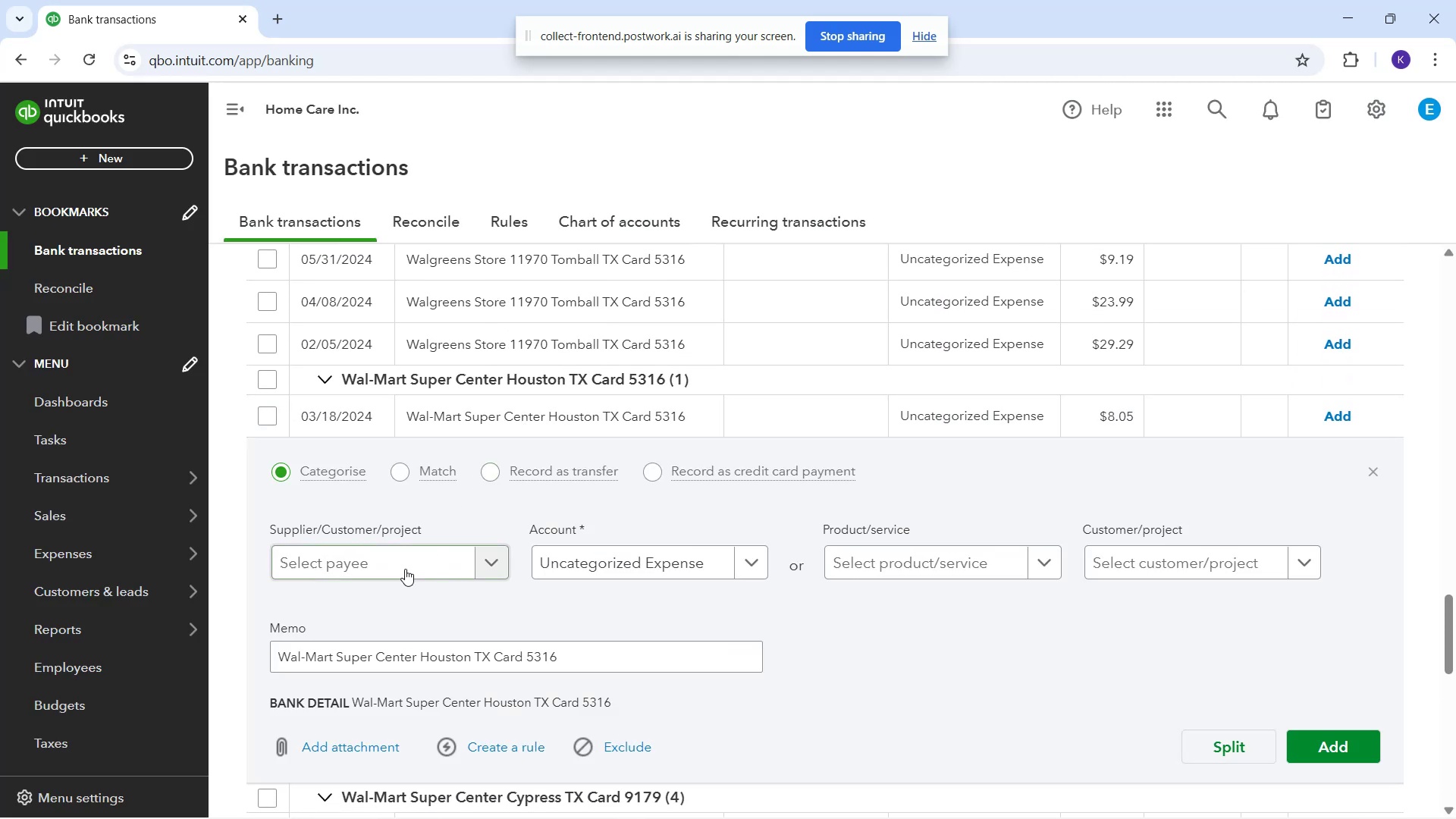 
scroll: coordinate [388, 522], scroll_direction: down, amount: 4.0
 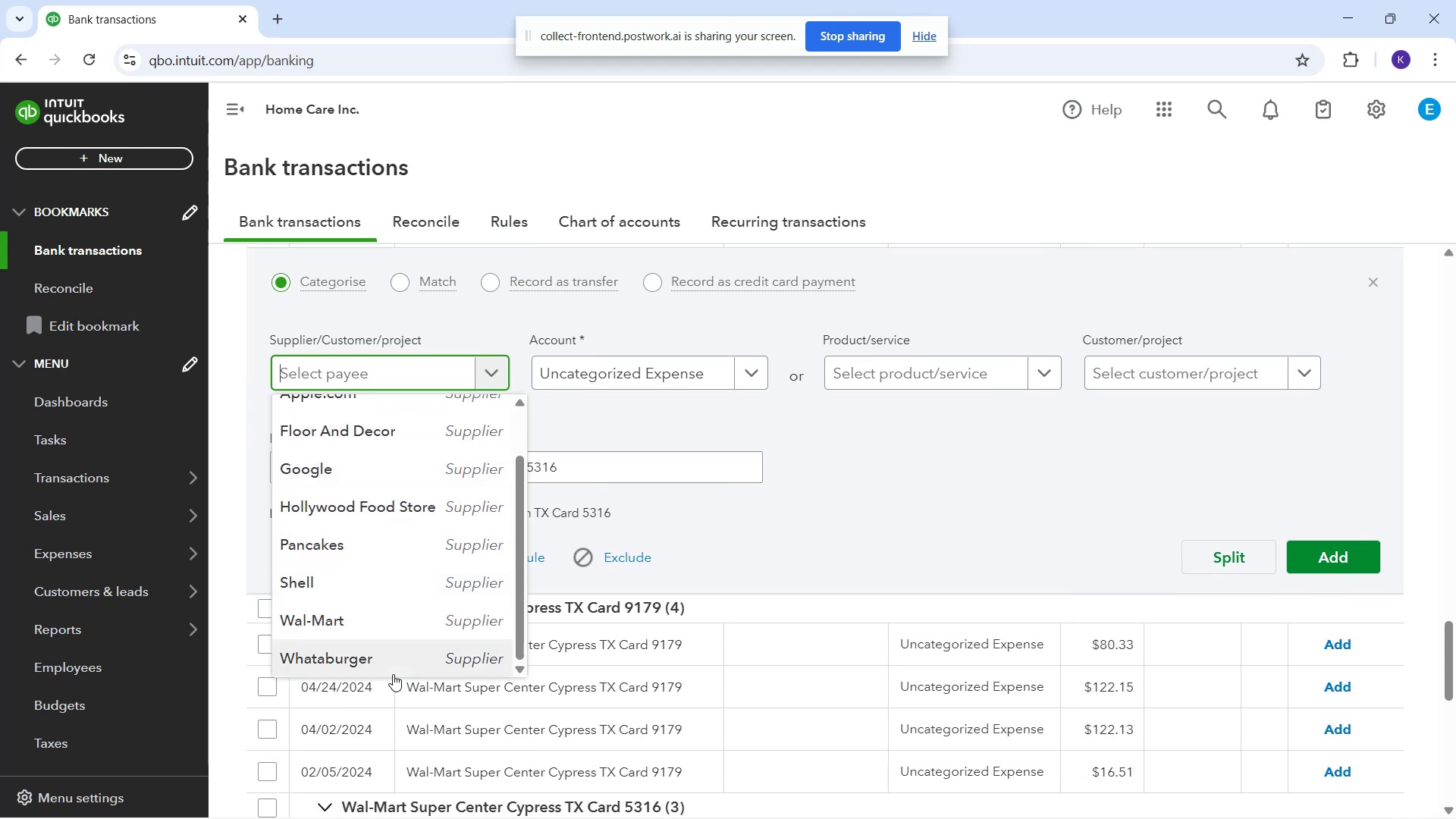 
left_click_drag(start_coordinate=[388, 665], to_coordinate=[378, 629])
 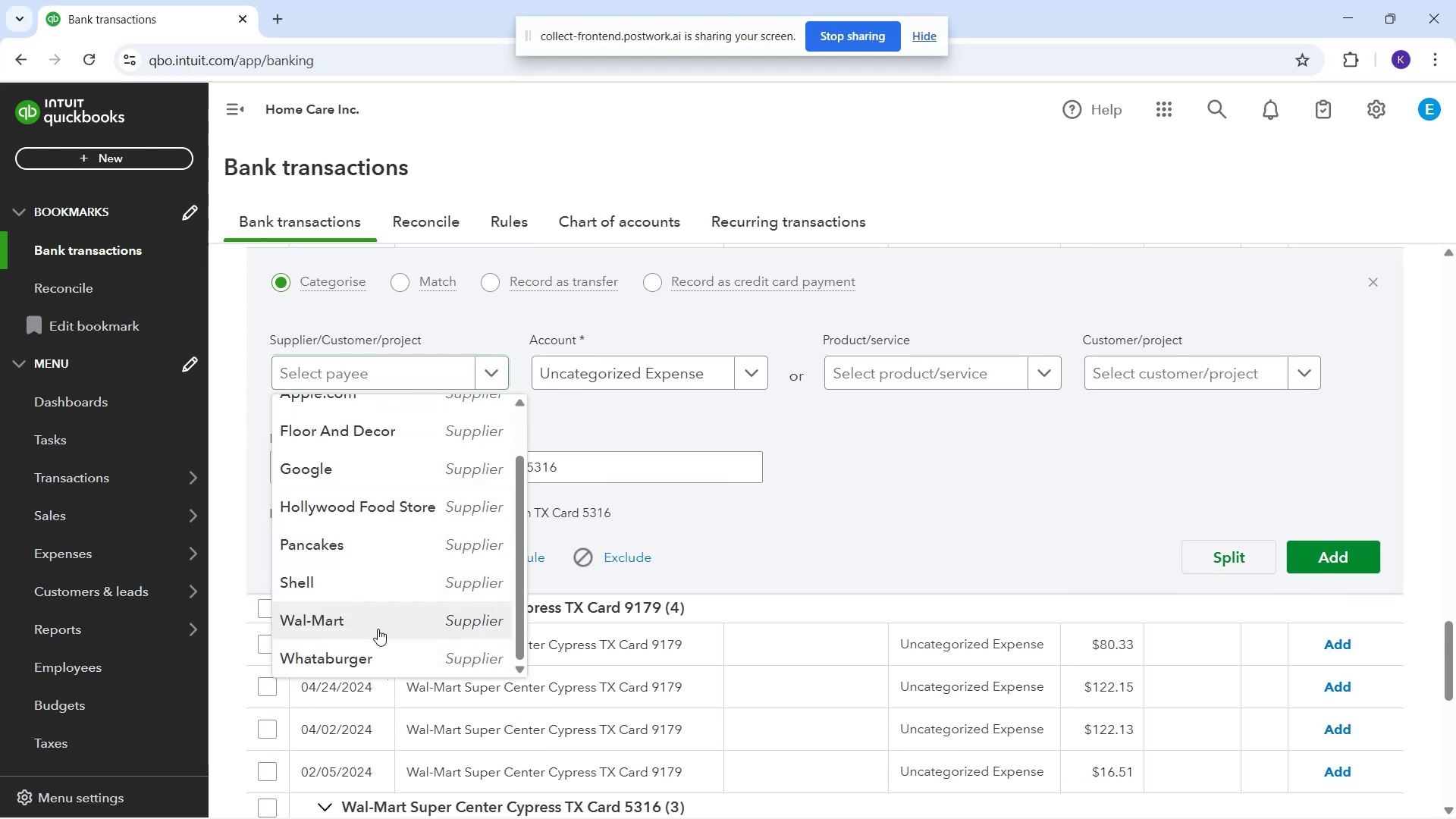 
left_click([378, 629])
 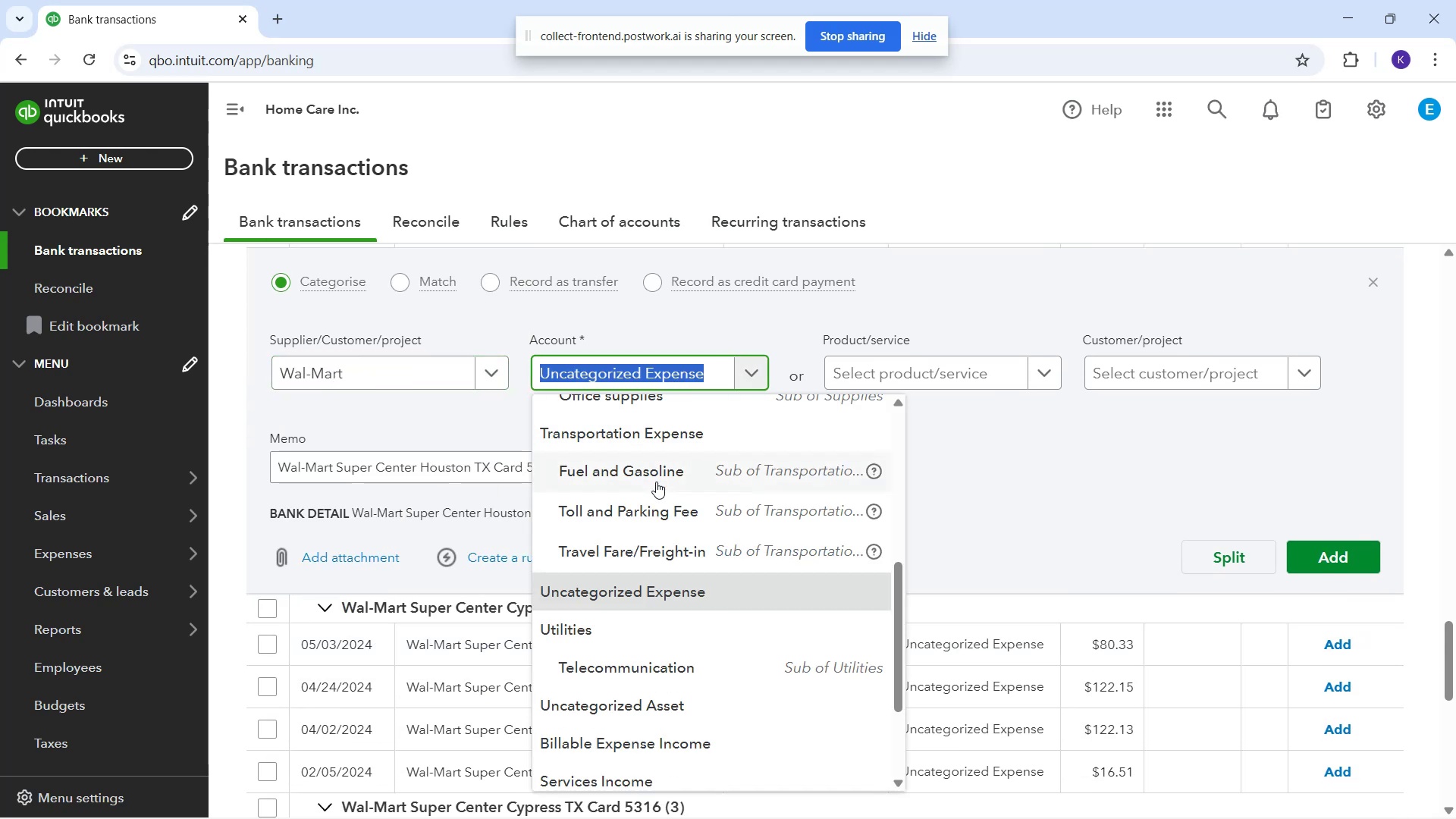 
scroll: coordinate [649, 467], scroll_direction: up, amount: 3.0
 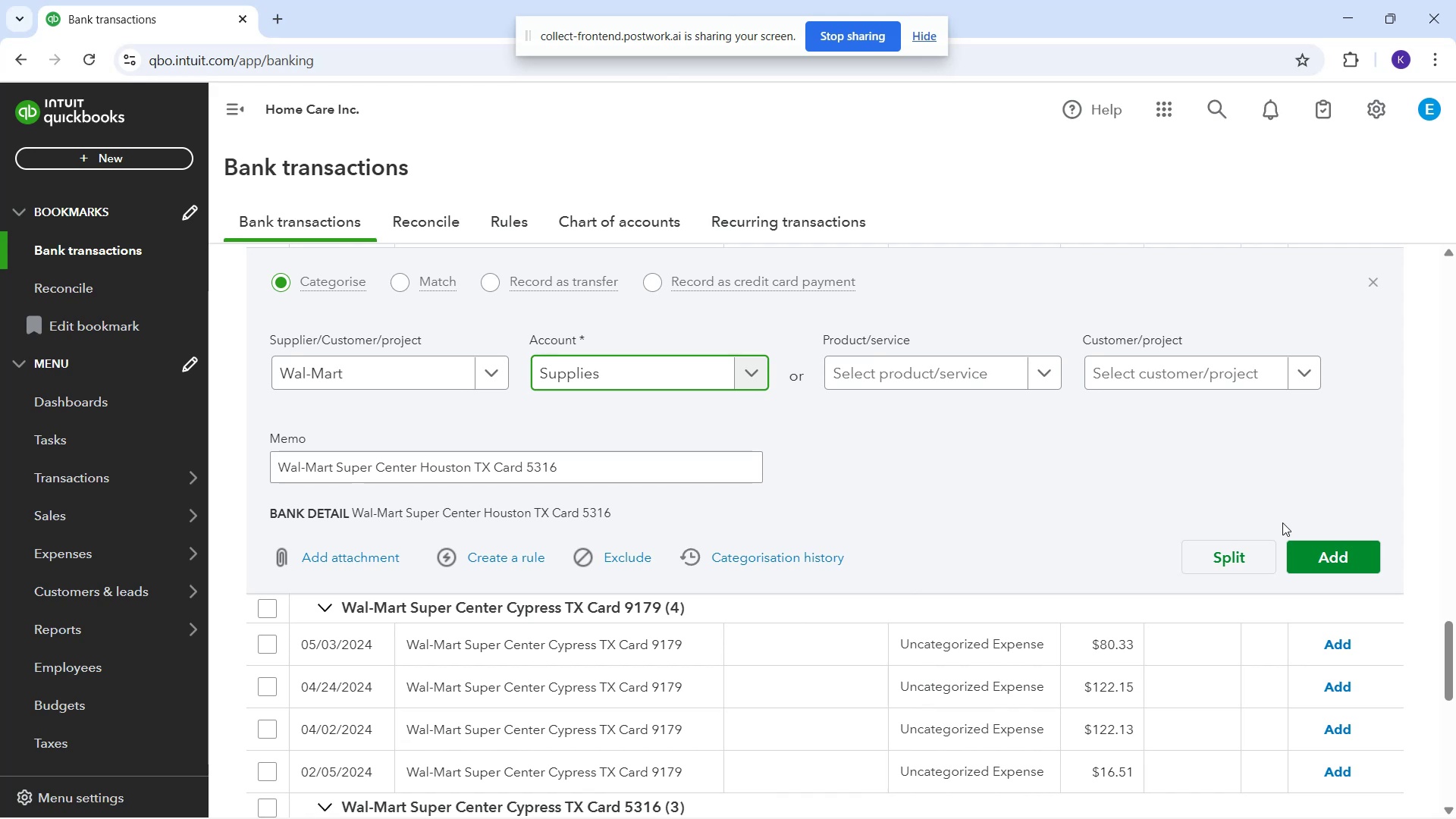 
left_click([1319, 554])
 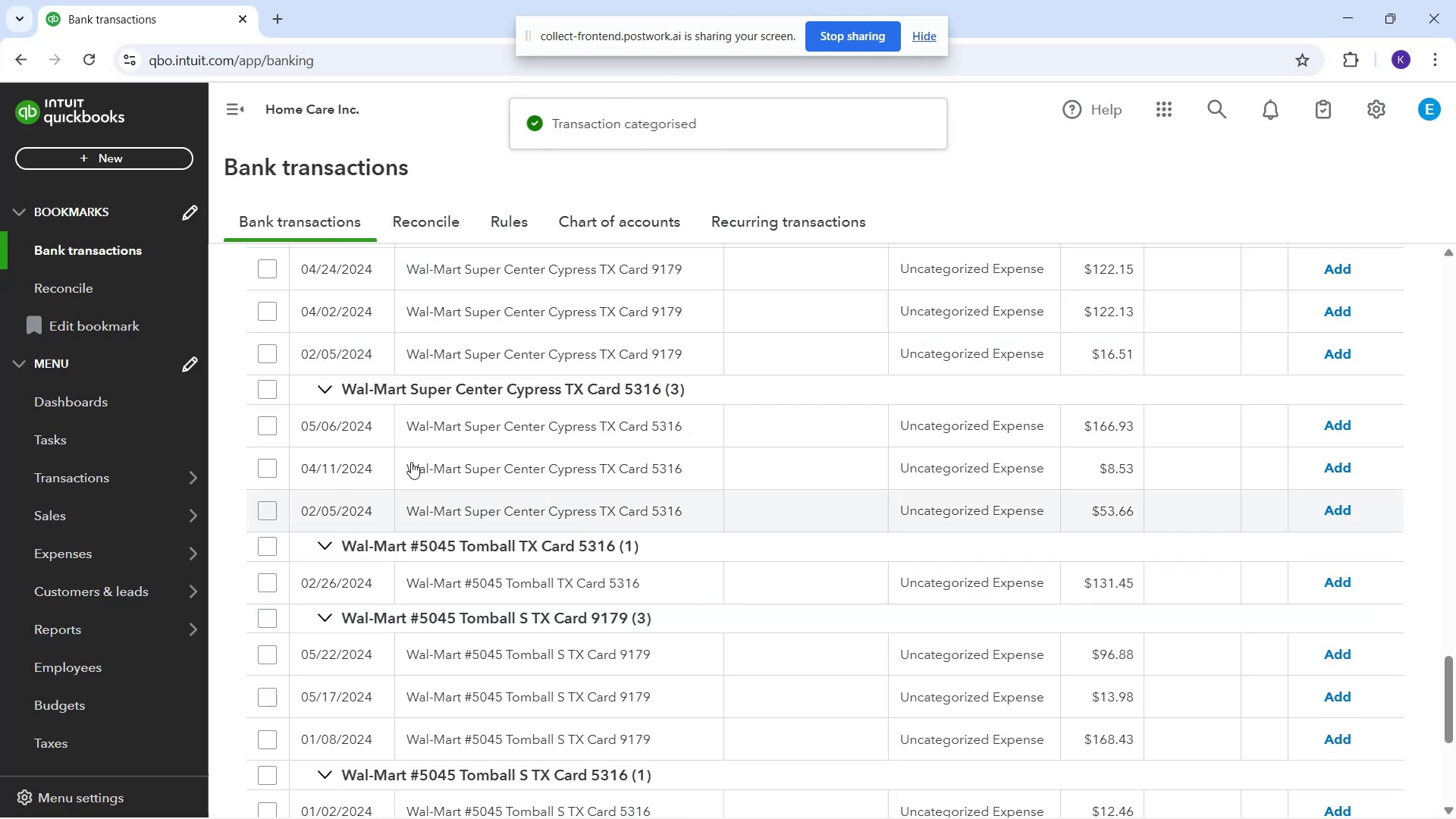 
scroll: coordinate [562, 385], scroll_direction: up, amount: 2.0
 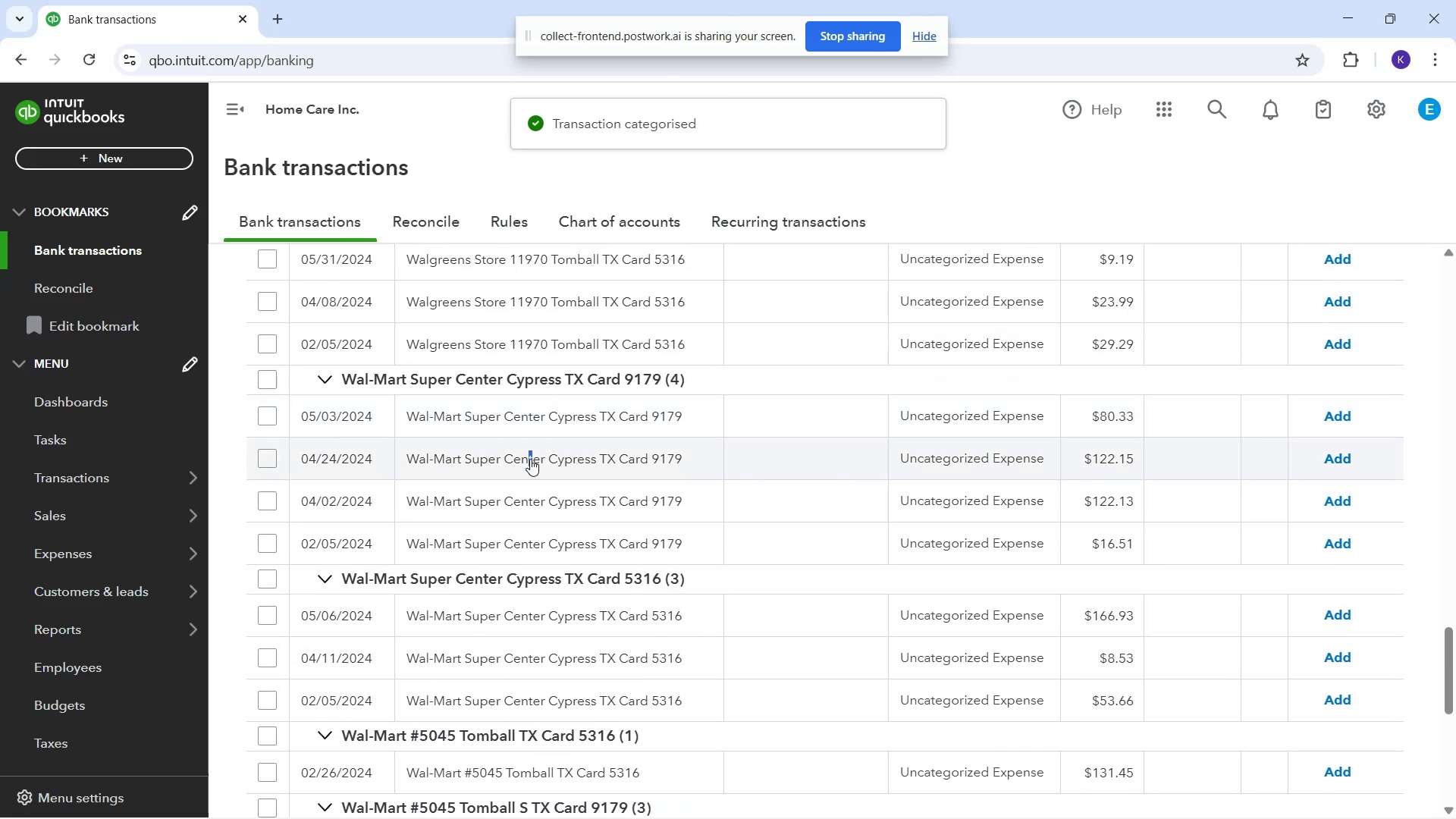 
left_click([510, 425])
 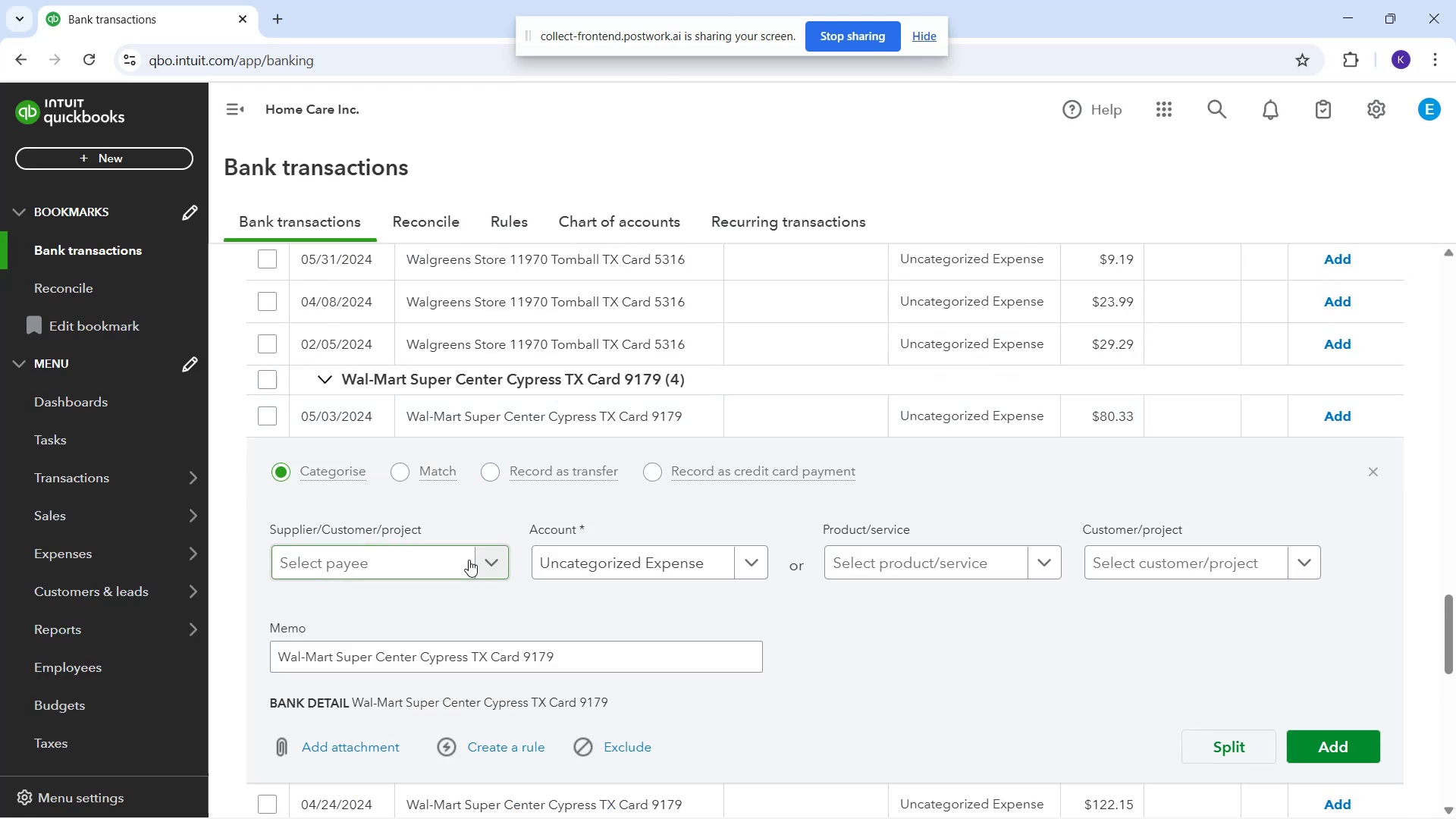 
scroll: coordinate [360, 552], scroll_direction: down, amount: 3.0
 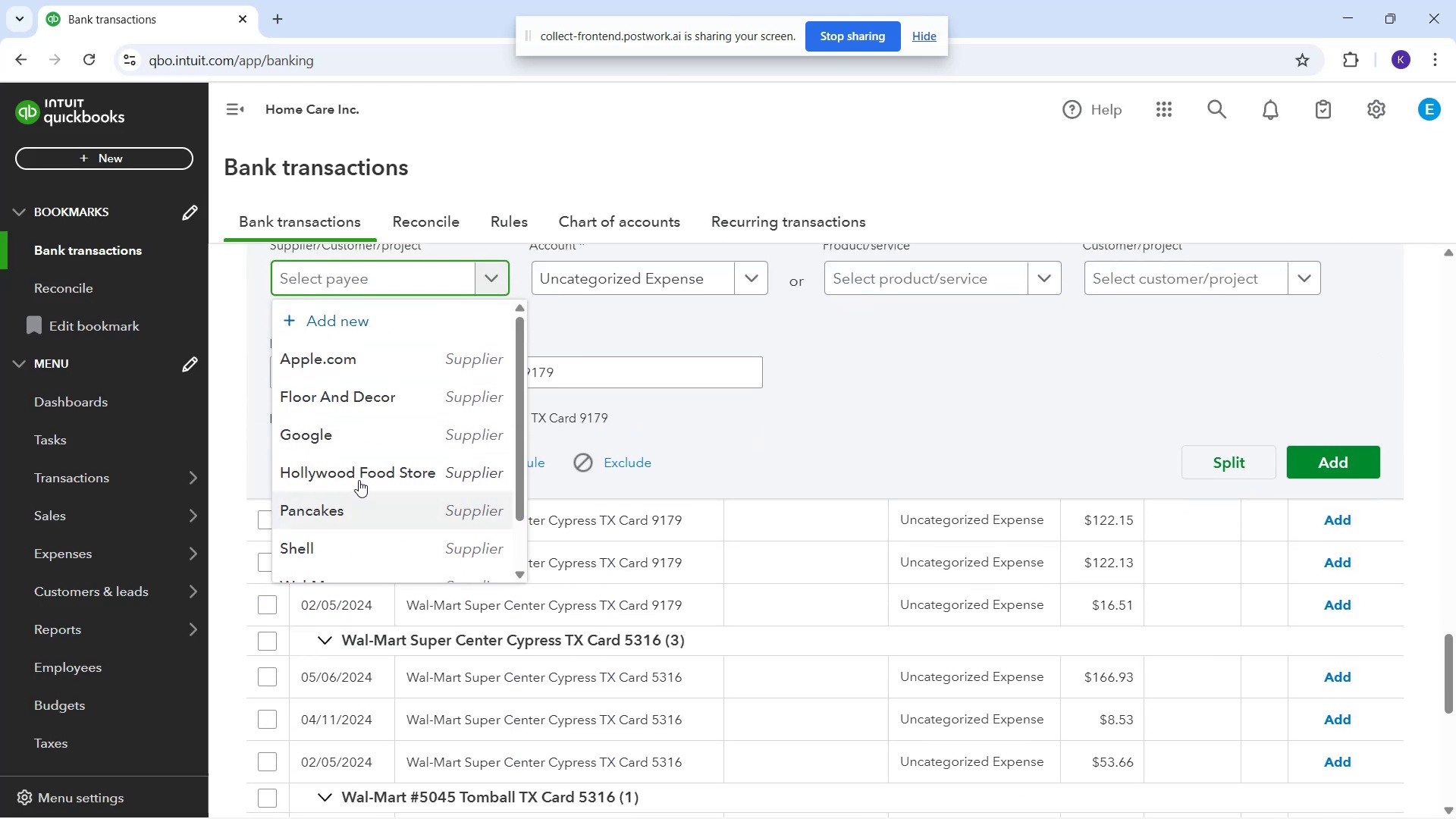 
scroll: coordinate [405, 443], scroll_direction: up, amount: 3.0
 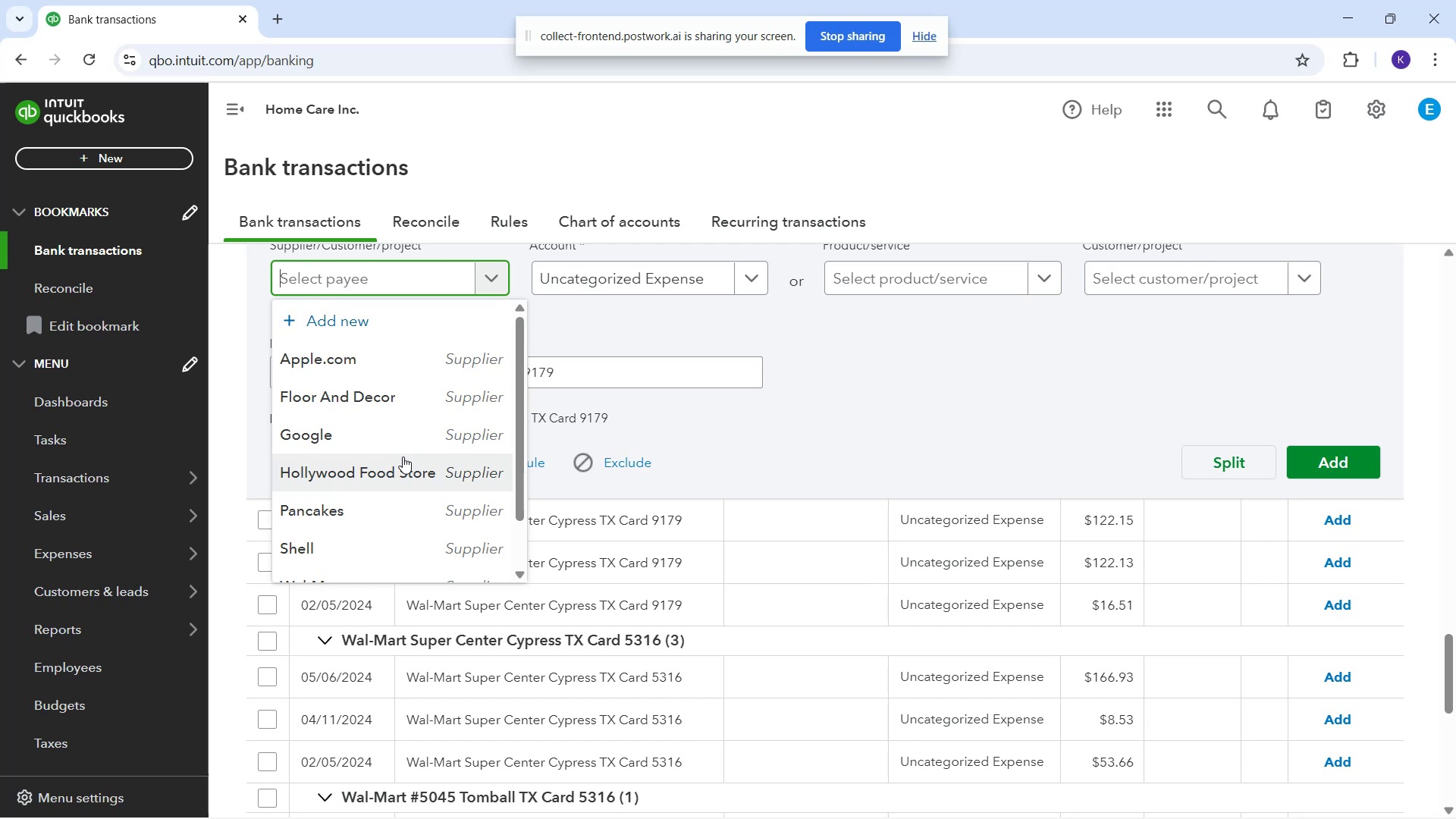 
scroll: coordinate [414, 483], scroll_direction: down, amount: 3.0
 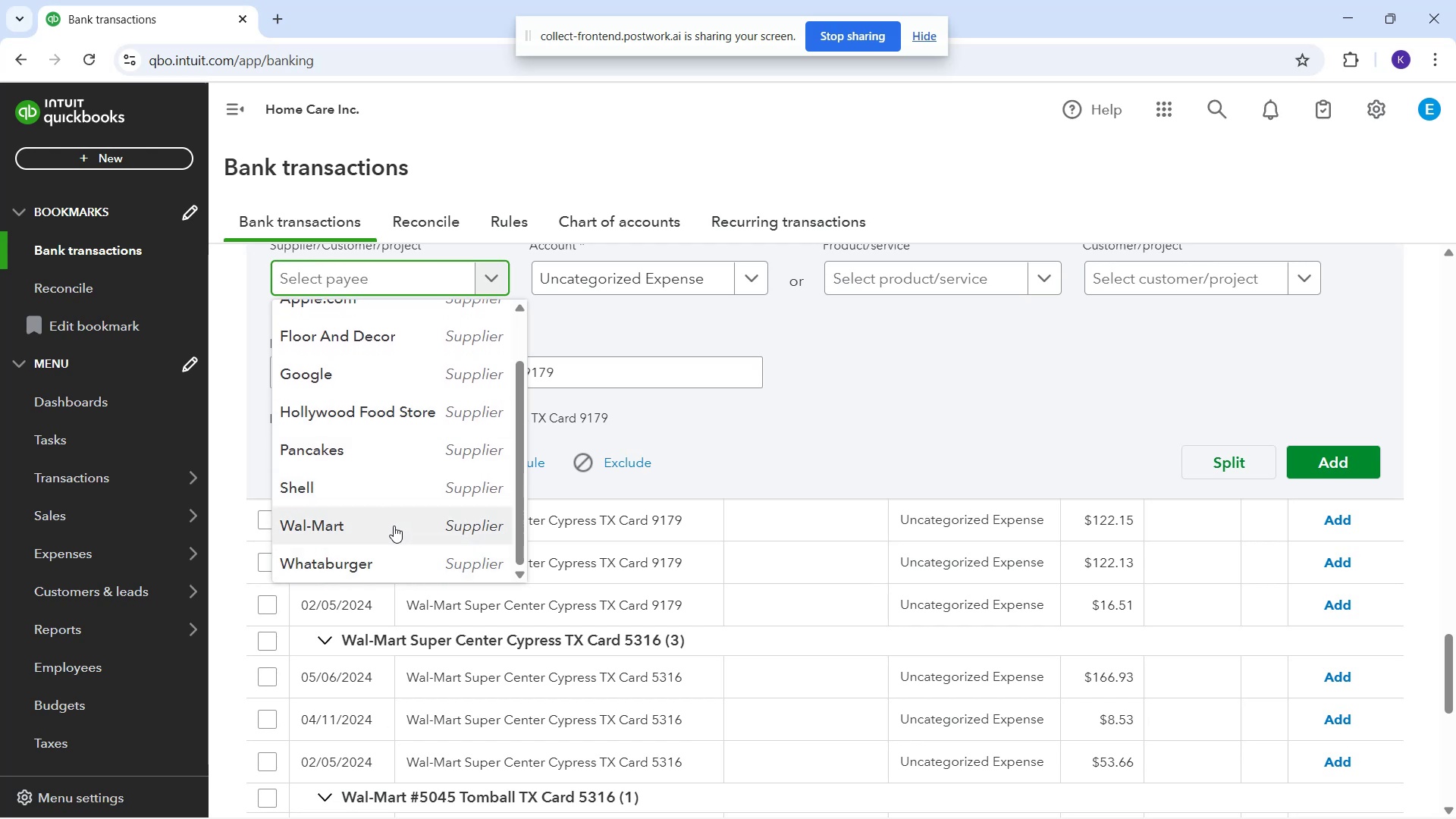 
left_click([392, 524])
 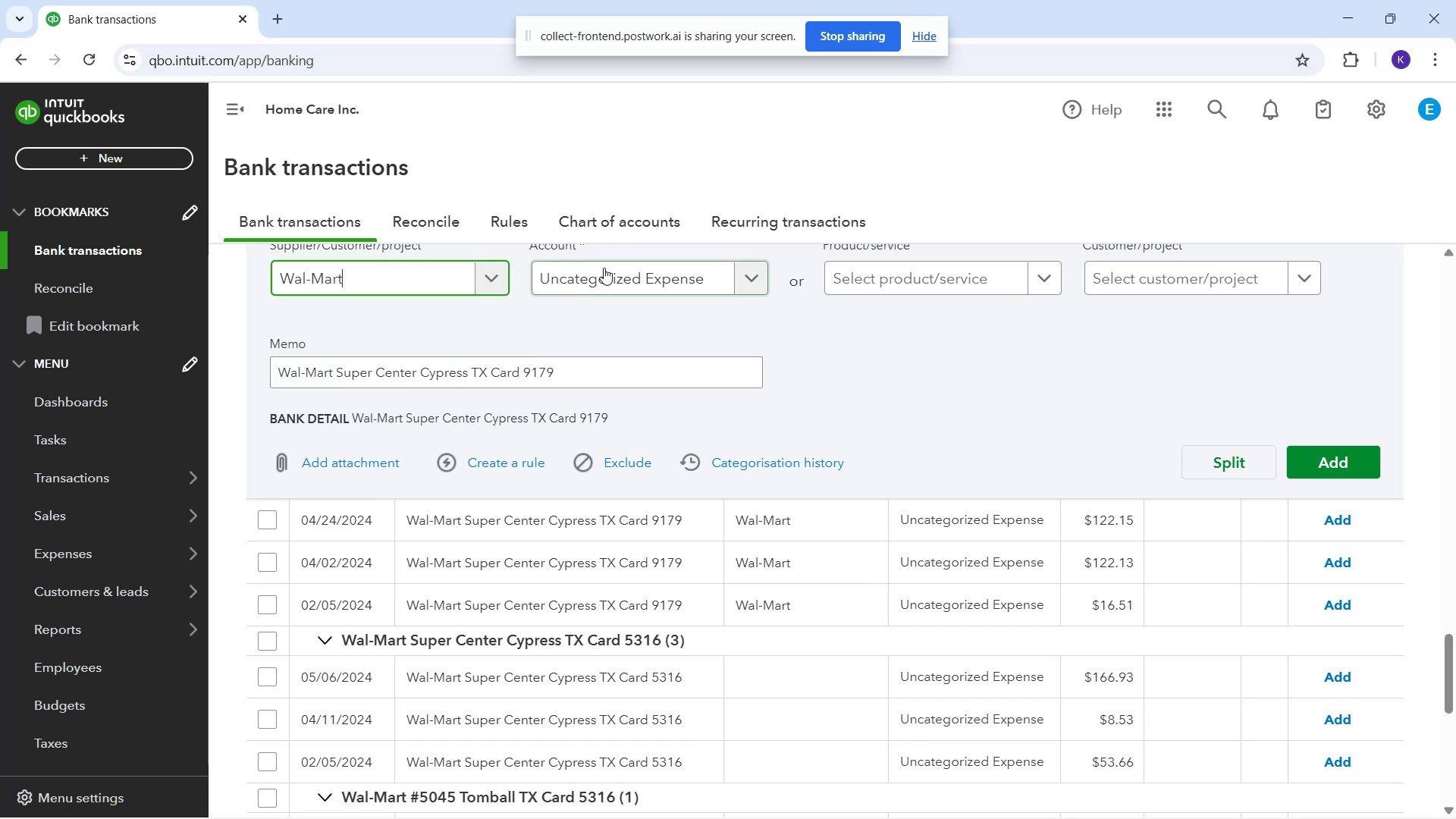 
left_click_drag(start_coordinate=[623, 243], to_coordinate=[625, 249])
 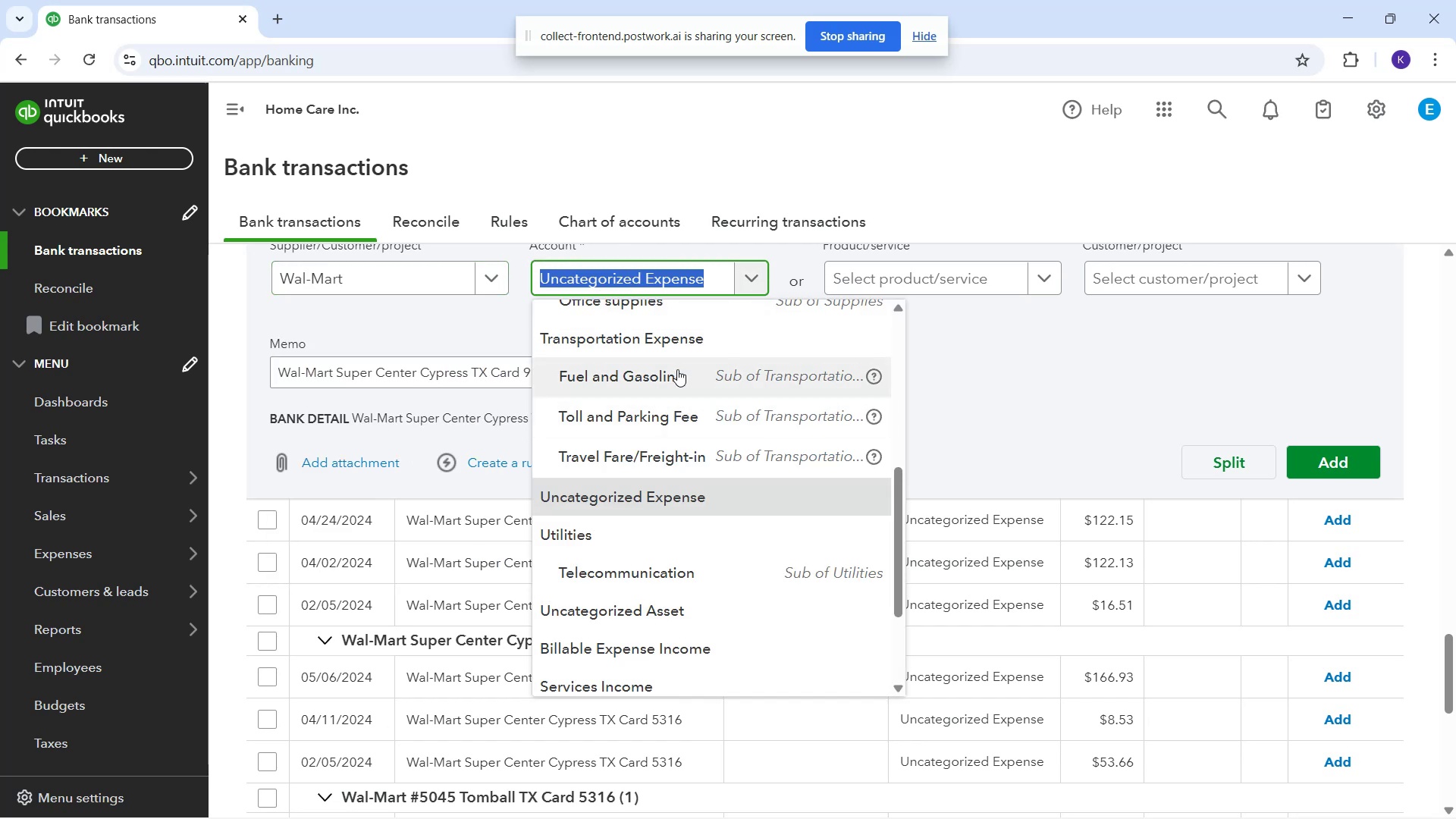 
scroll: coordinate [654, 369], scroll_direction: up, amount: 3.0
 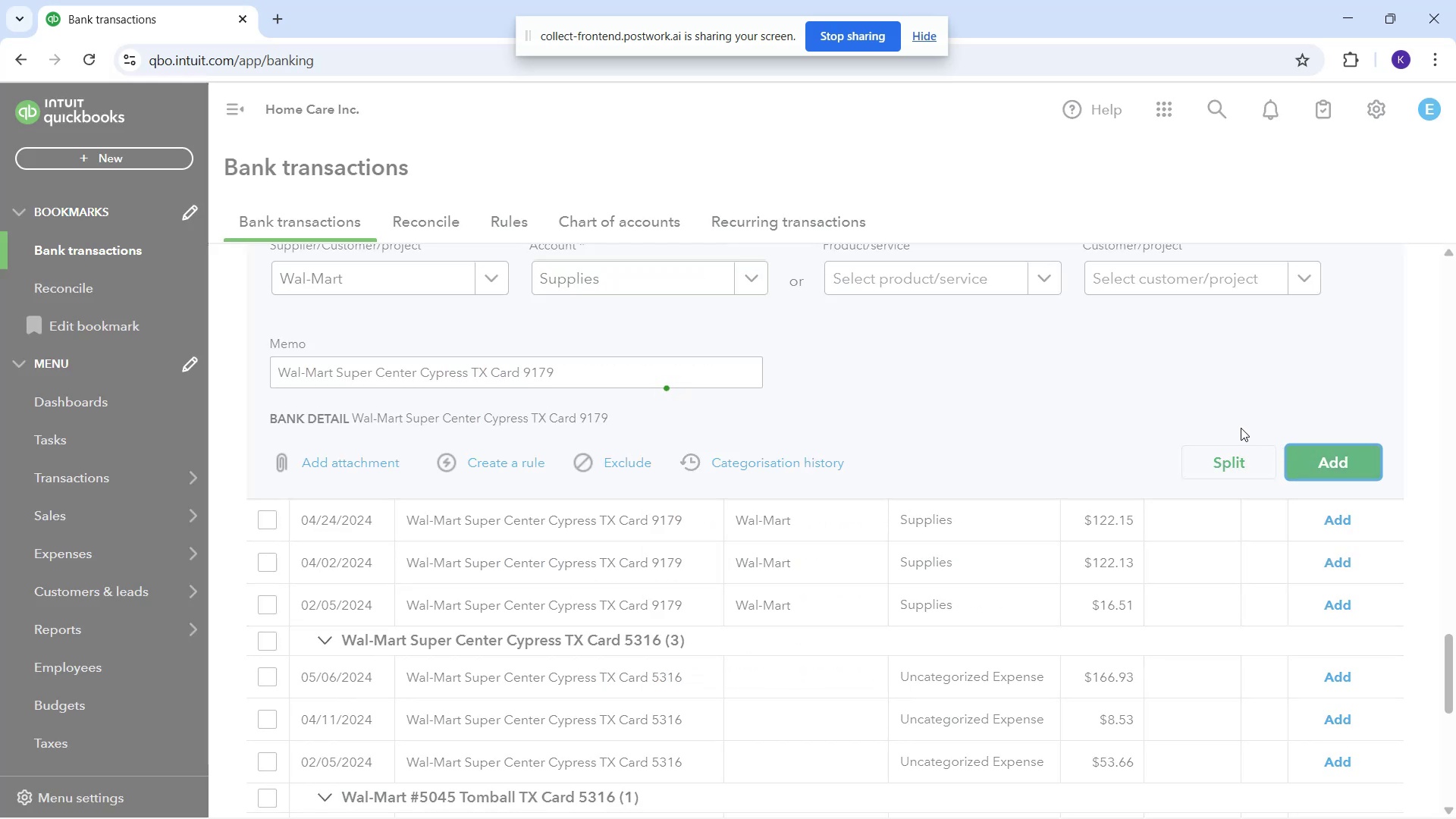 
wait(6.05)
 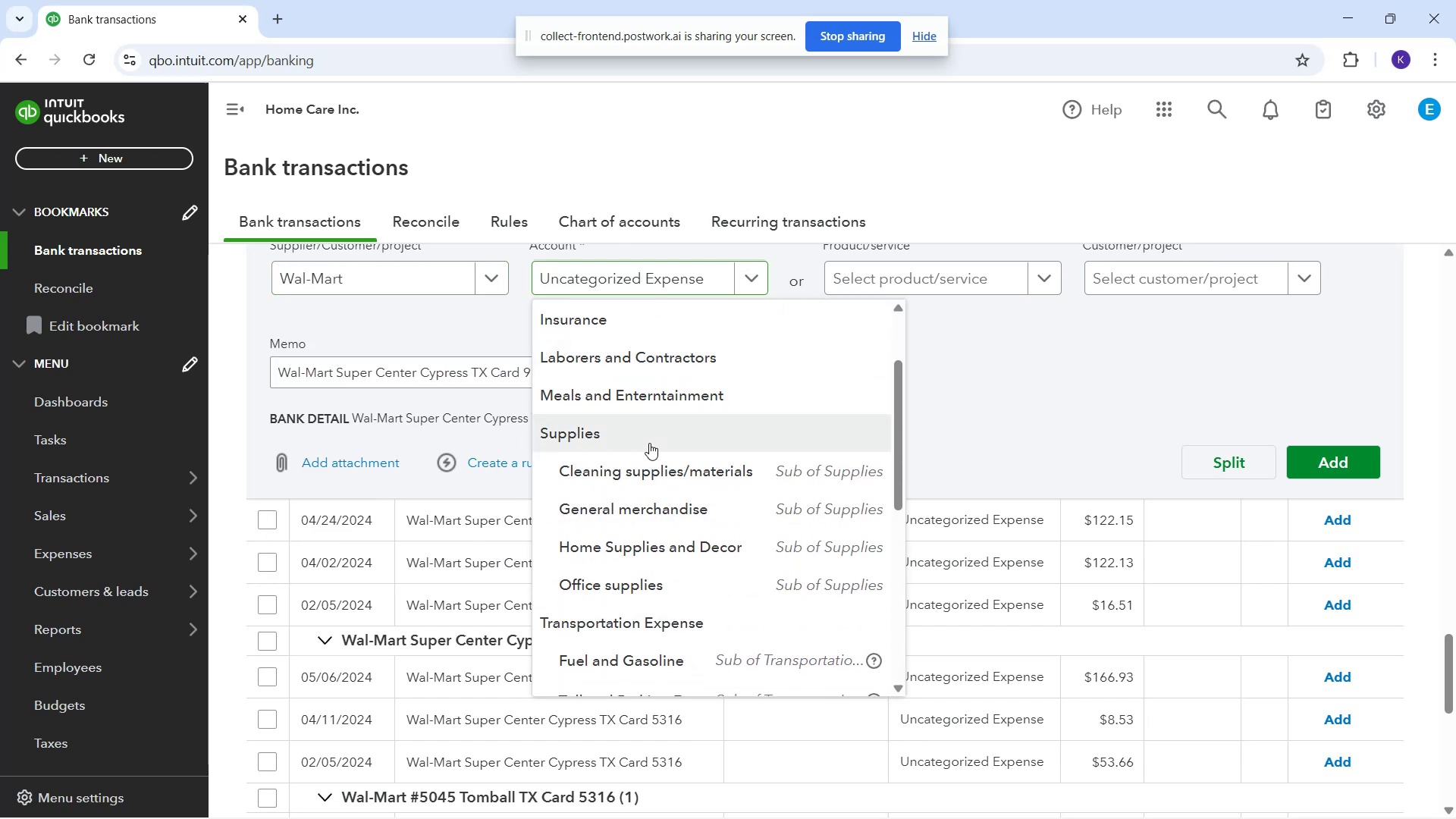 
scroll: coordinate [1203, 403], scroll_direction: up, amount: 3.0
 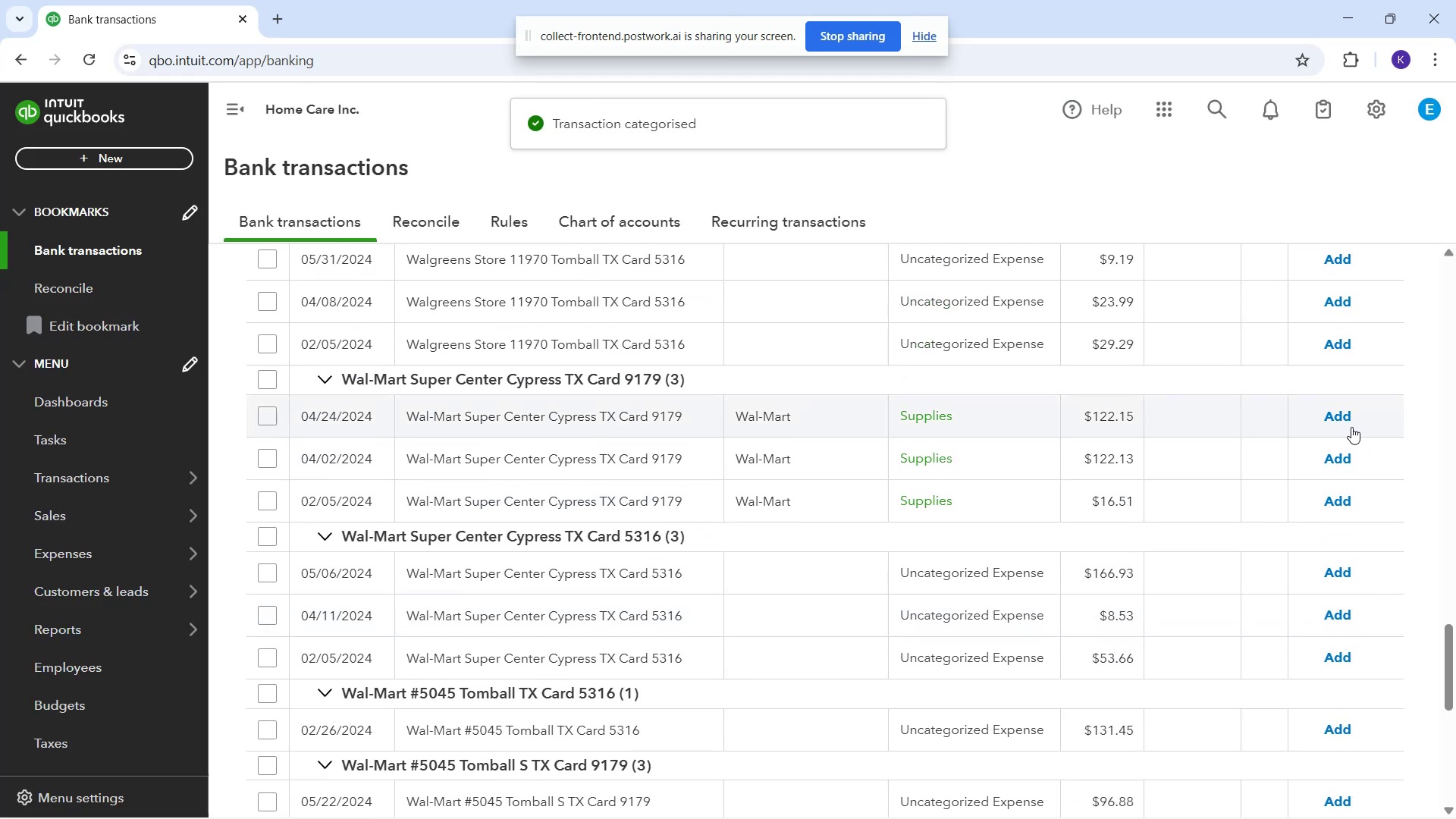 
left_click([1338, 422])
 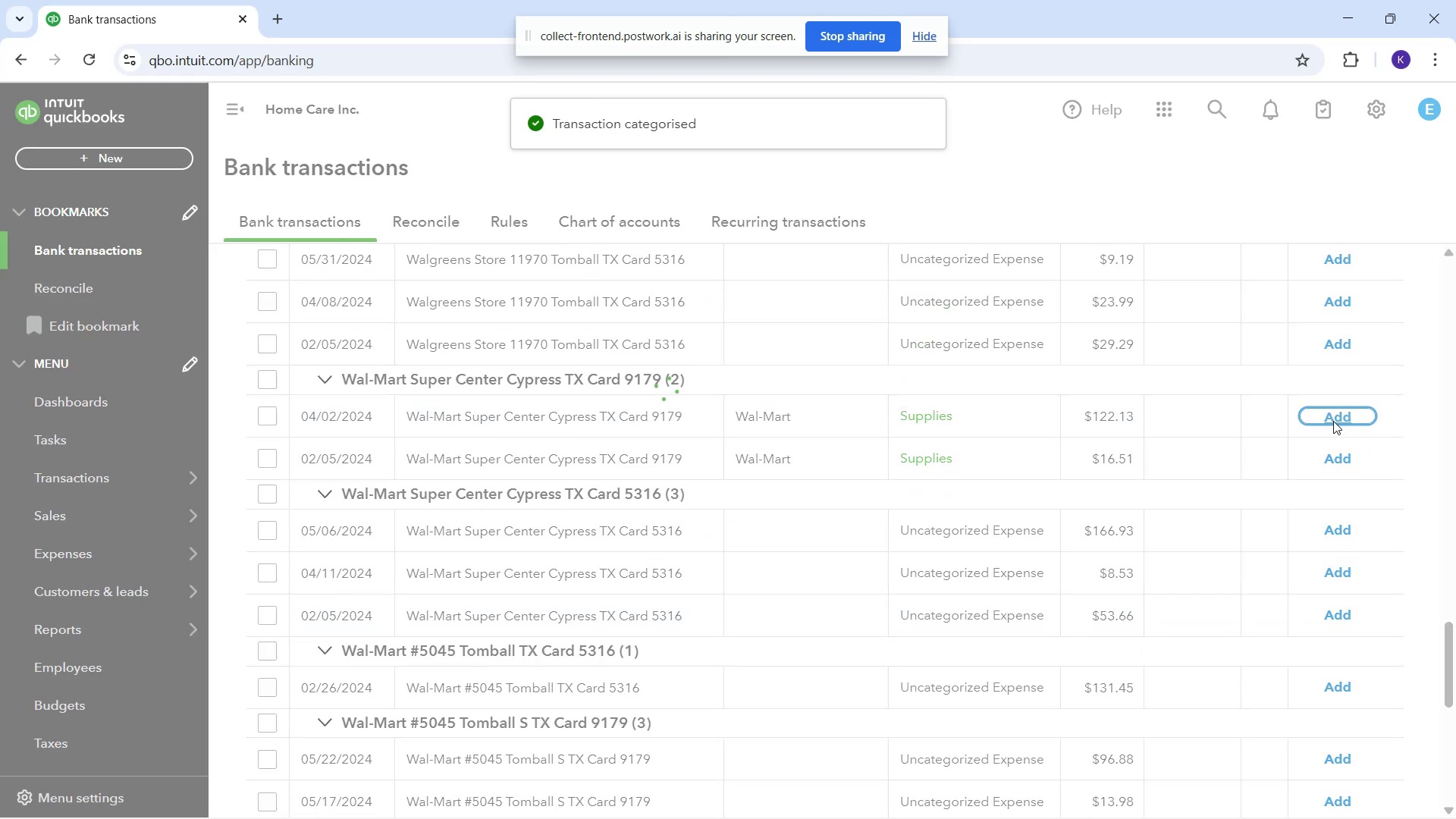 
left_click([1333, 421])
 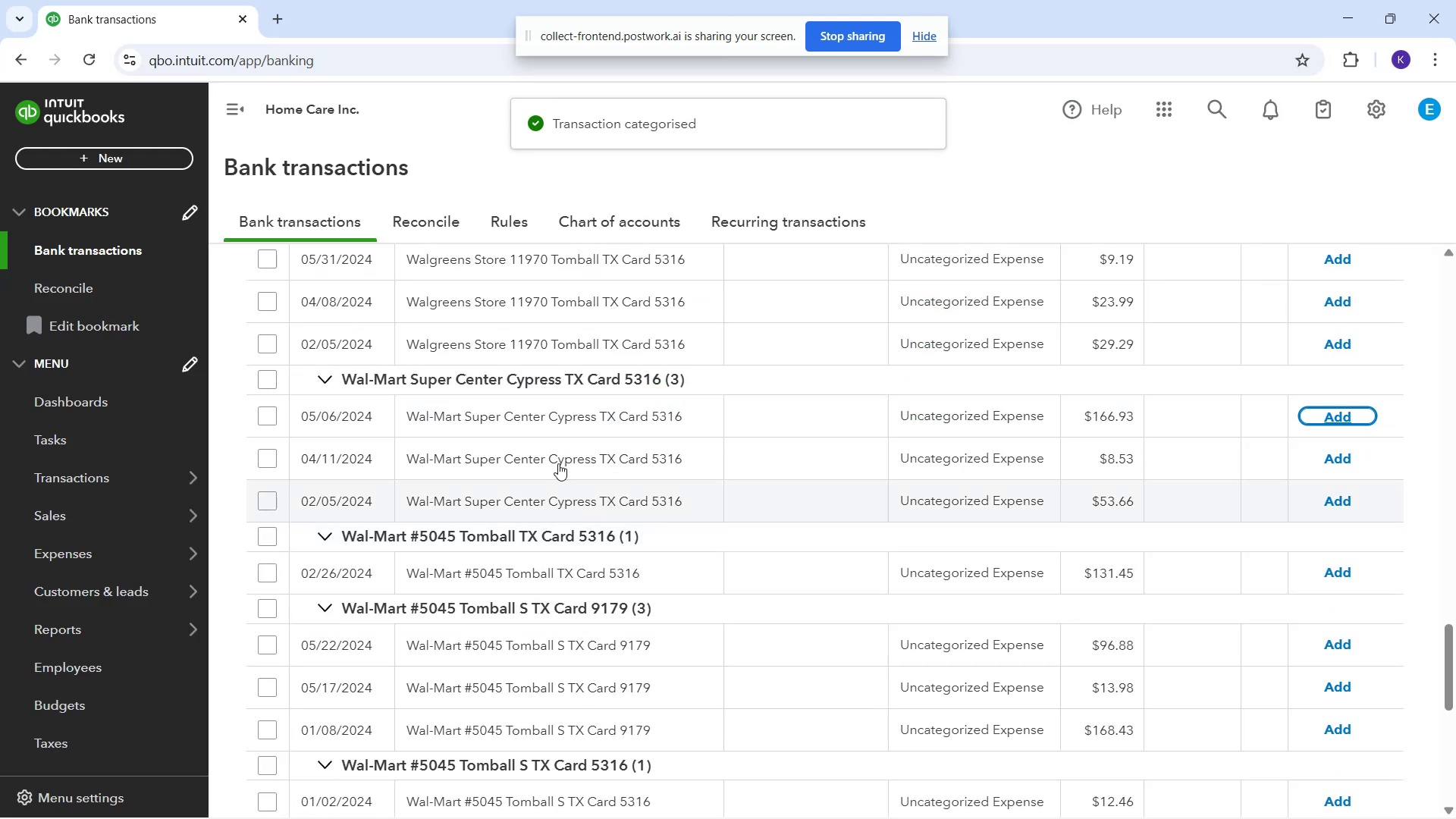 
left_click([534, 424])
 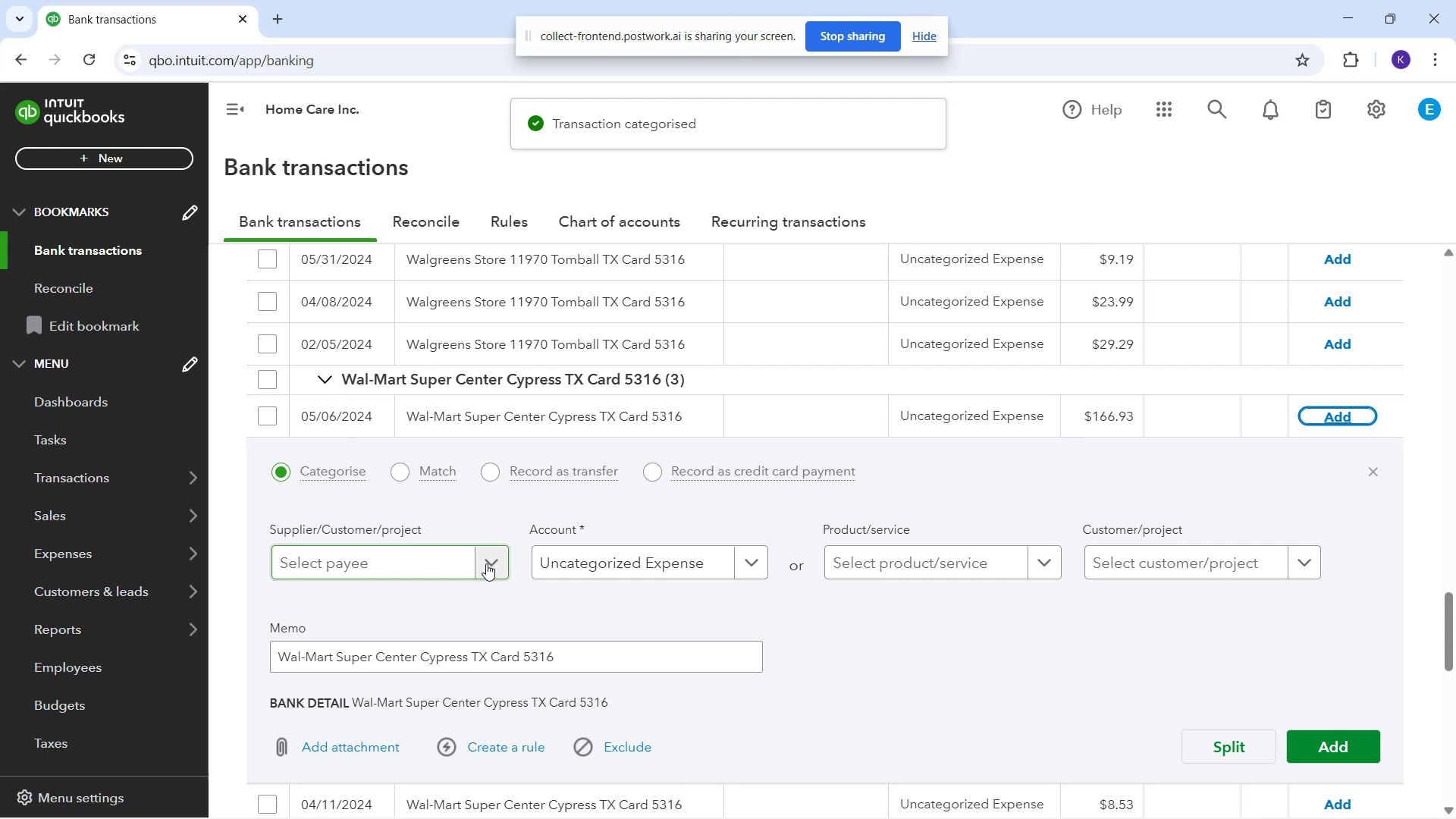 
scroll: coordinate [438, 498], scroll_direction: down, amount: 1.0
 